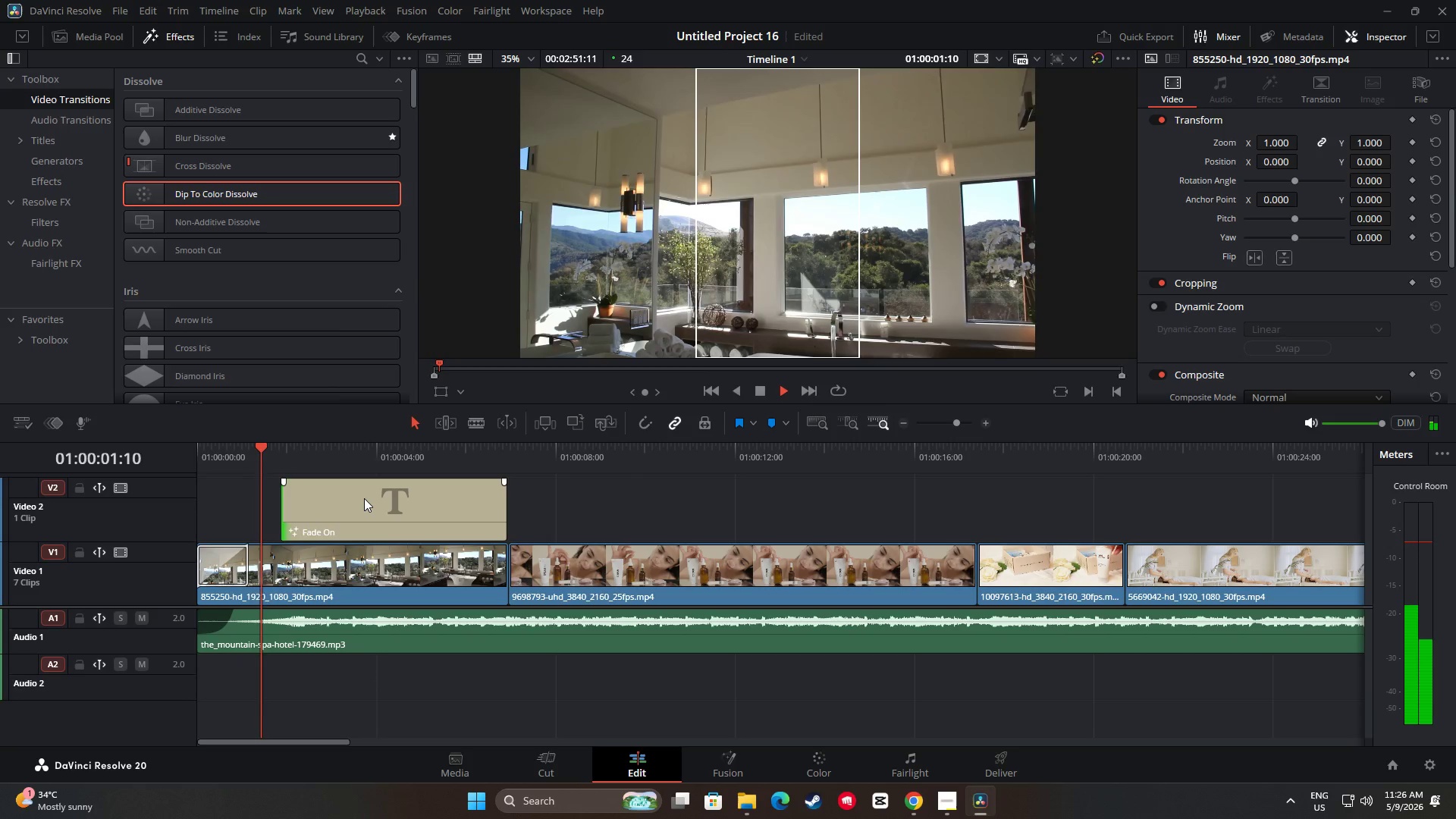 
key(Space)
 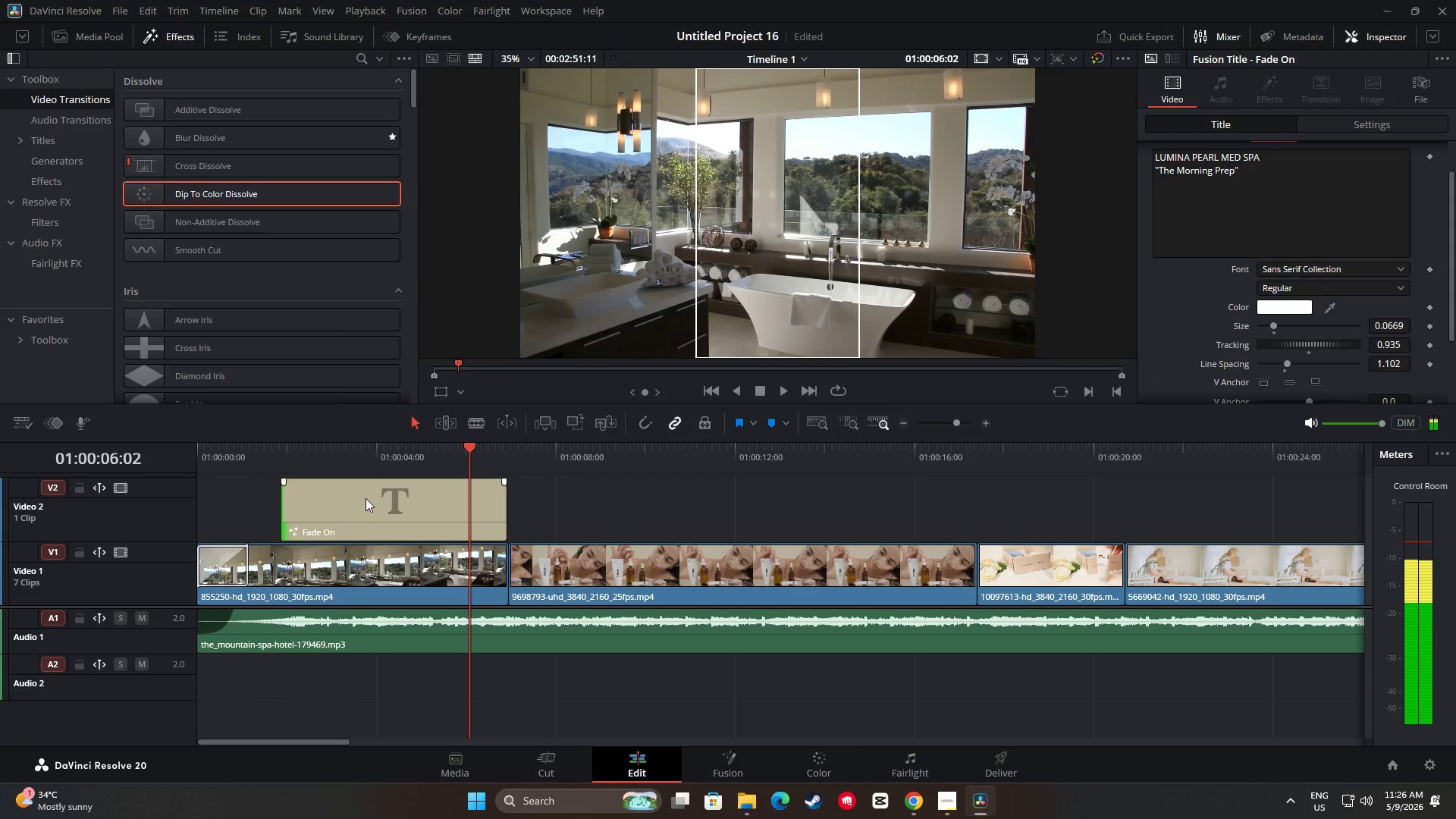 
key(Space)
 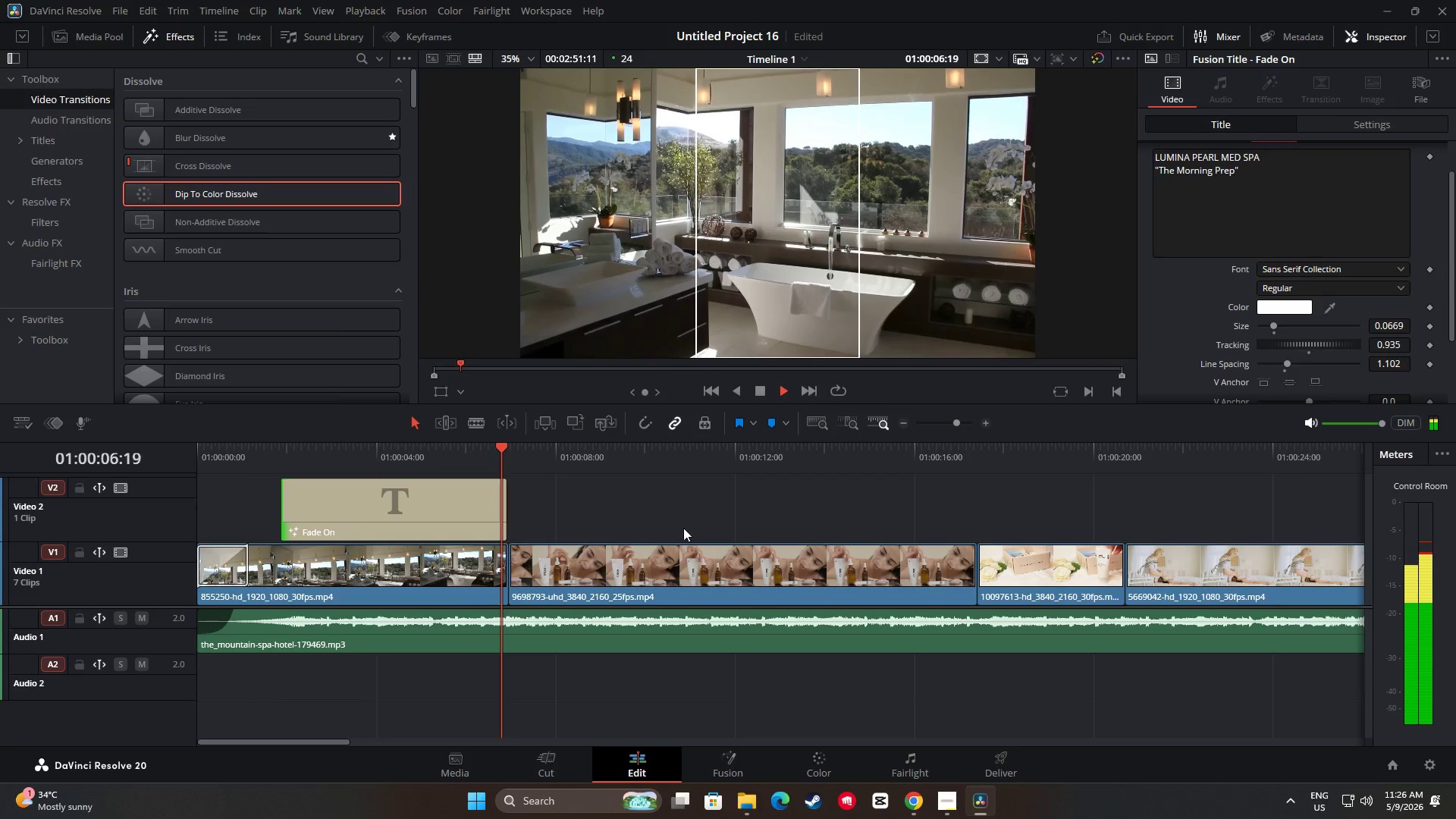 
key(Space)
 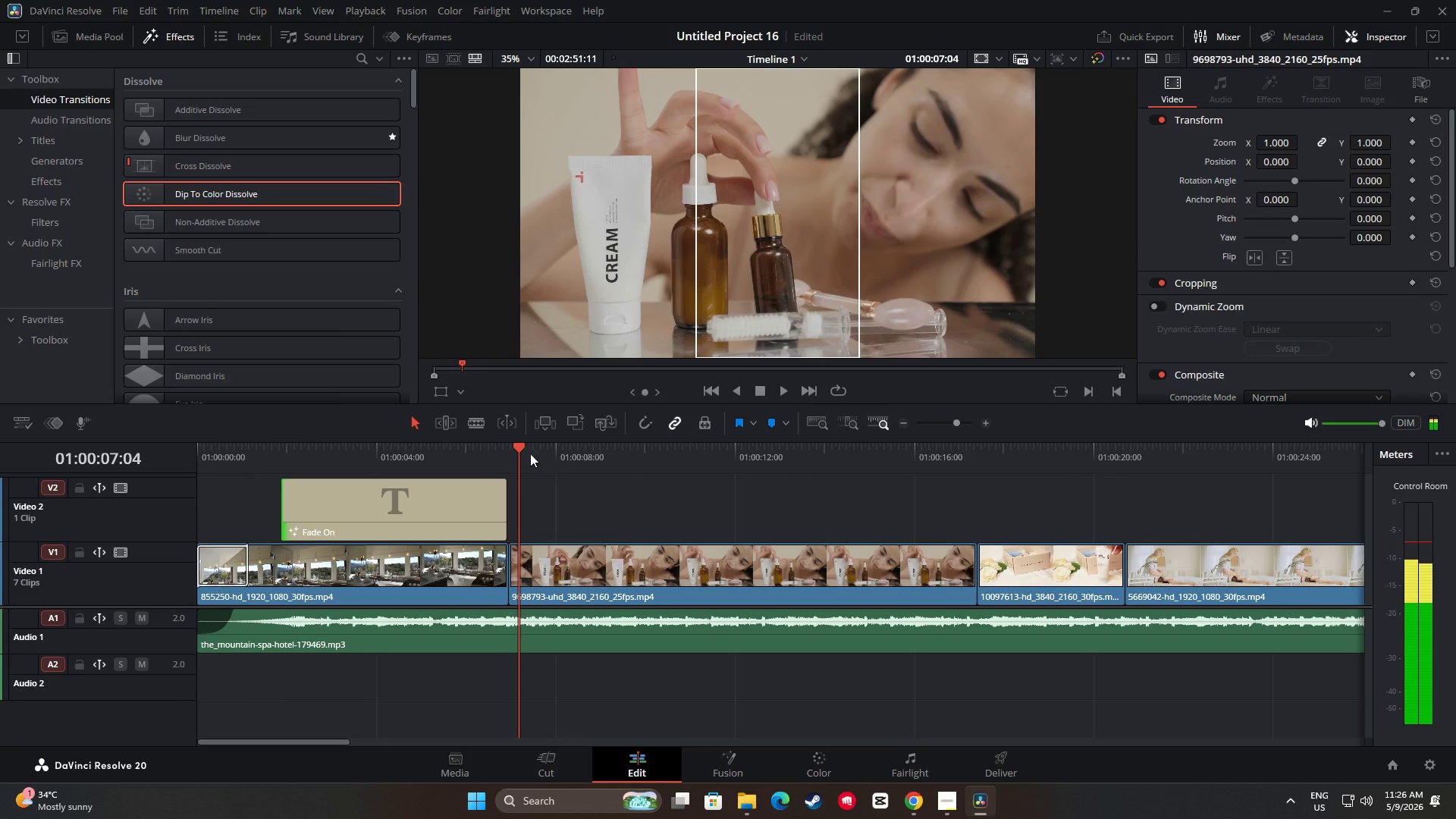 
left_click_drag(start_coordinate=[522, 449], to_coordinate=[169, 462])
 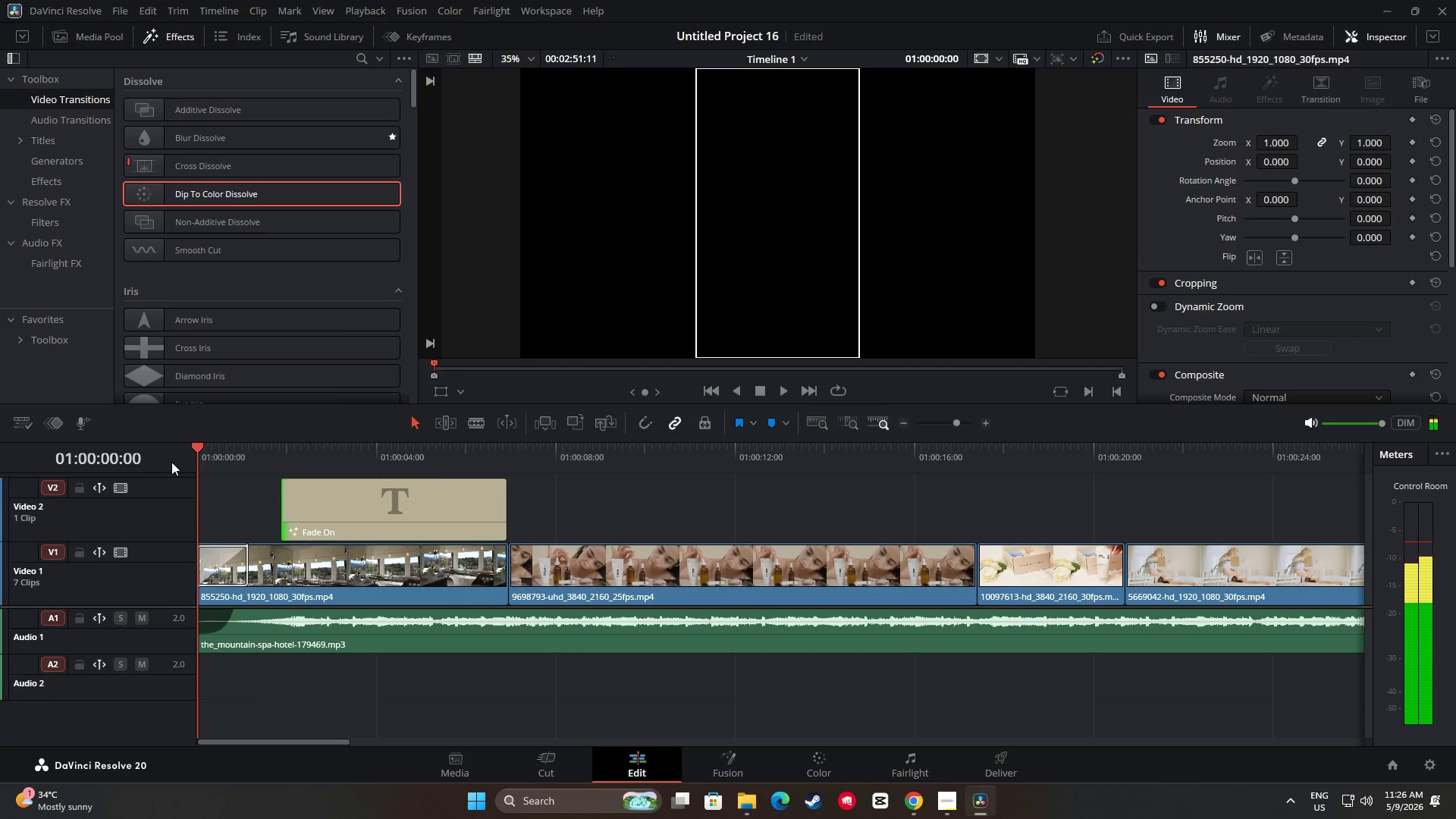 
key(Space)
 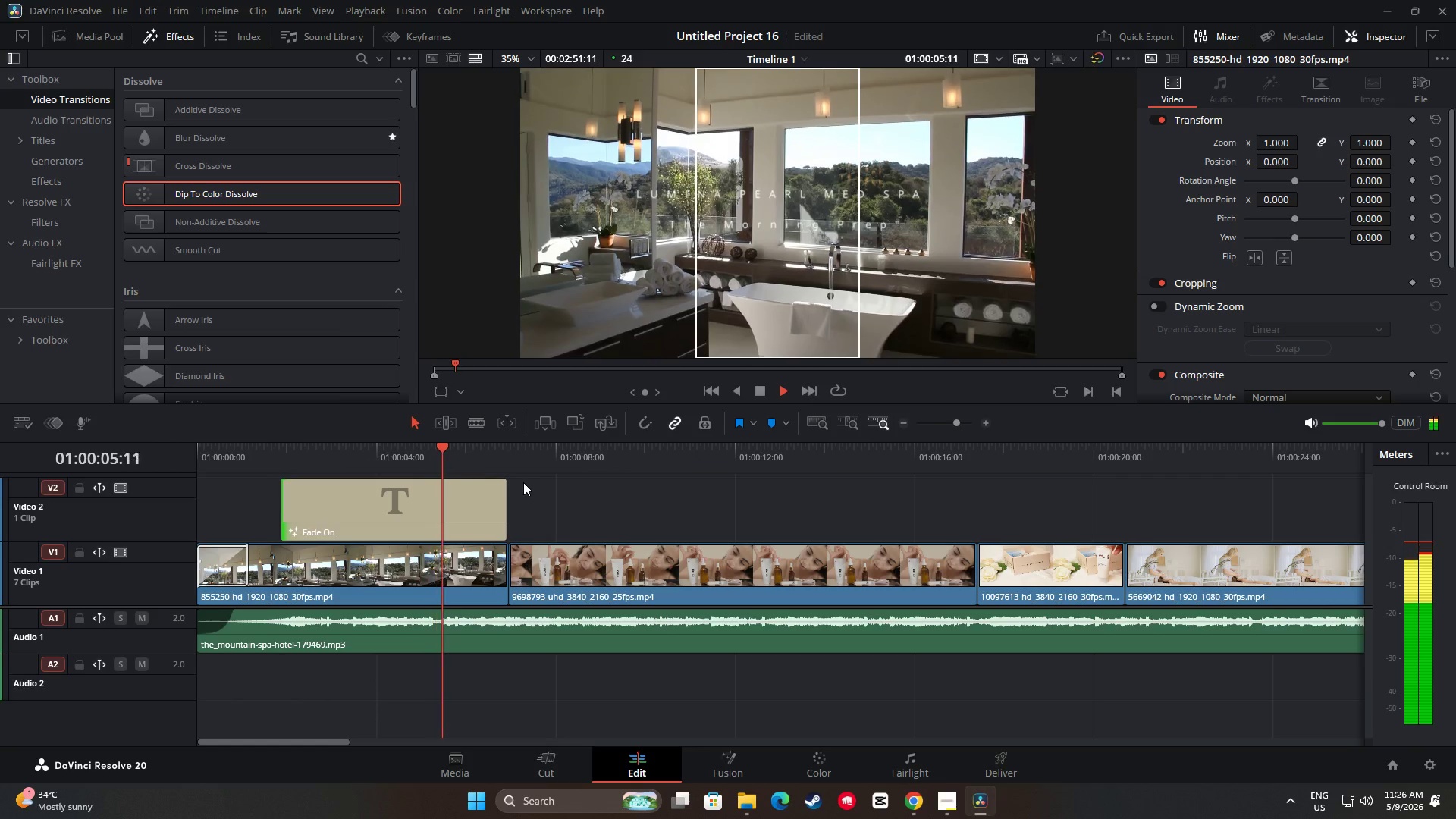 
wait(7.39)
 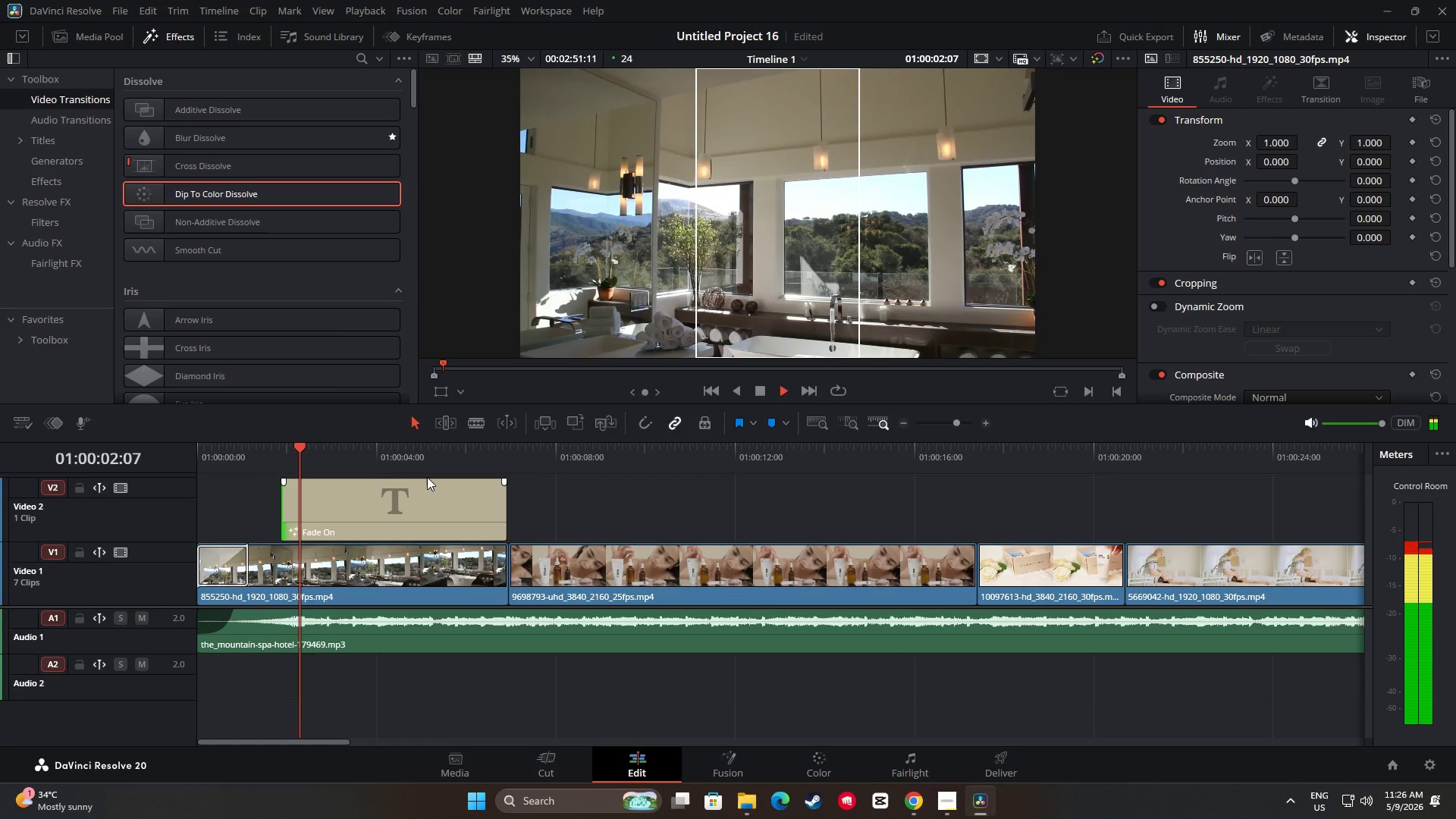 
key(Space)
 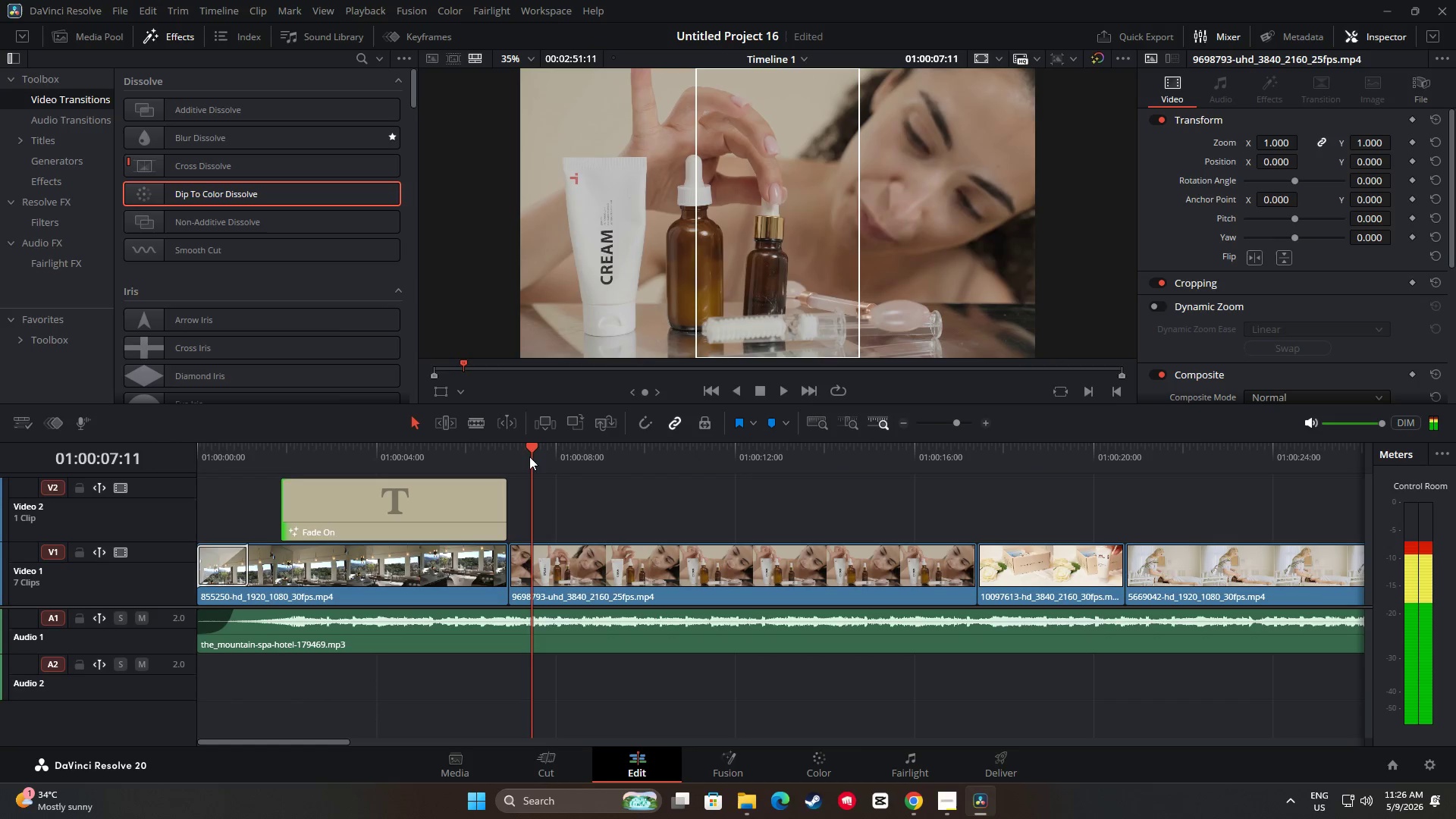 
left_click_drag(start_coordinate=[529, 454], to_coordinate=[170, 458])
 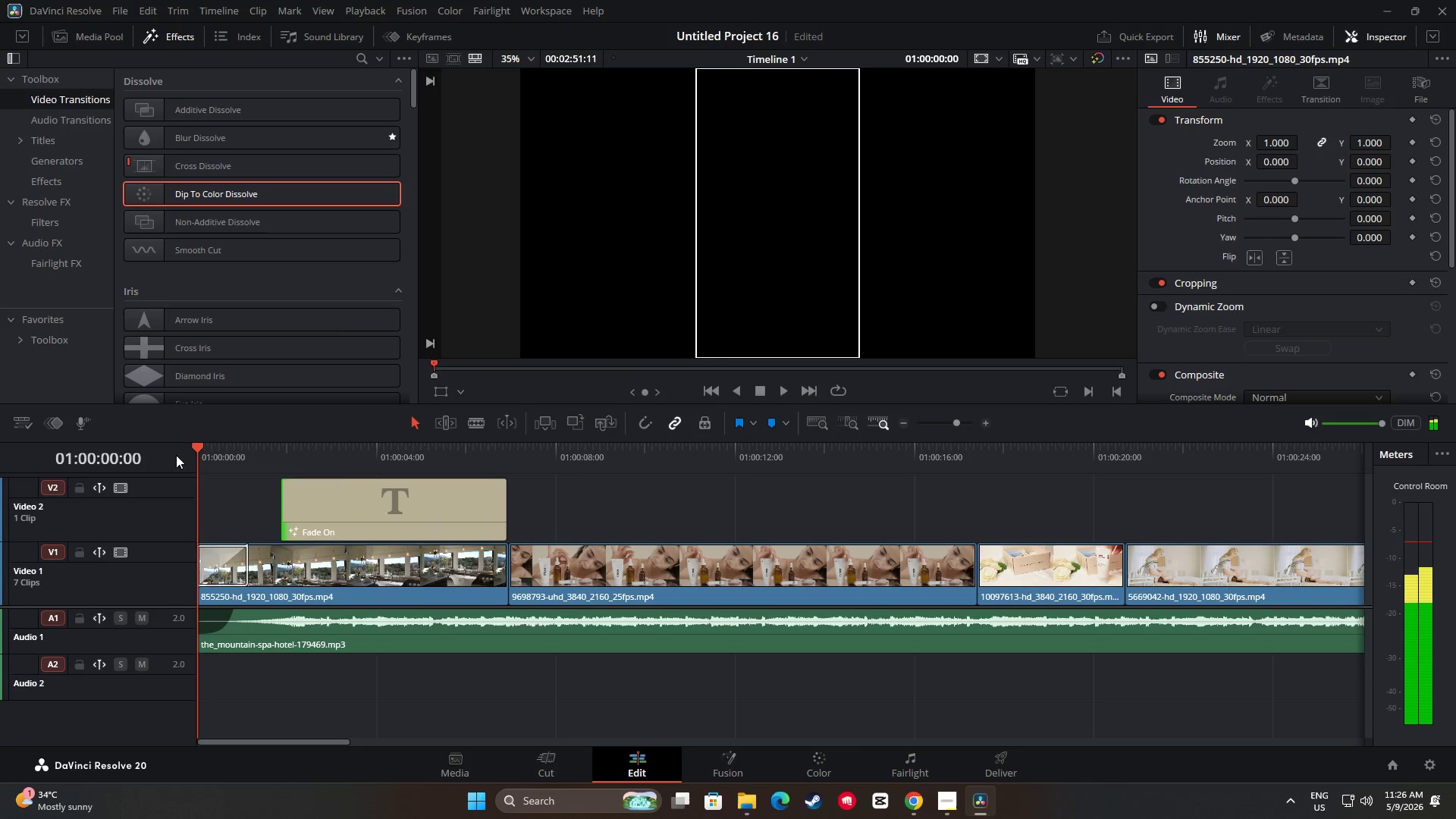 
key(Space)
 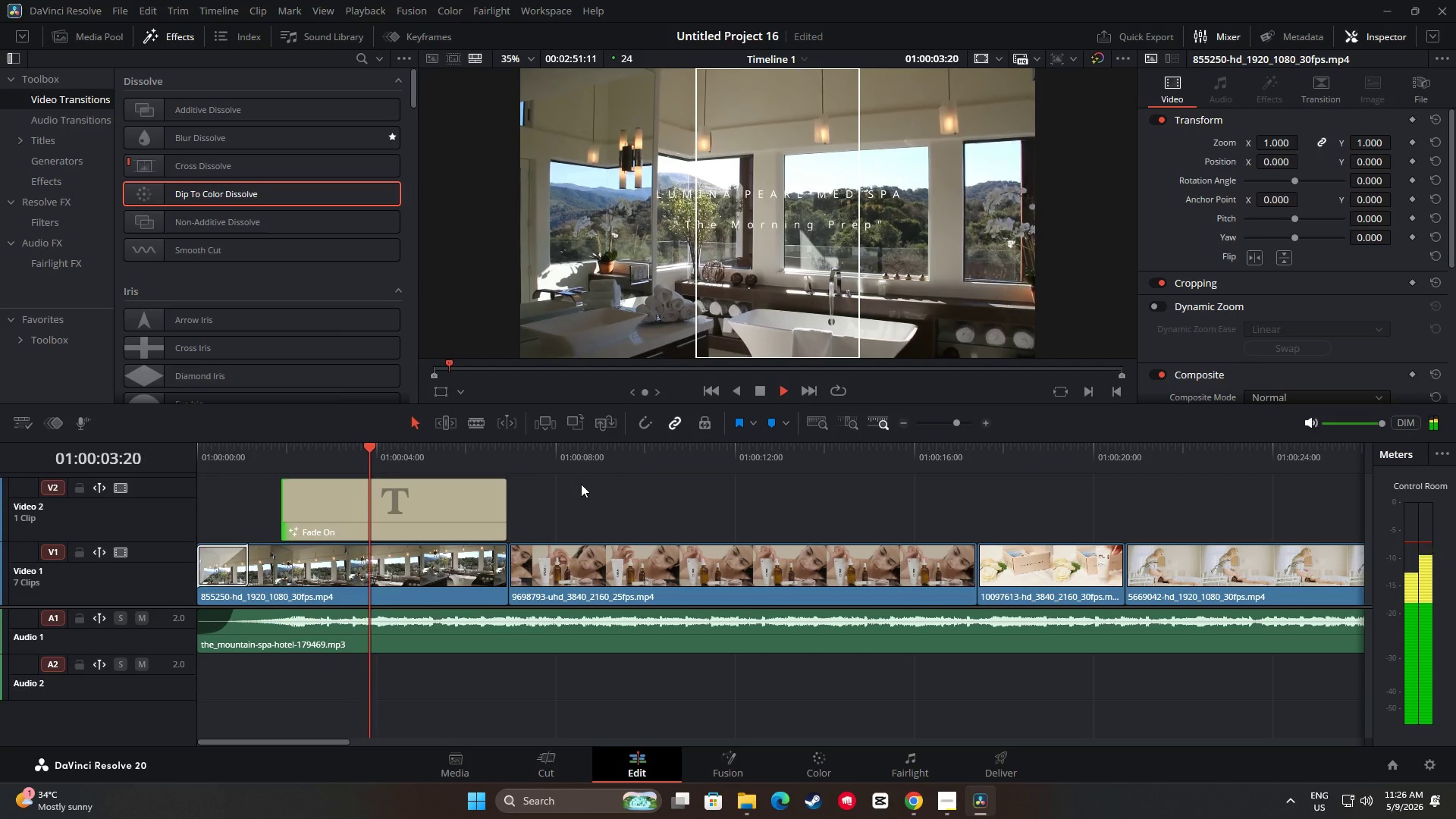 
wait(8.94)
 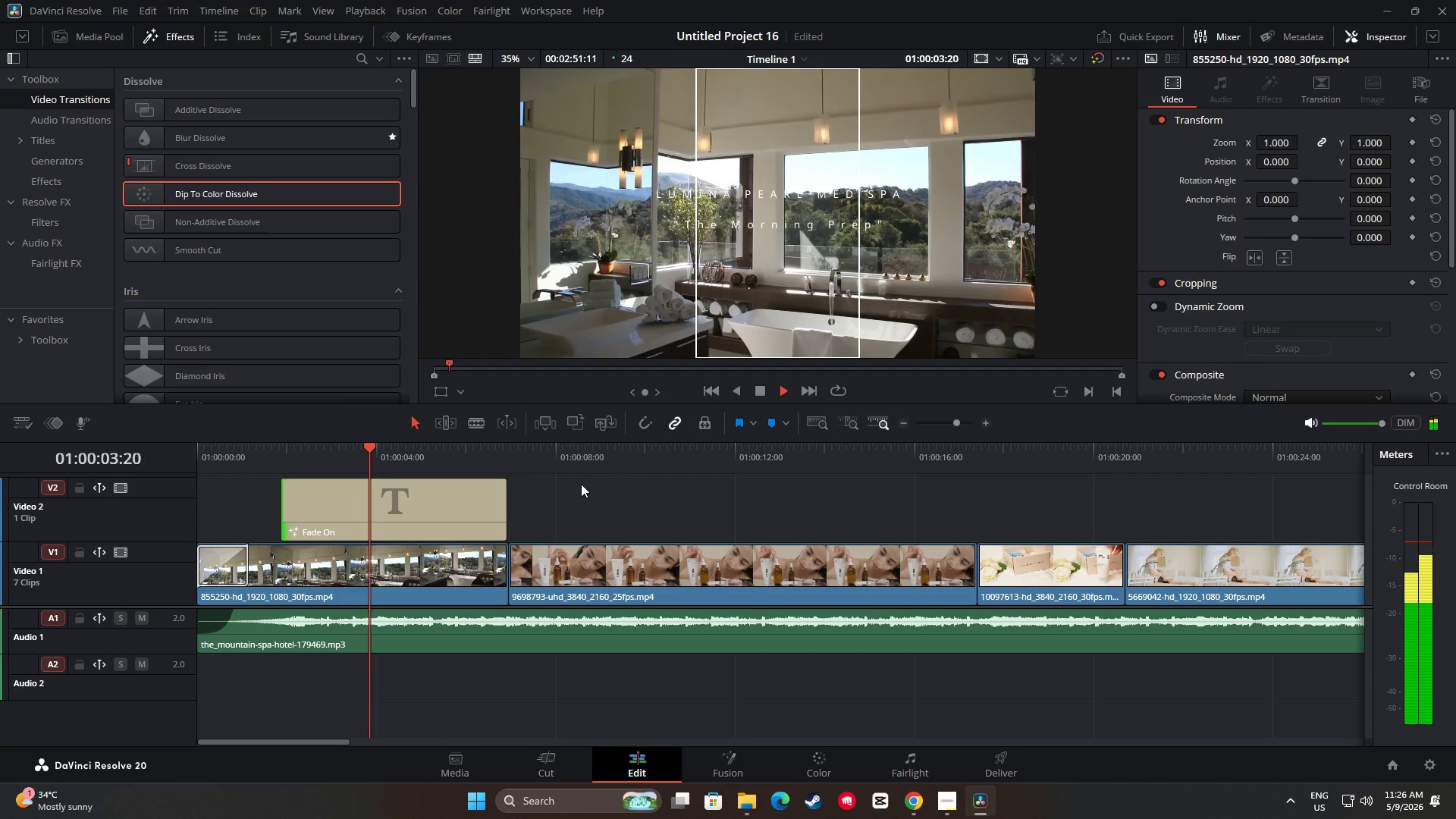 
left_click_drag(start_coordinate=[590, 453], to_coordinate=[262, 473])
 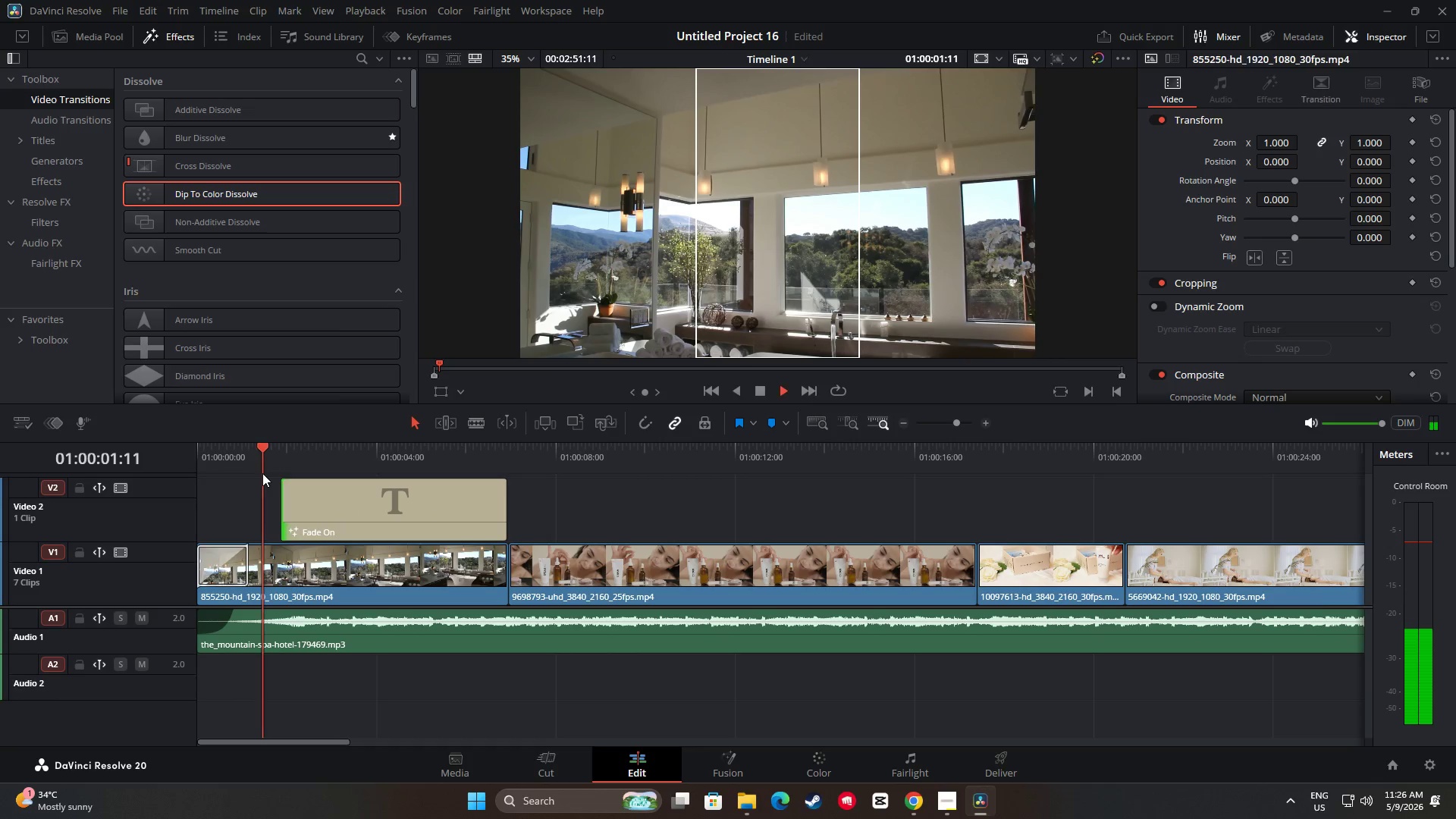 
key(Space)
 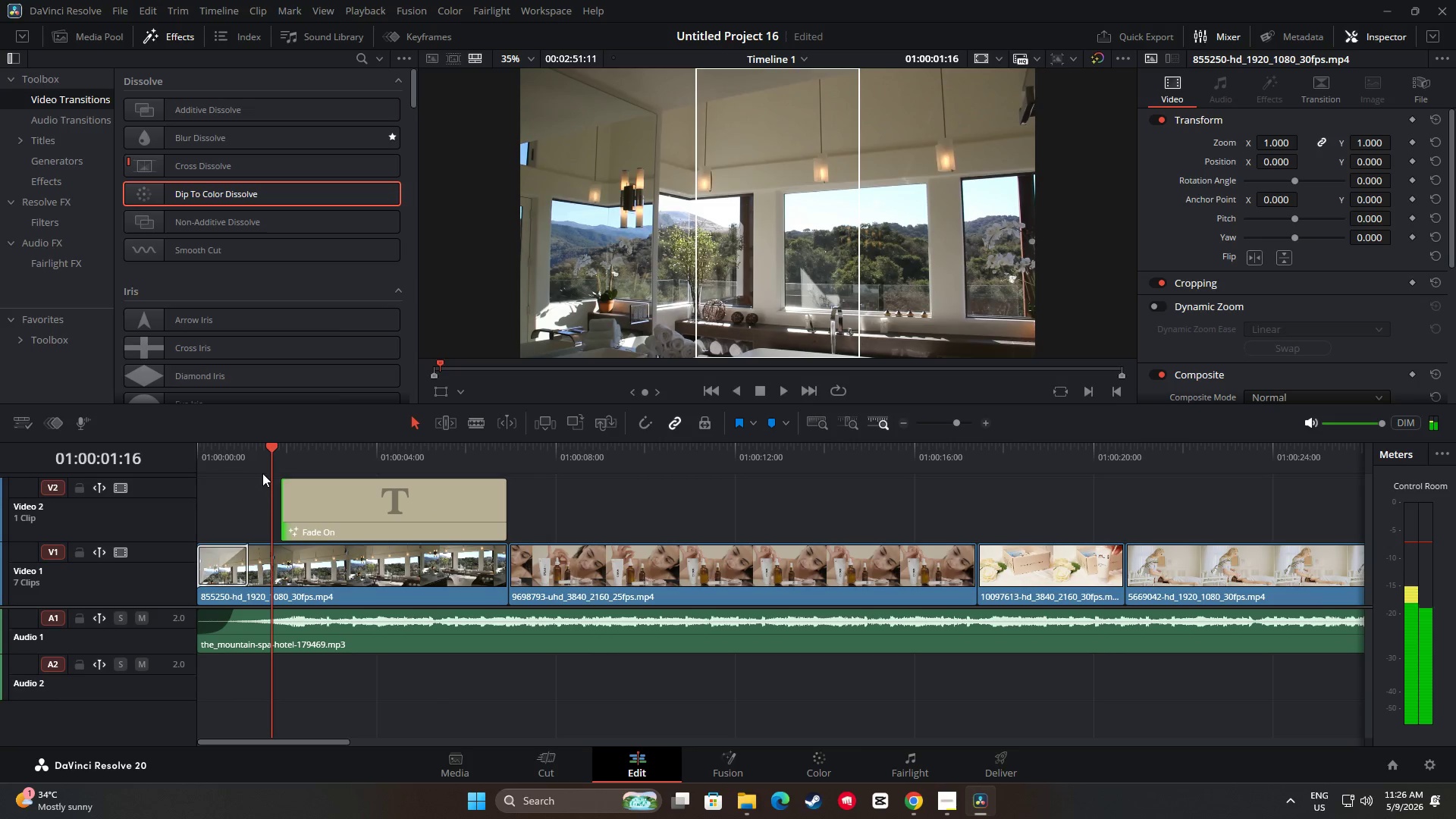 
key(Space)
 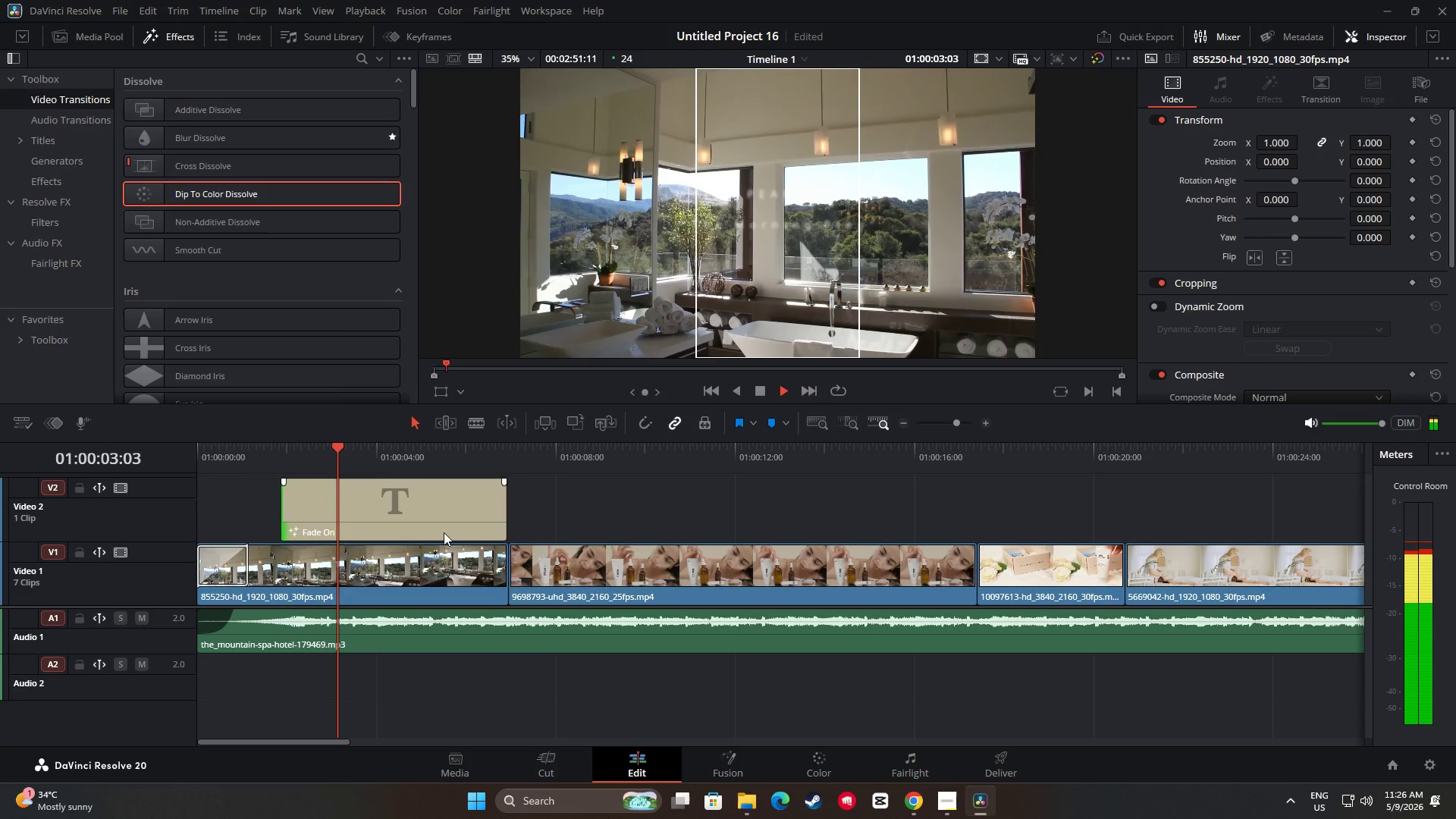 
key(Space)
 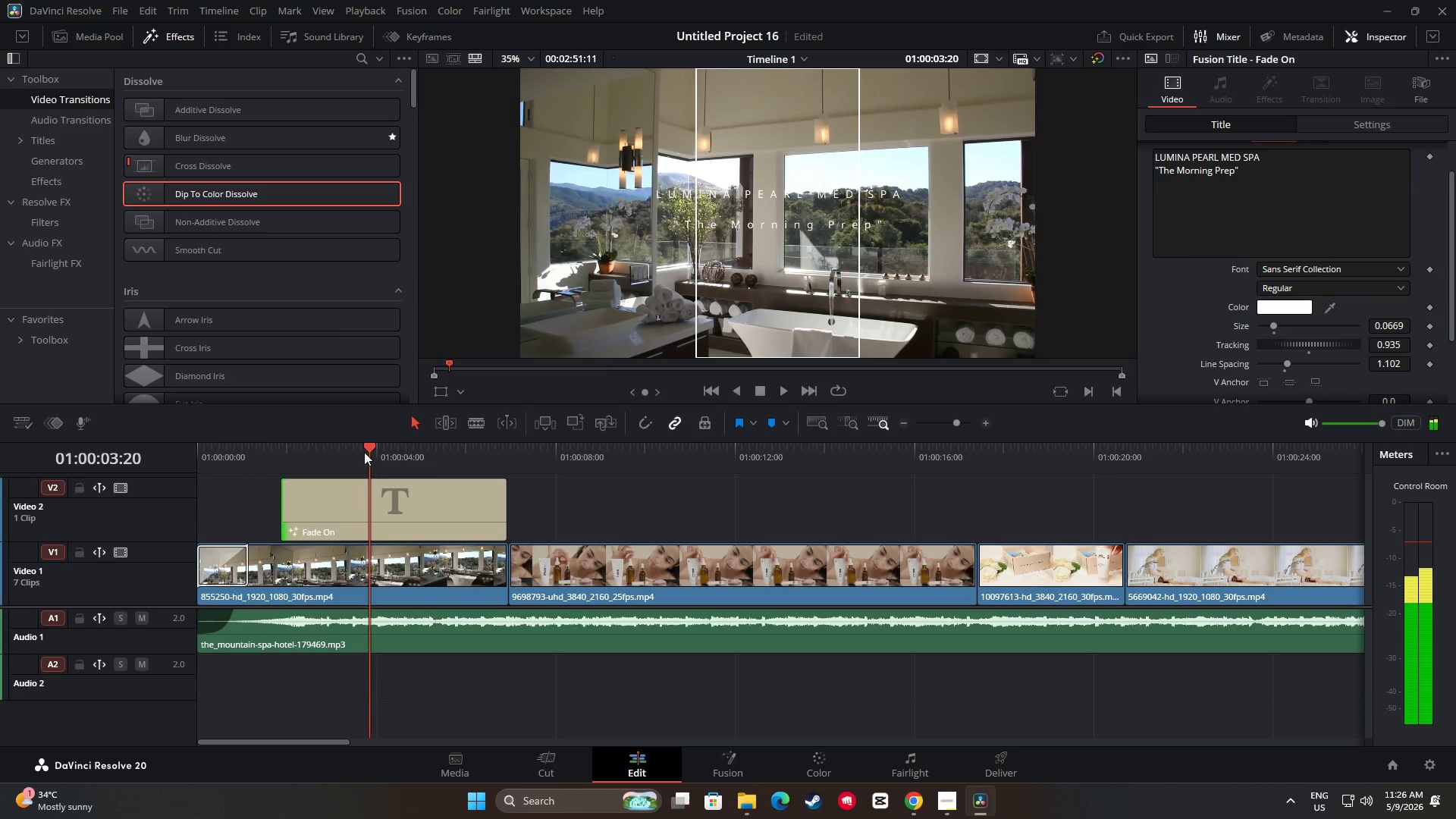 
left_click_drag(start_coordinate=[365, 450], to_coordinate=[247, 449])
 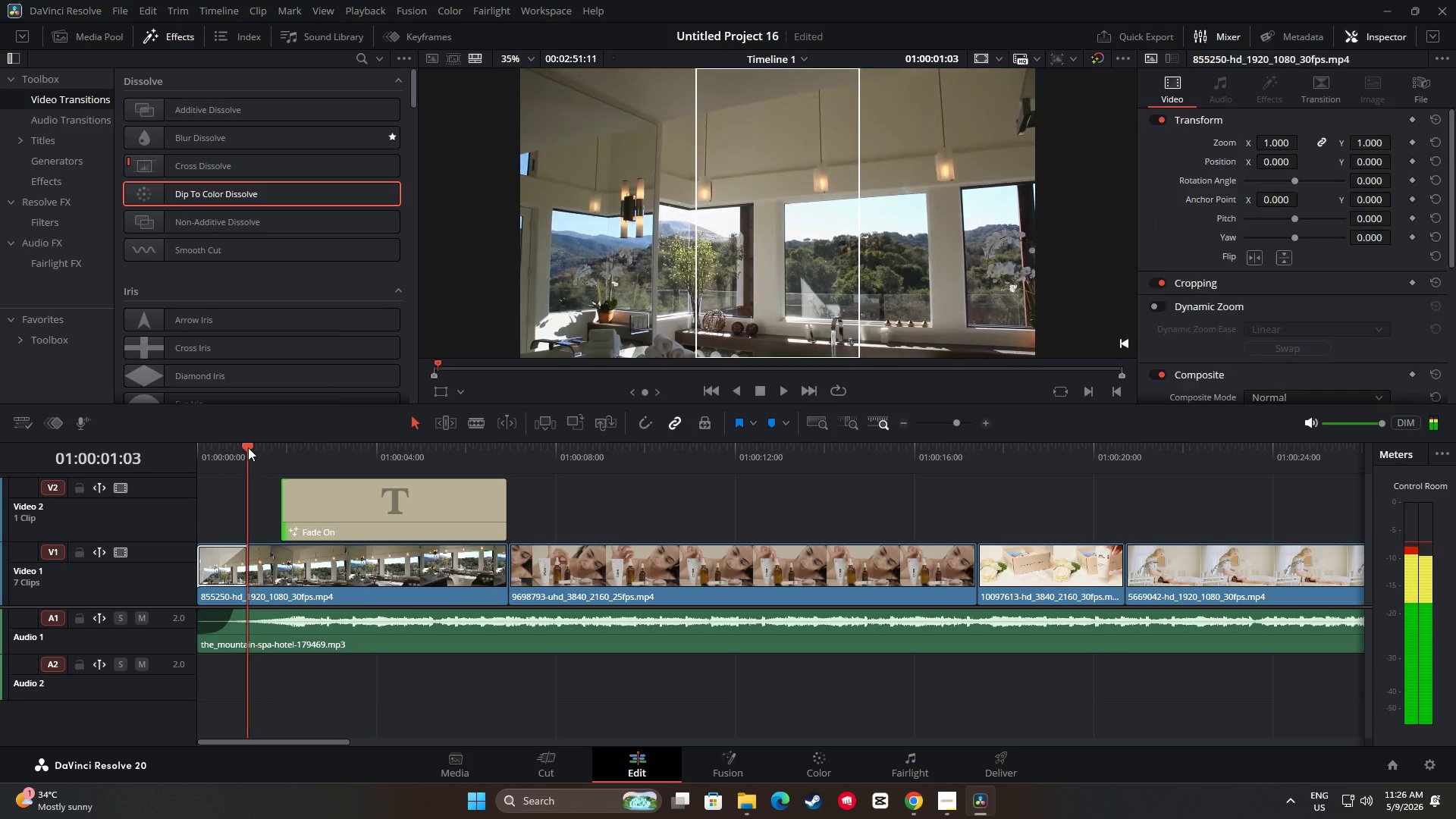 
key(Space)
 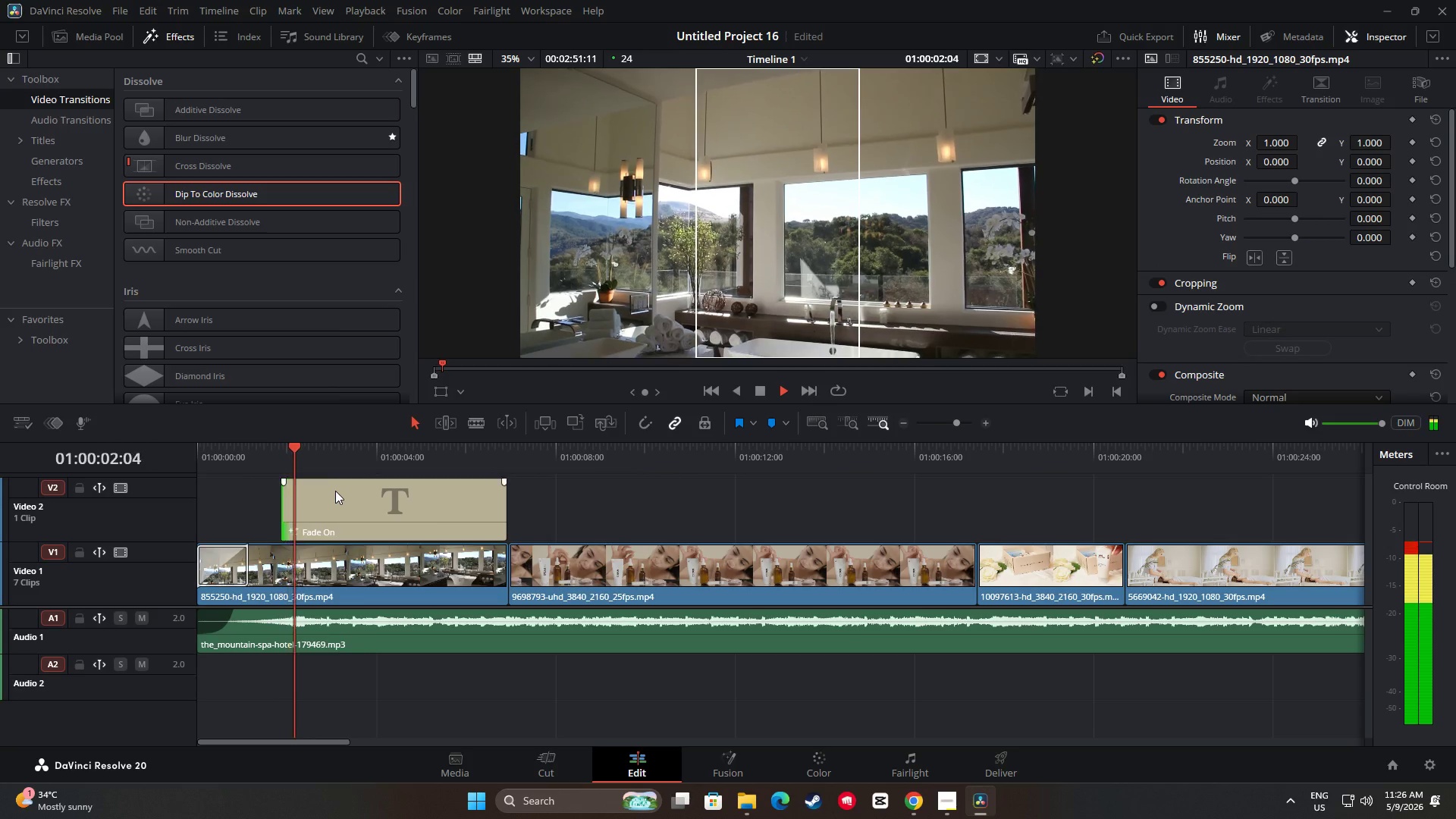 
key(Space)
 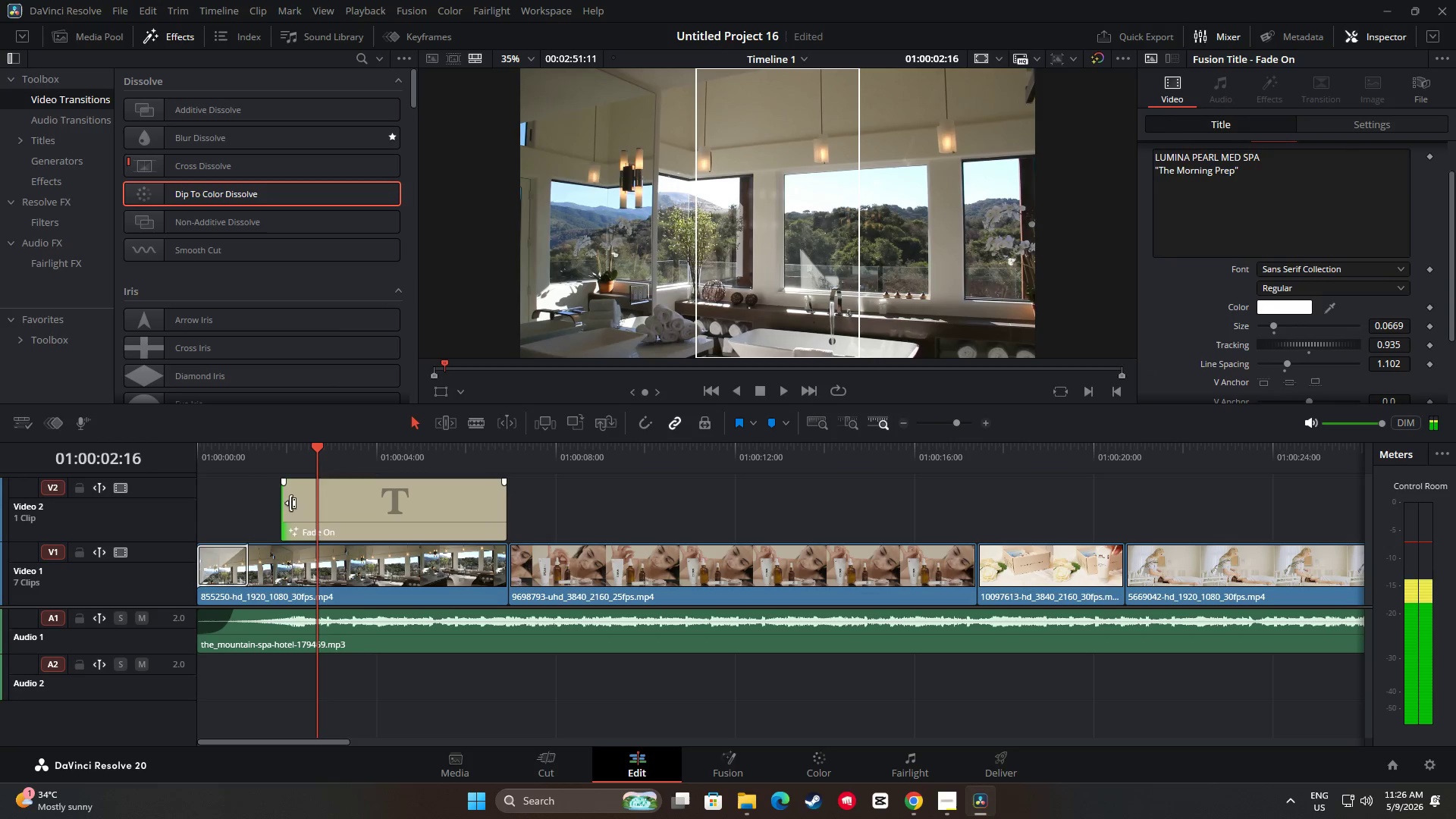 
left_click_drag(start_coordinate=[290, 503], to_coordinate=[268, 503])
 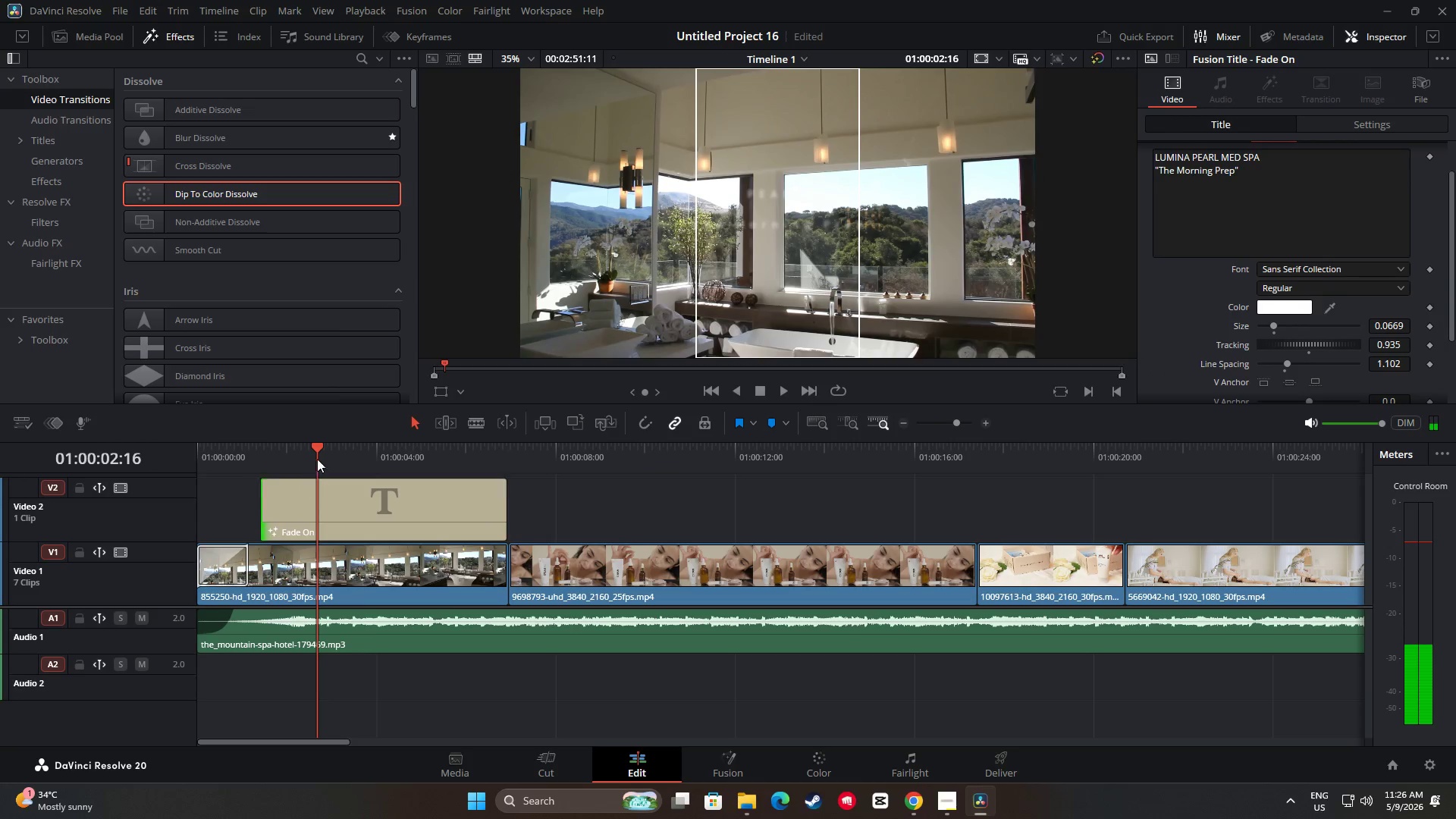 
left_click_drag(start_coordinate=[320, 450], to_coordinate=[211, 456])
 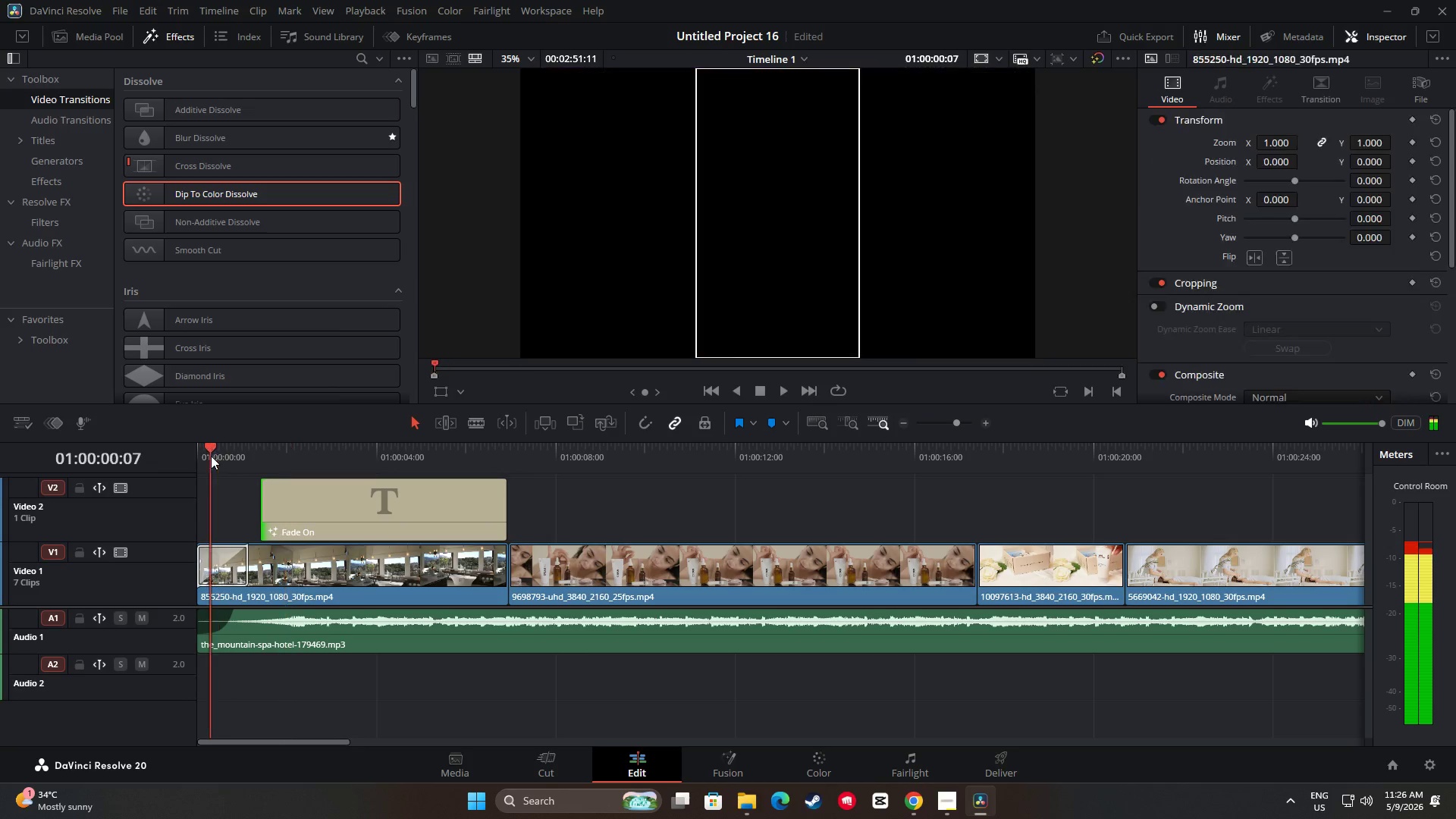 
key(Space)
 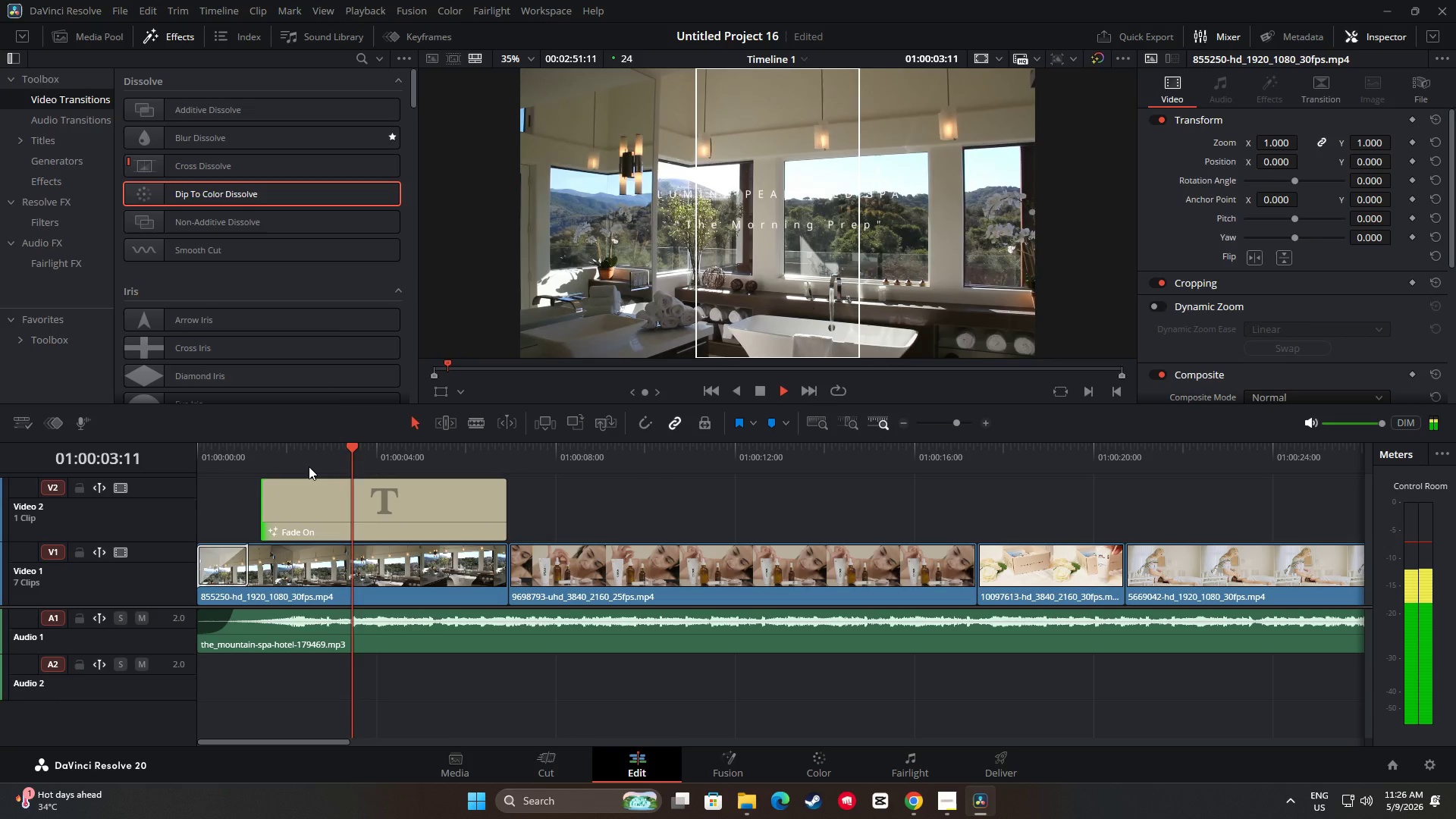 
key(Space)
 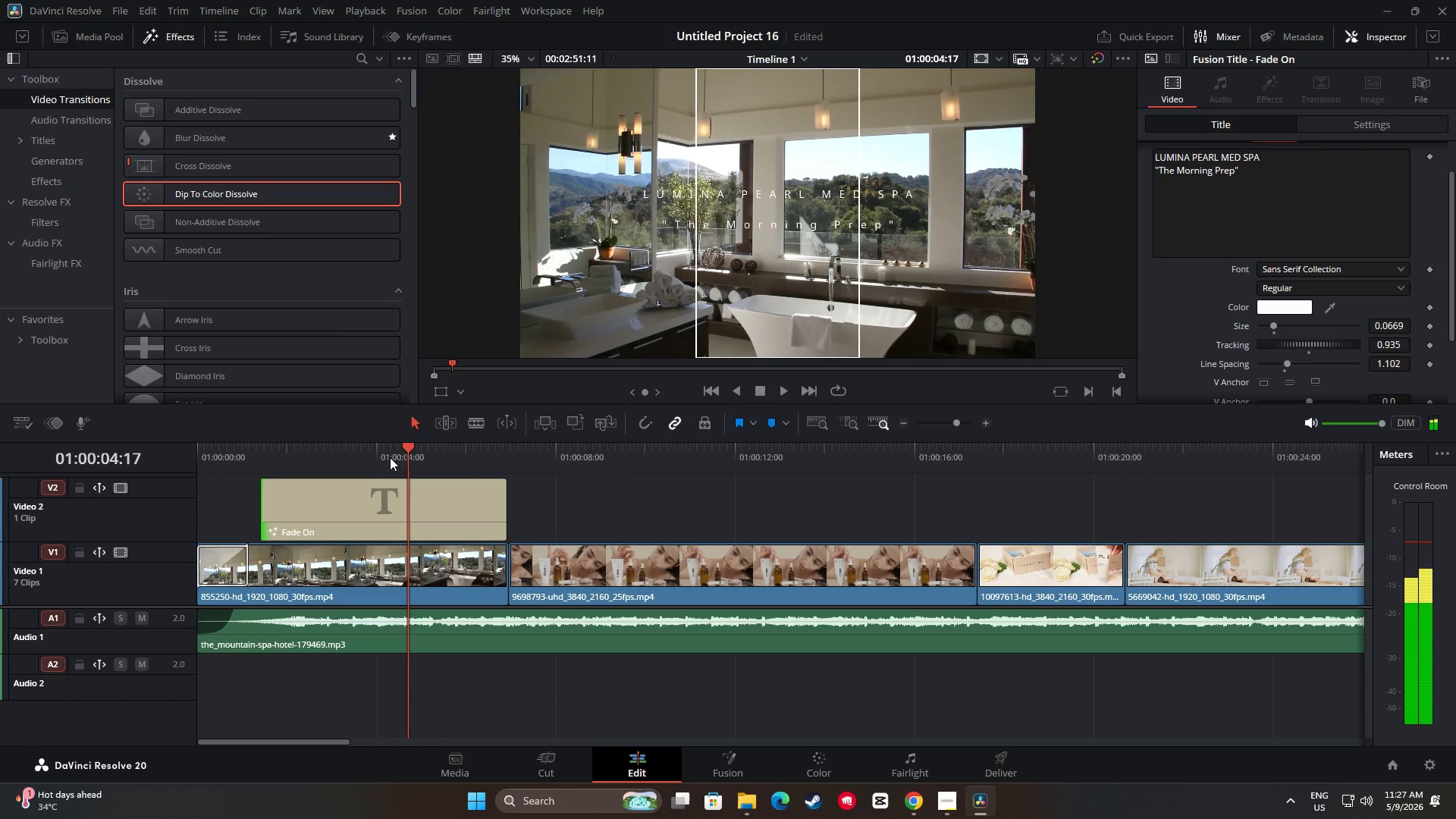 
left_click_drag(start_coordinate=[406, 452], to_coordinate=[243, 457])
 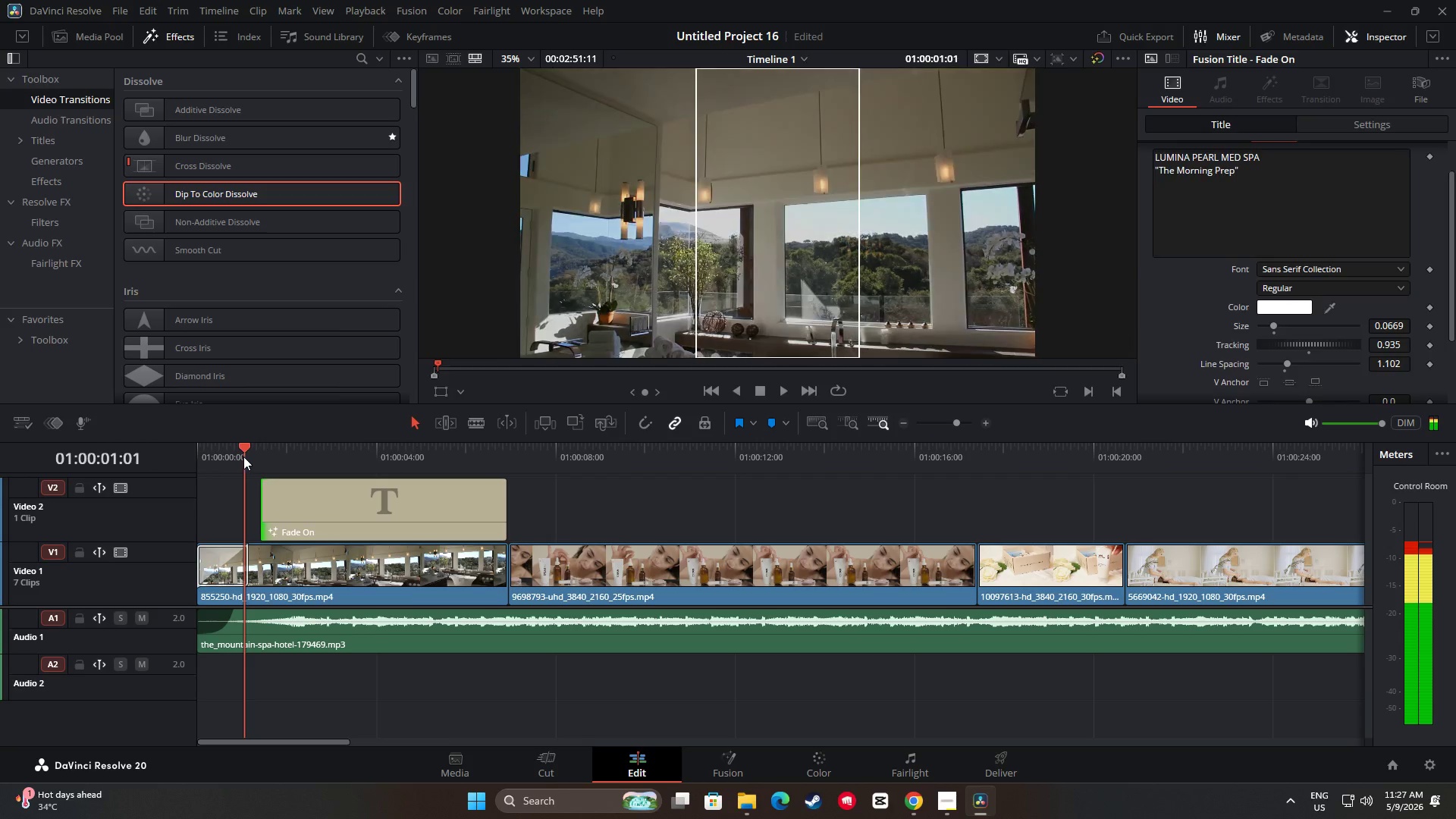 
key(Space)
 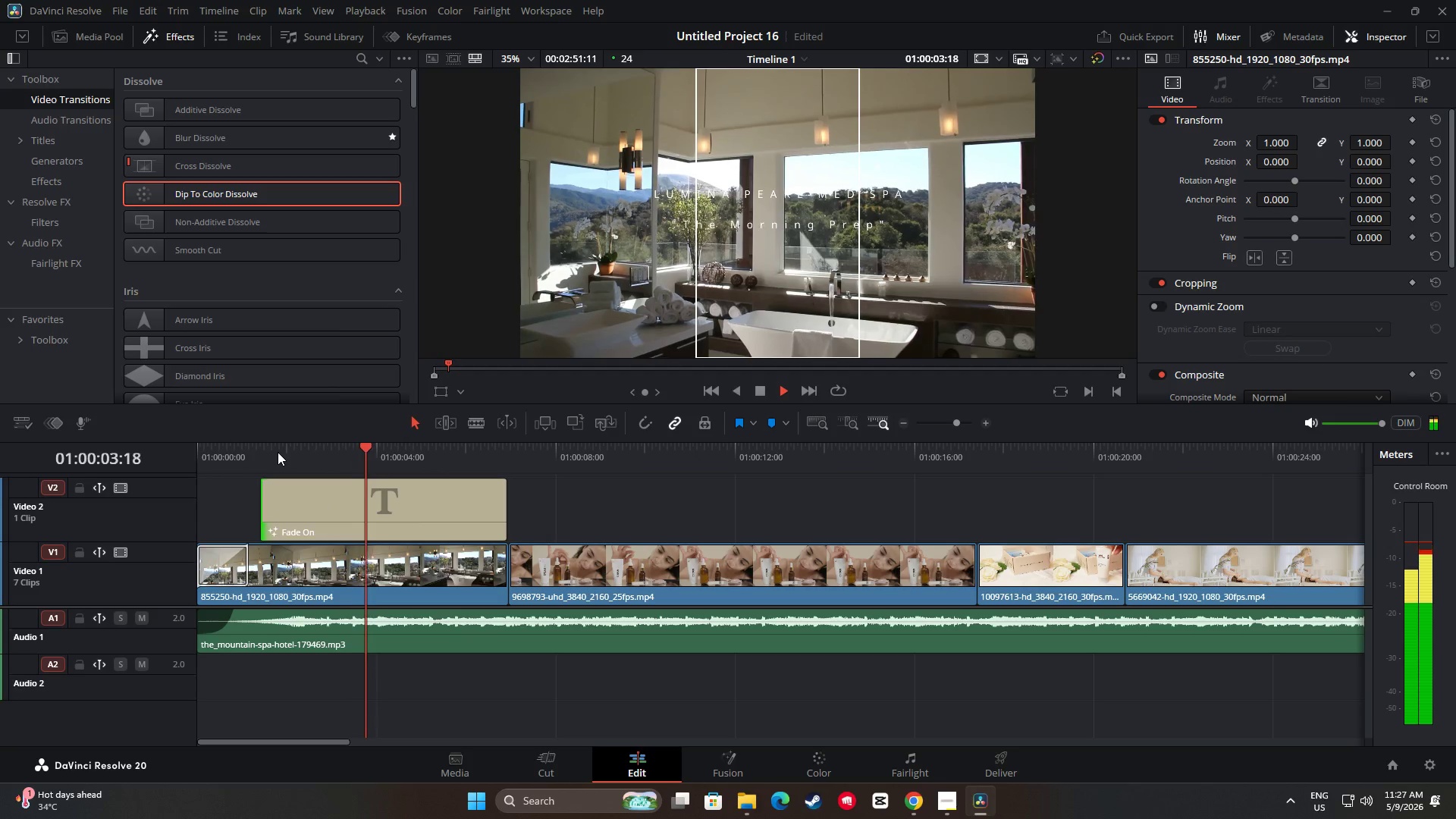 
key(Space)
 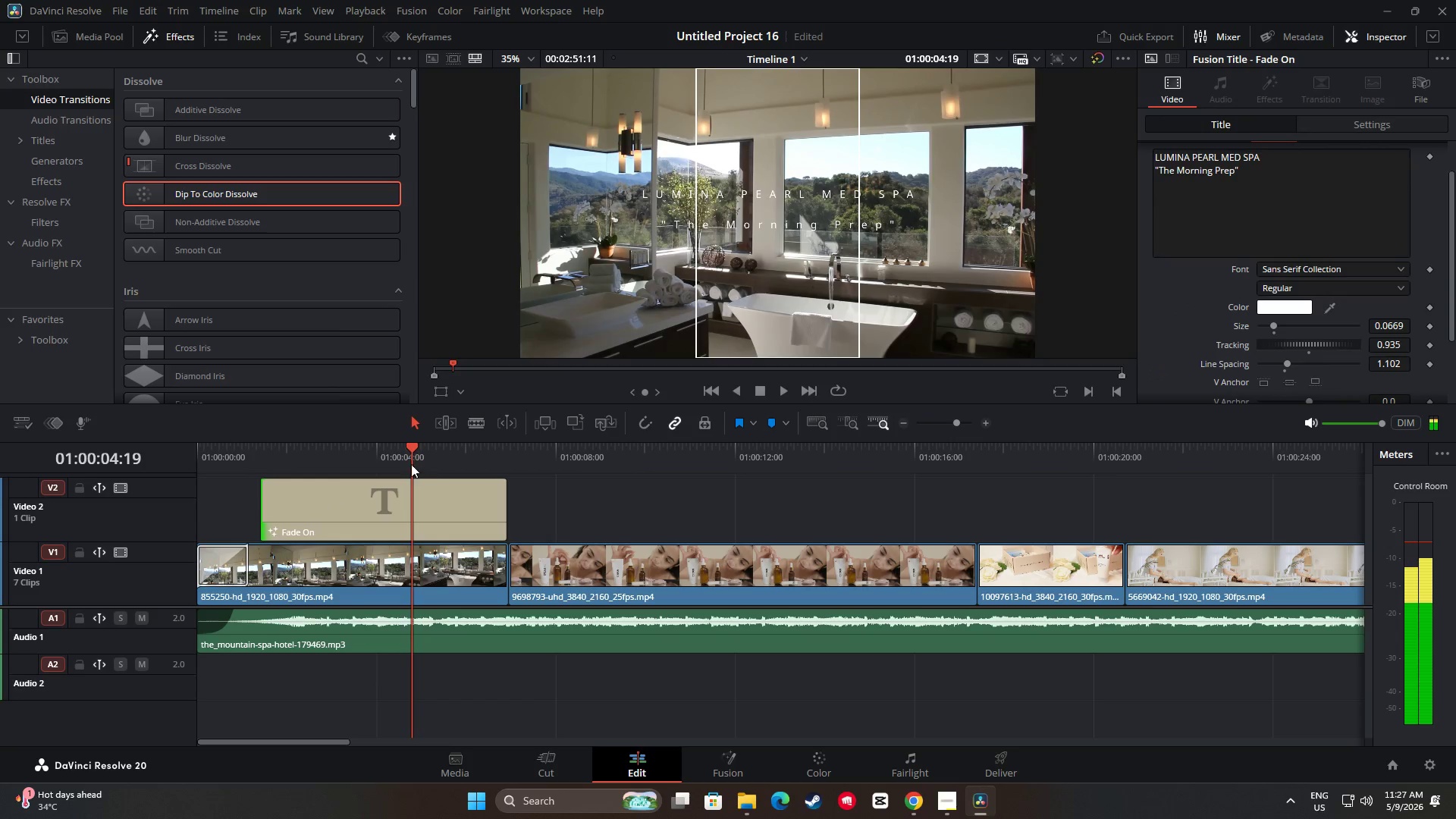 
left_click_drag(start_coordinate=[409, 452], to_coordinate=[174, 453])
 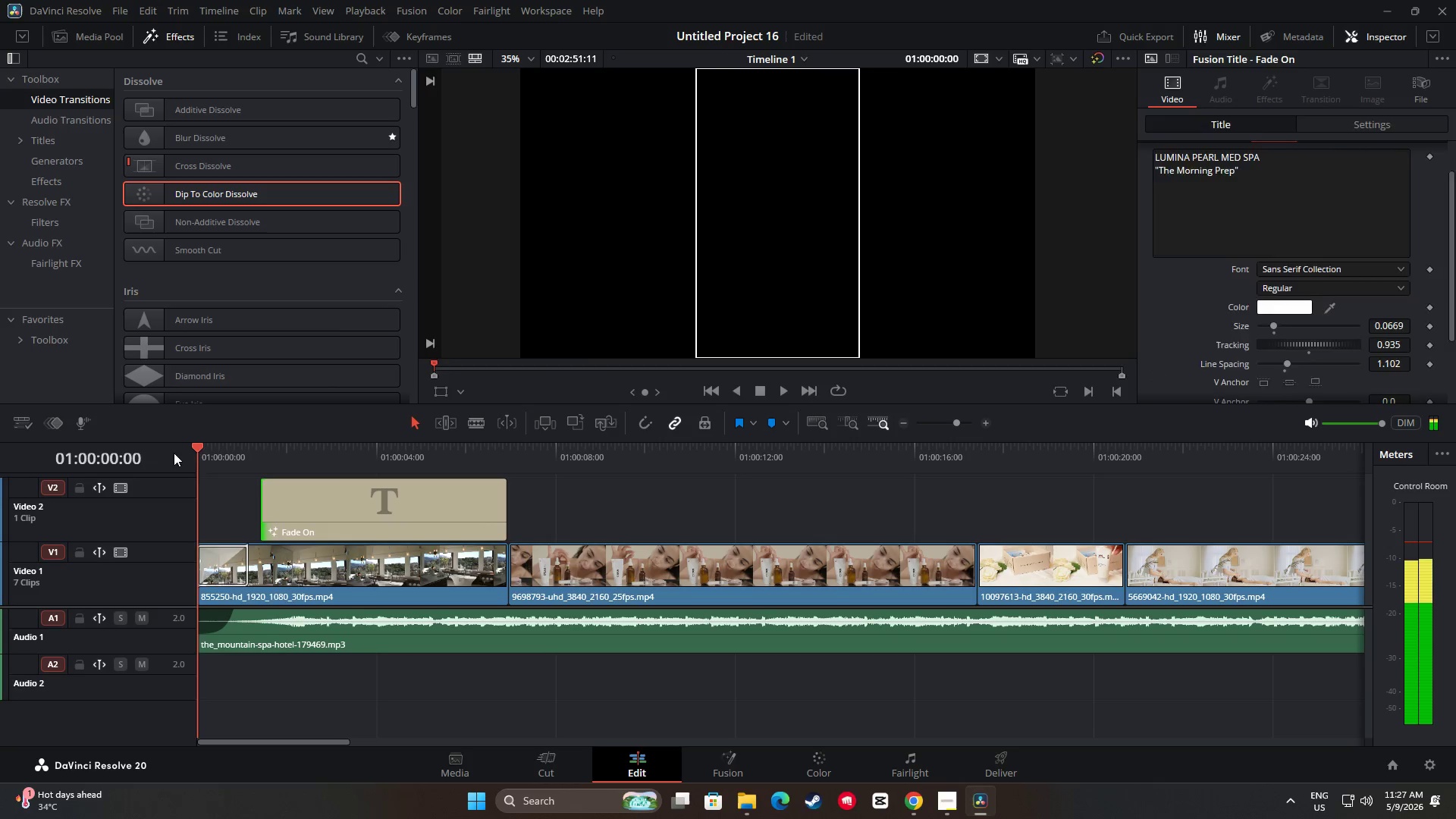 
key(Space)
 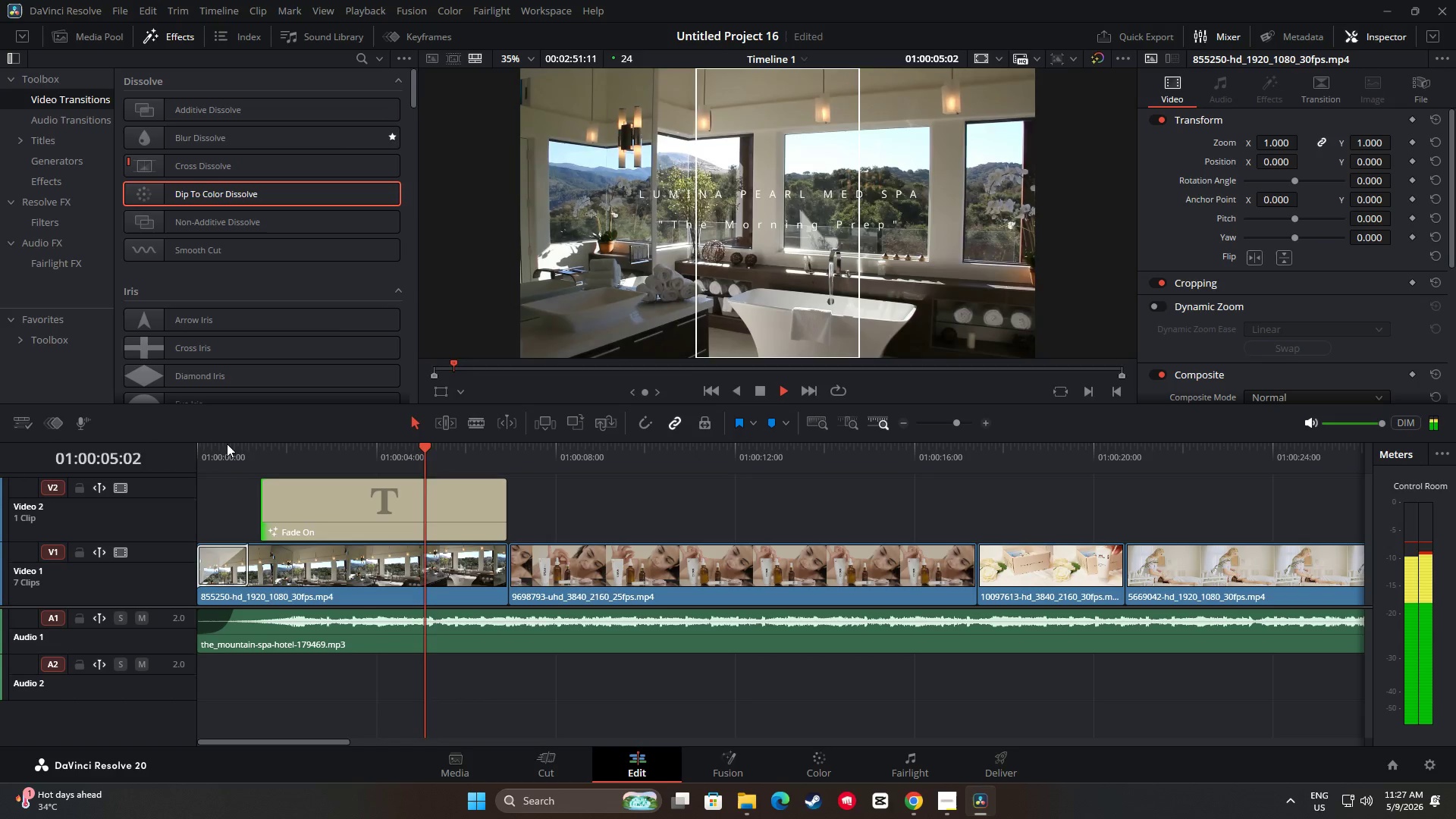 
wait(6.92)
 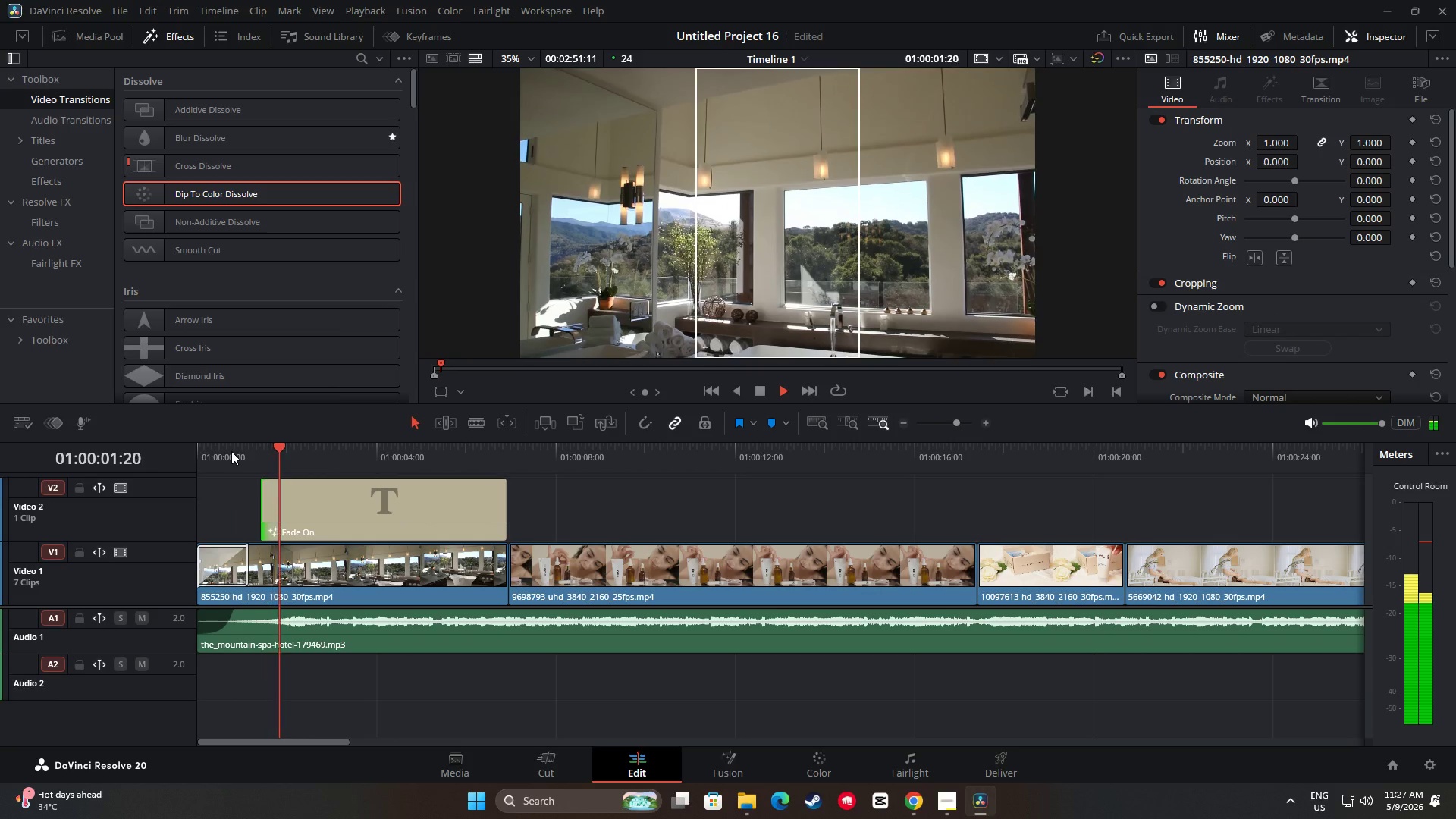 
key(Space)
 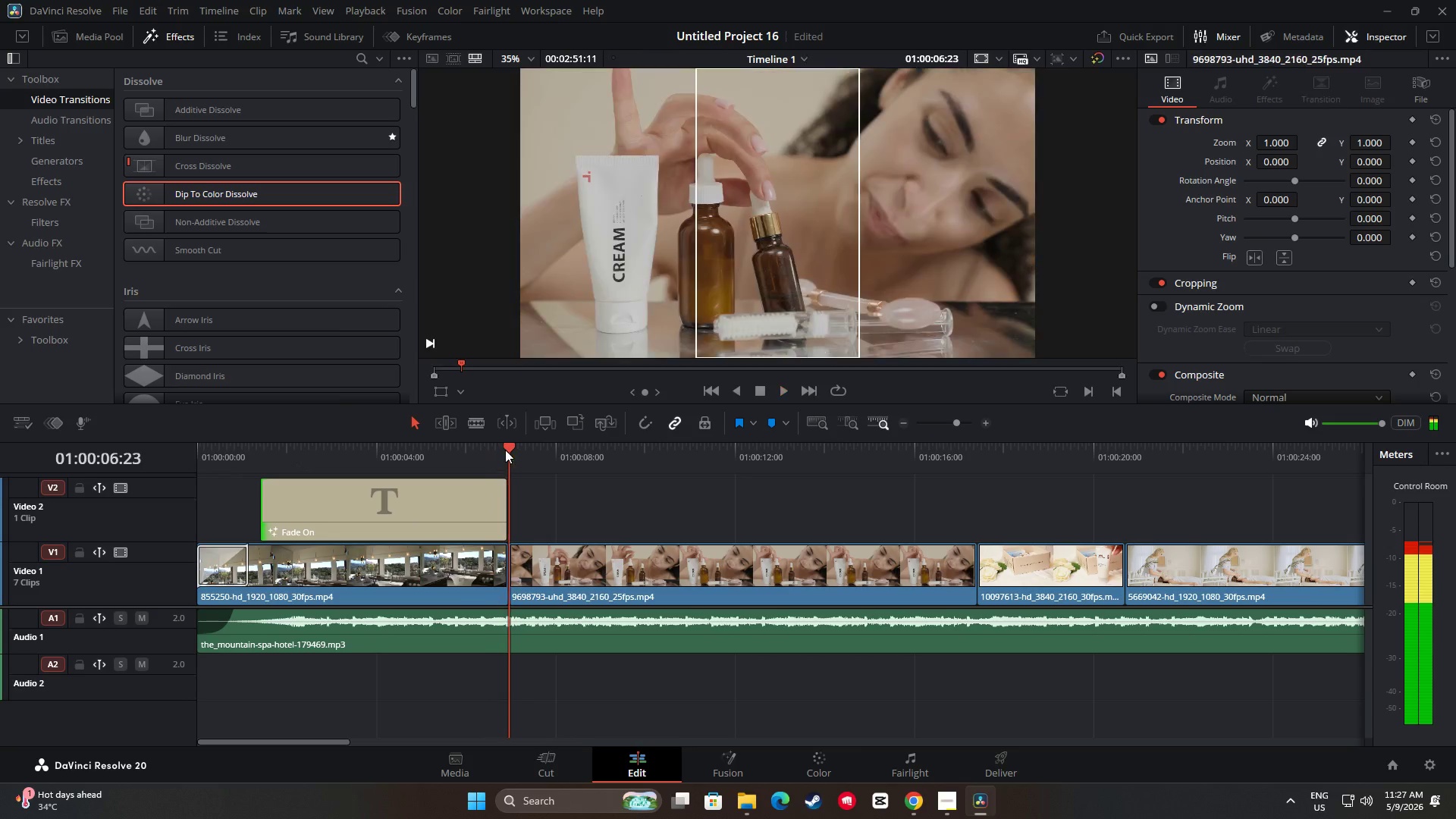 
left_click_drag(start_coordinate=[507, 447], to_coordinate=[389, 459])
 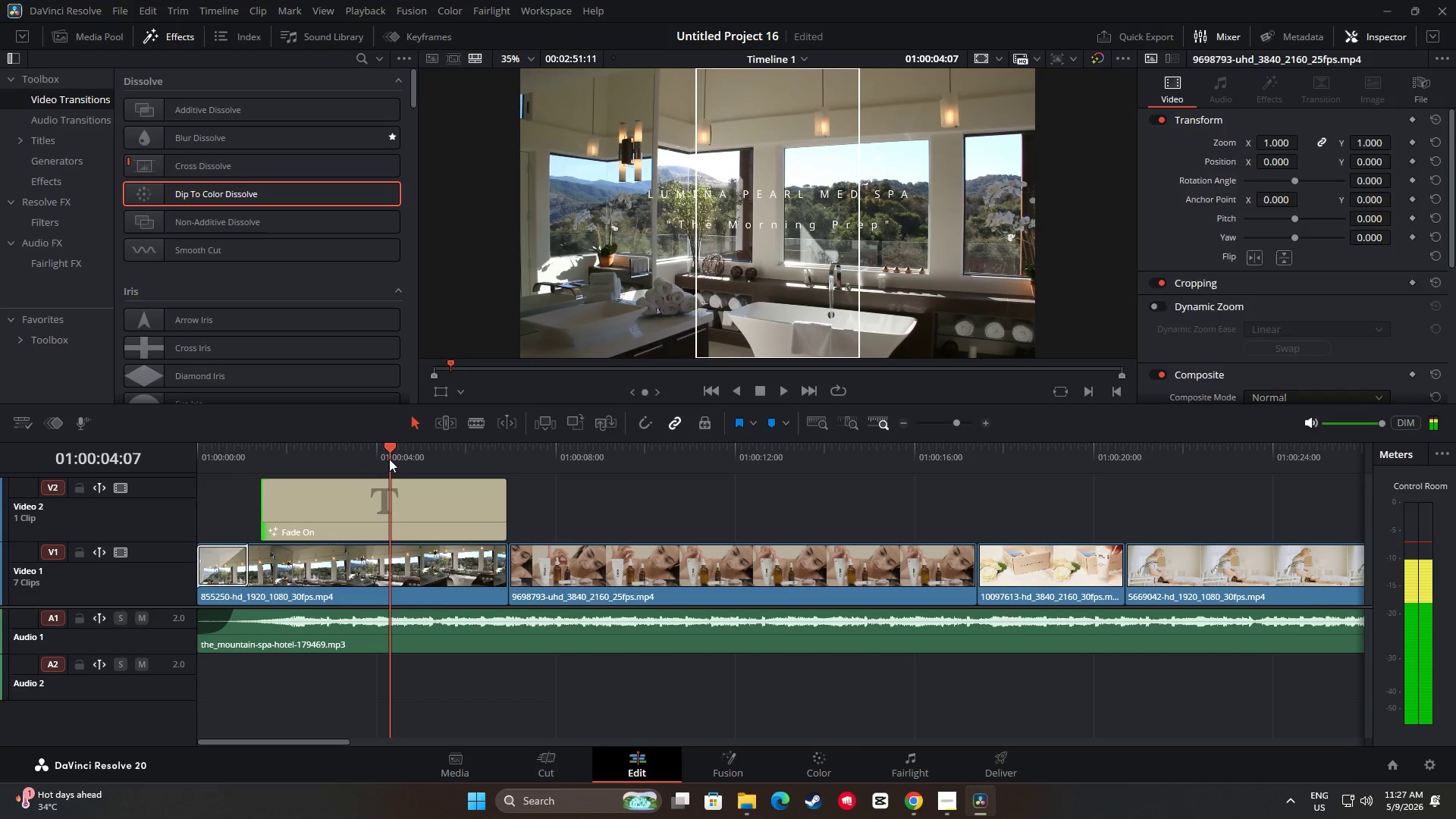 
key(Space)
 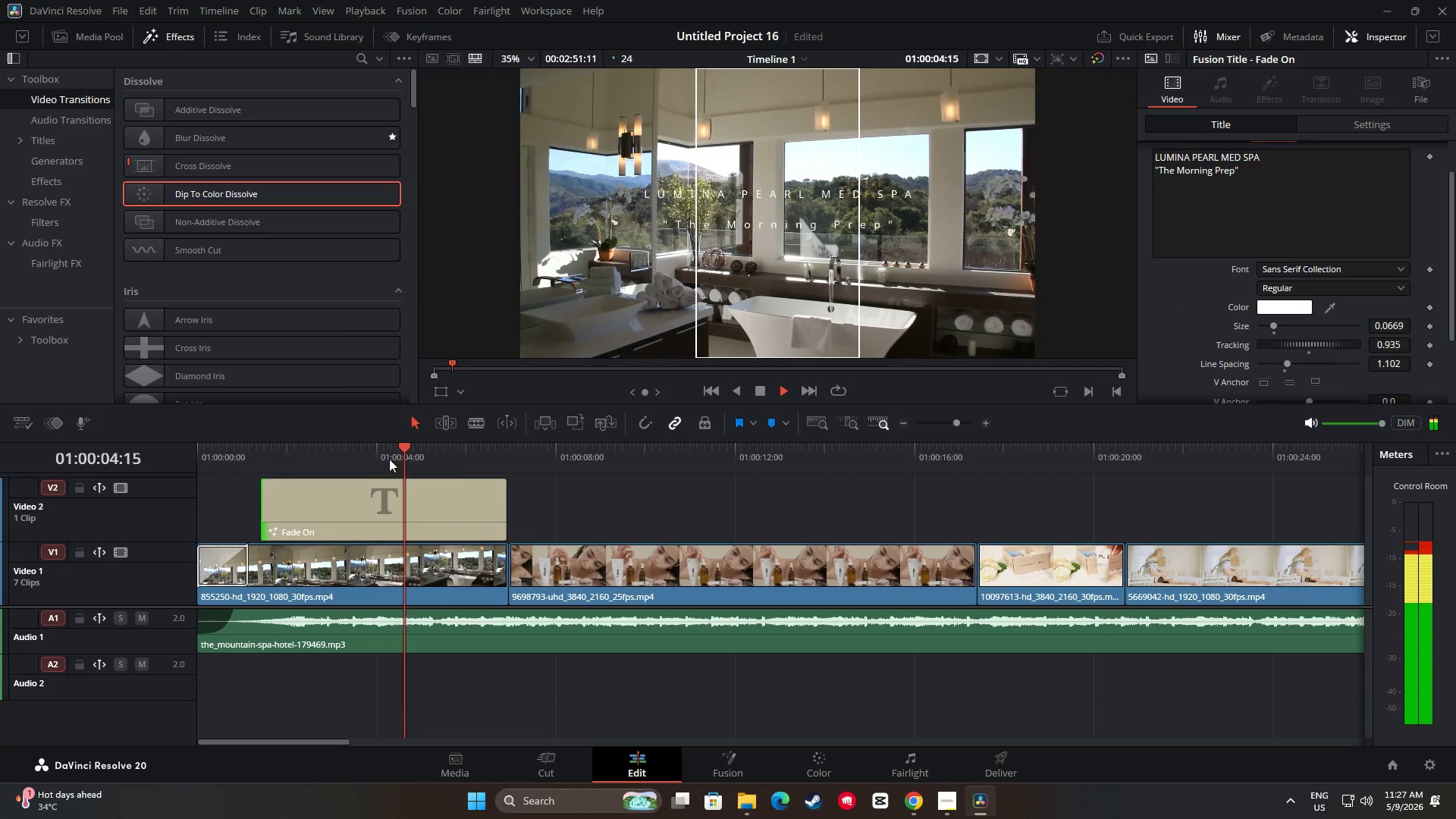 
key(Space)
 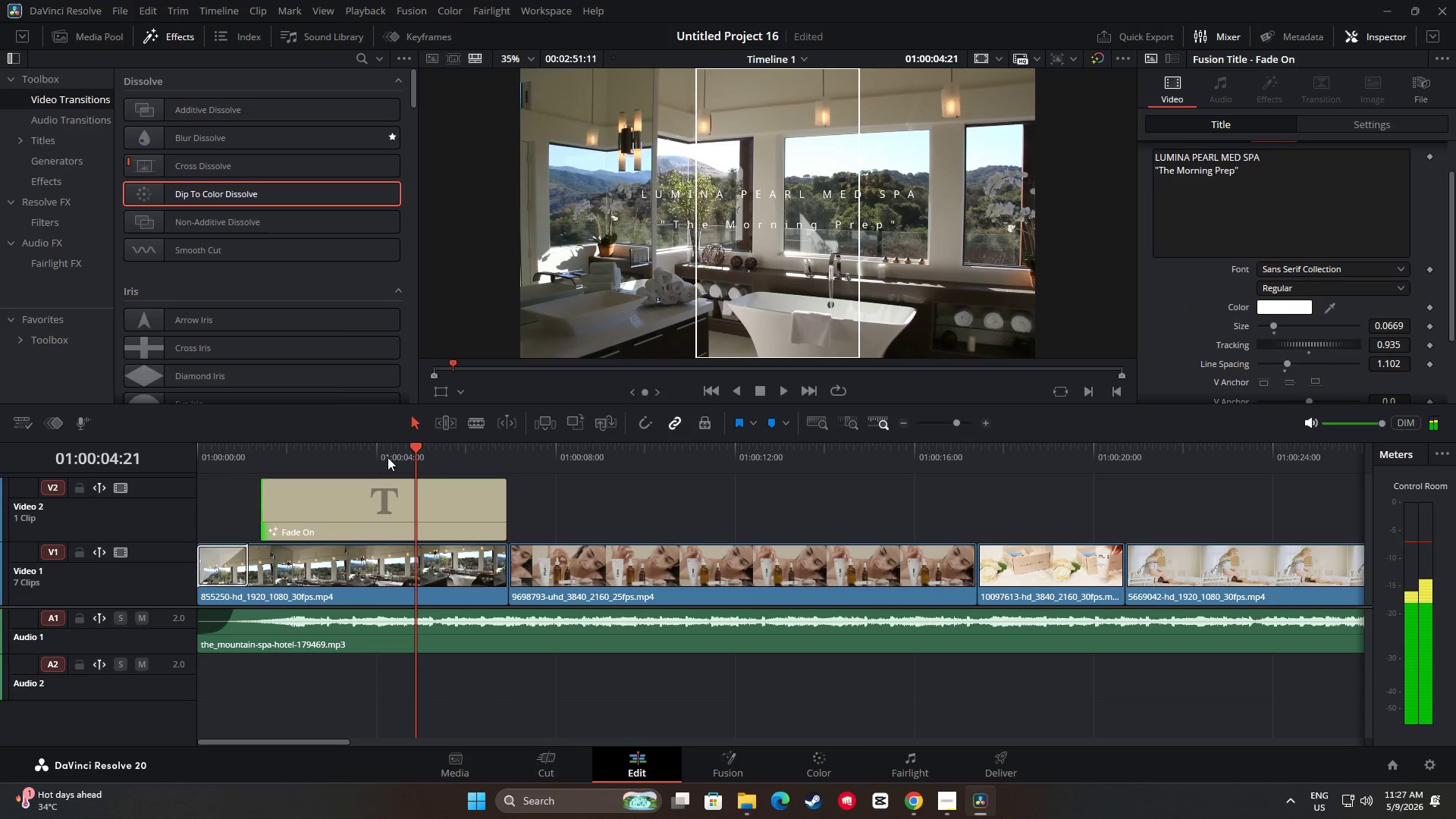 
key(Space)
 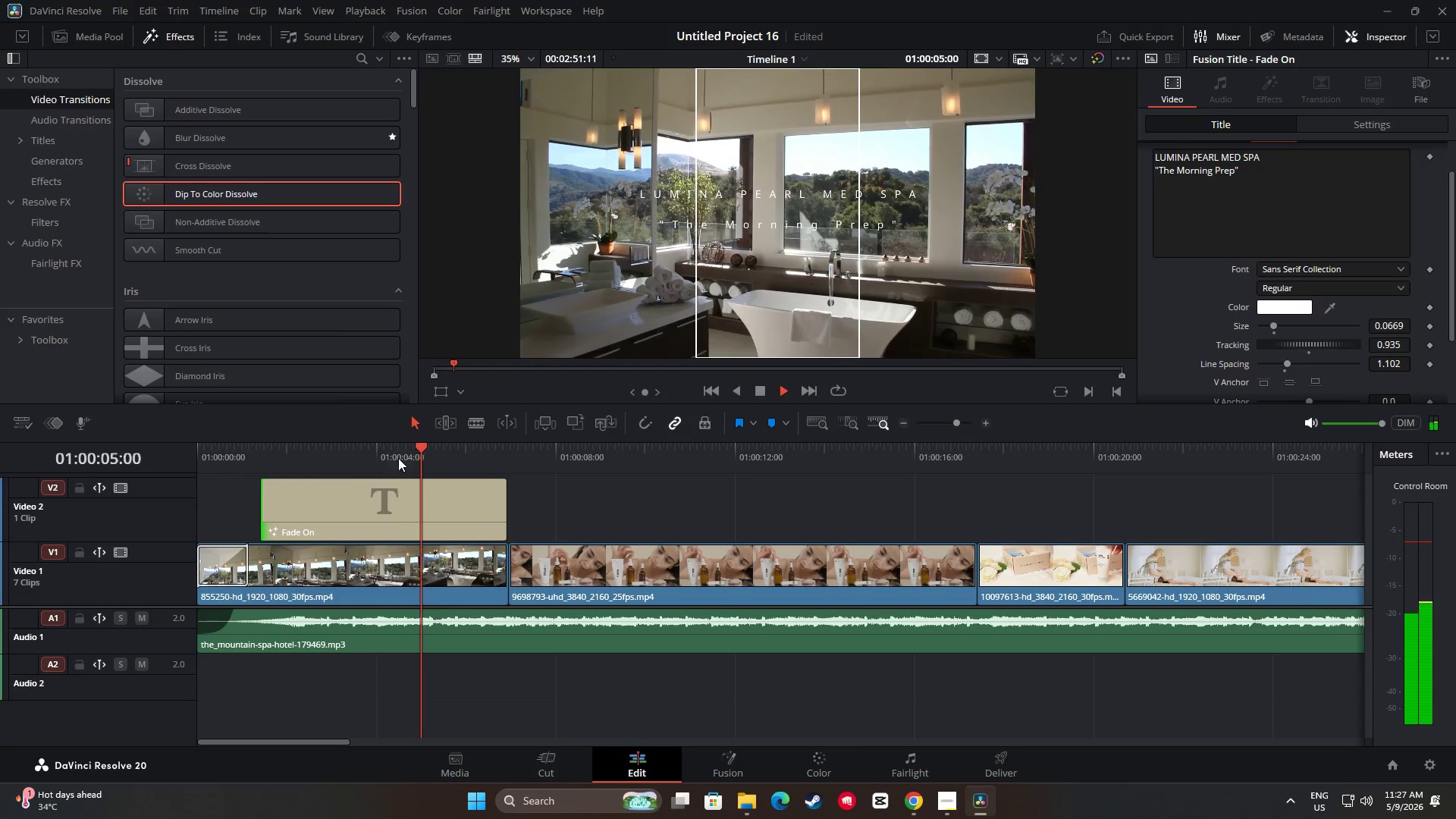 
key(Space)
 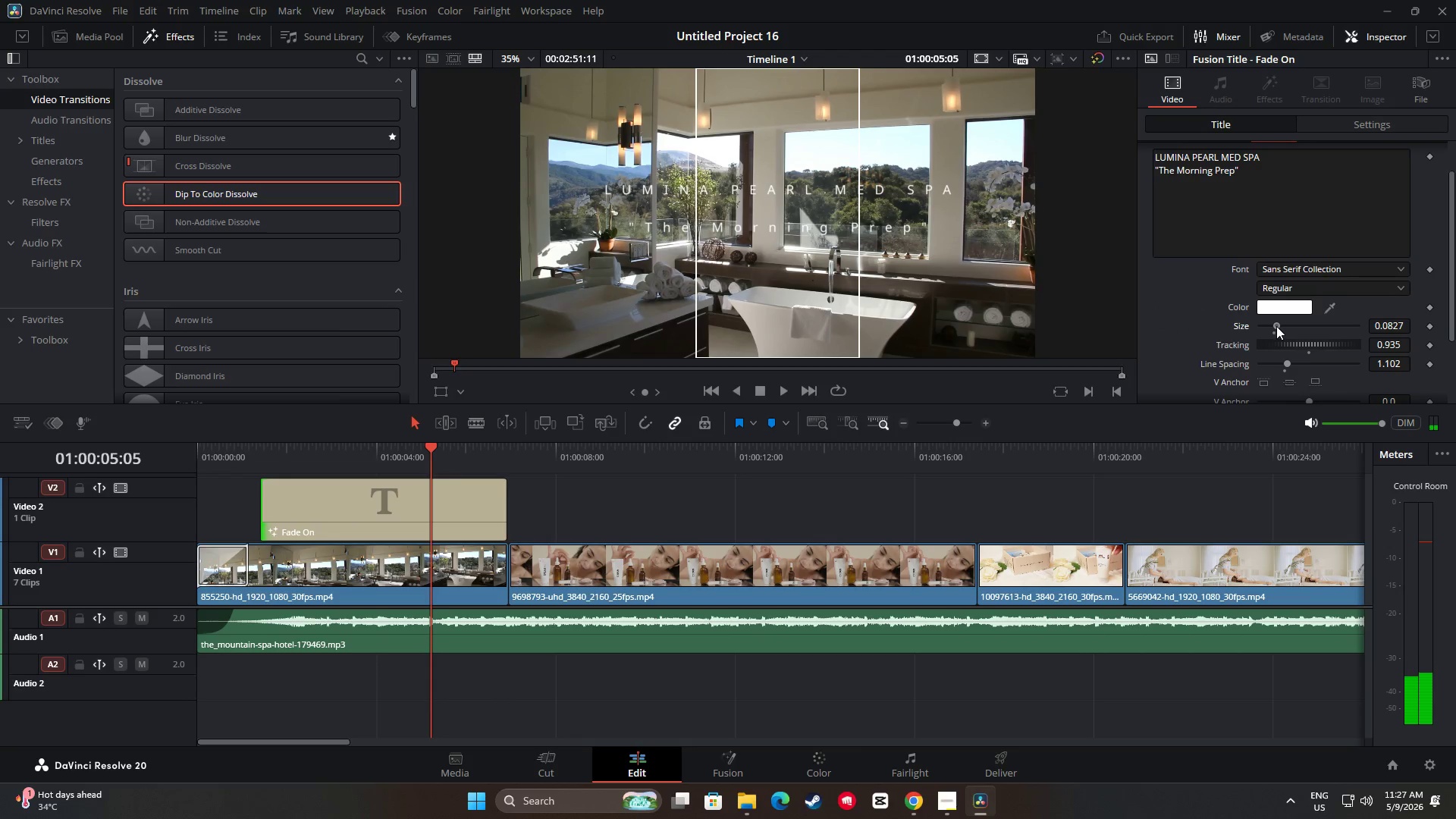 
left_click_drag(start_coordinate=[1298, 341], to_coordinate=[1293, 341])
 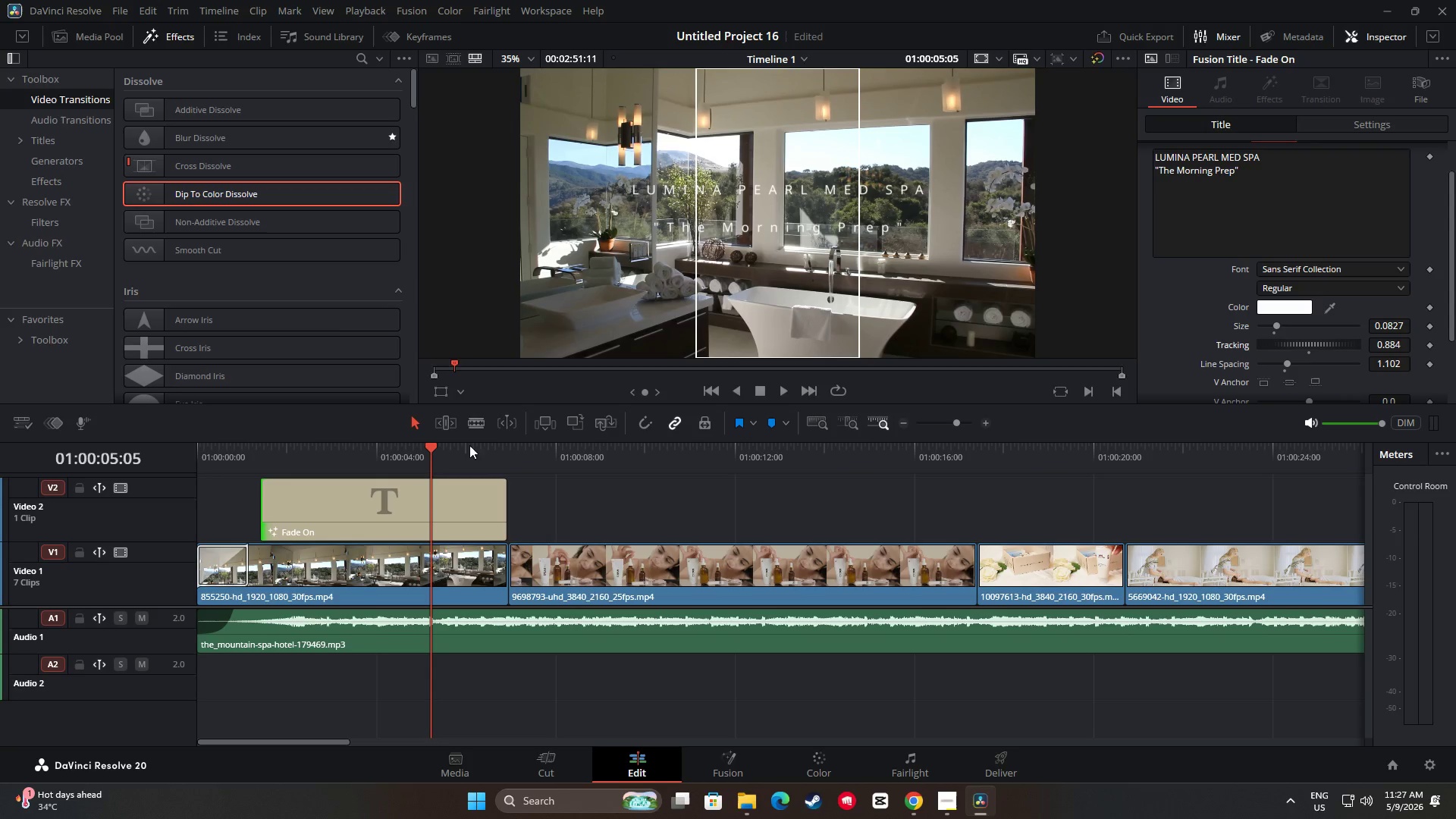 
left_click_drag(start_coordinate=[432, 449], to_coordinate=[237, 450])
 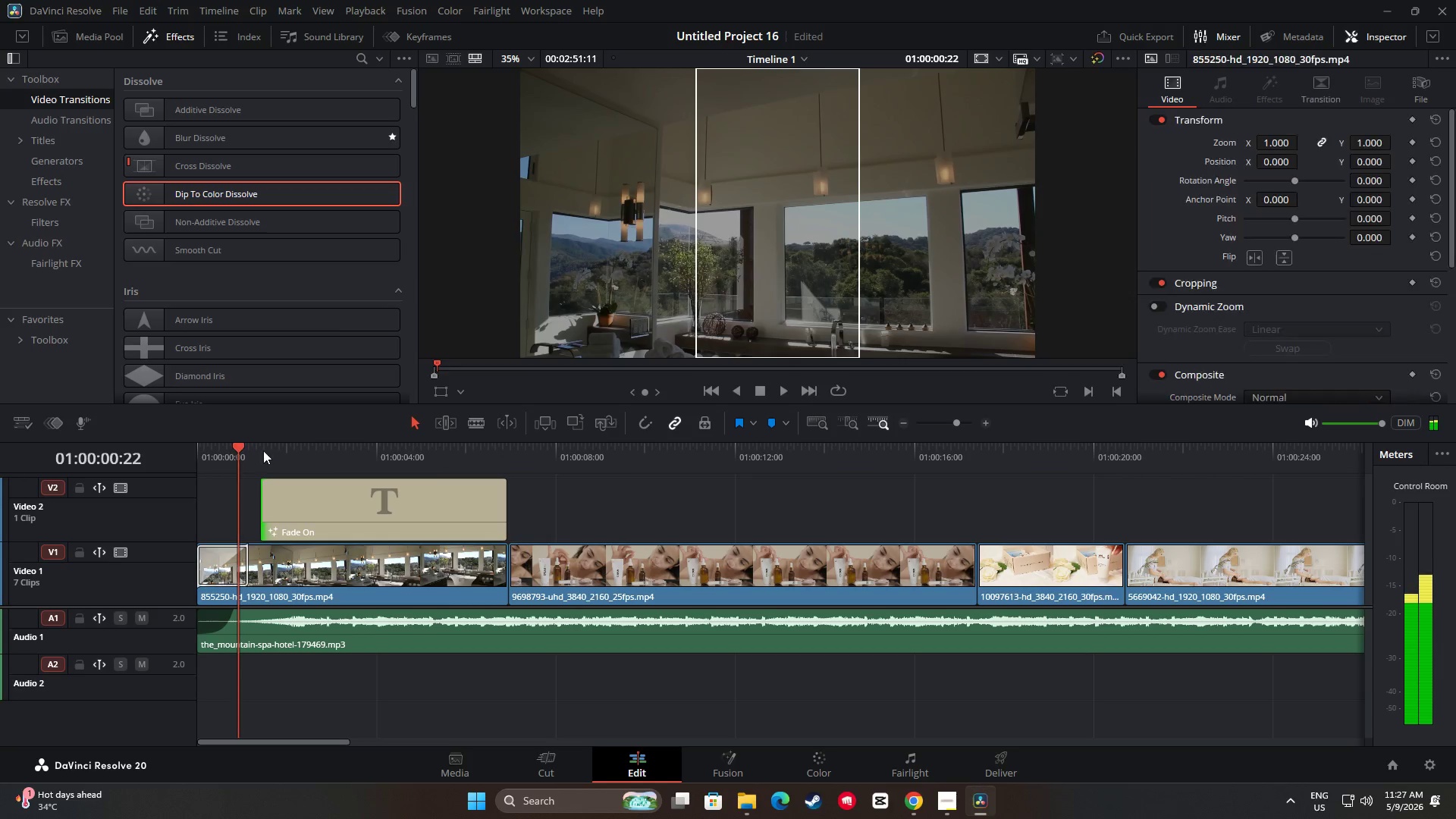 
key(Space)
 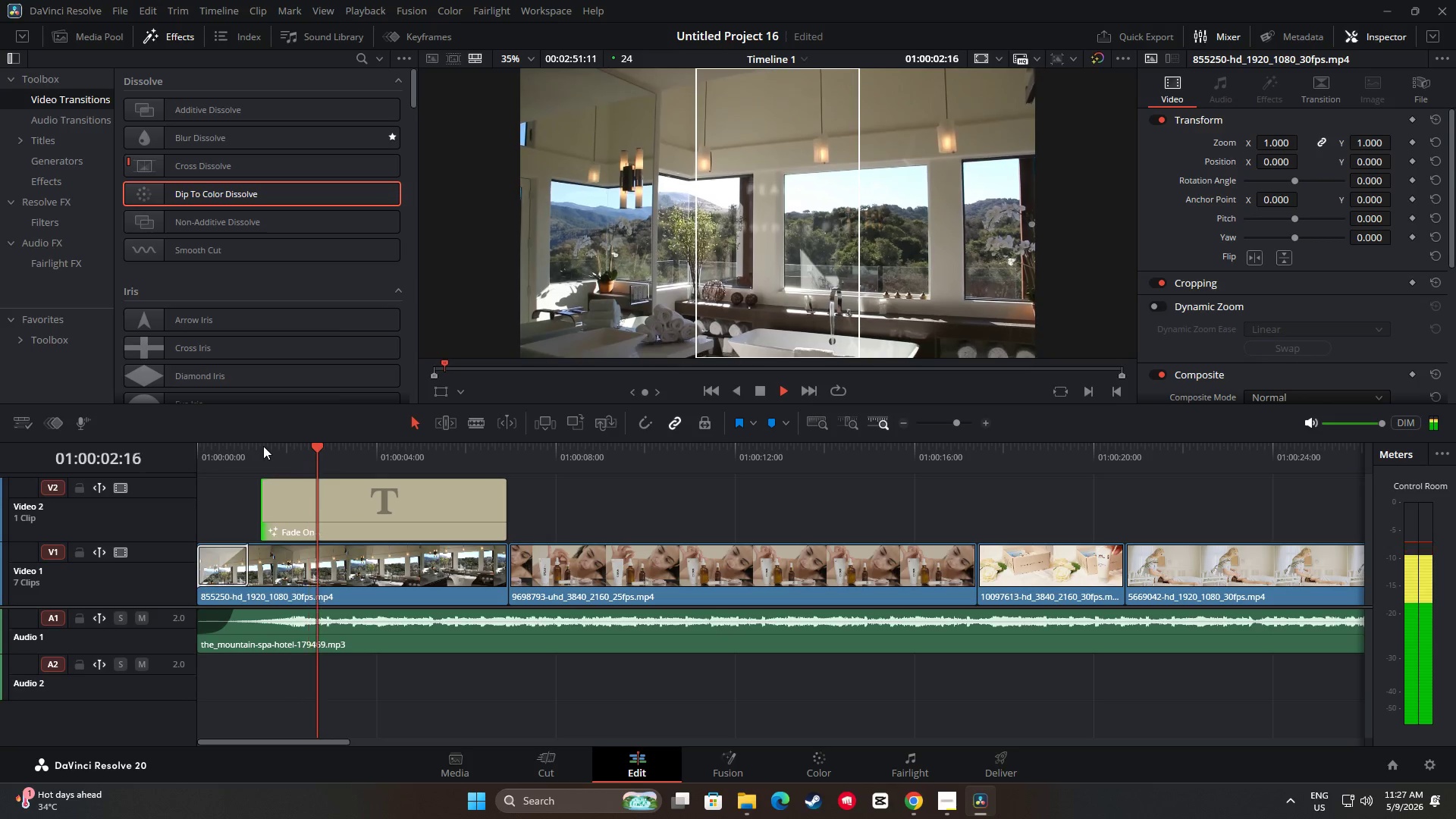 
key(Space)
 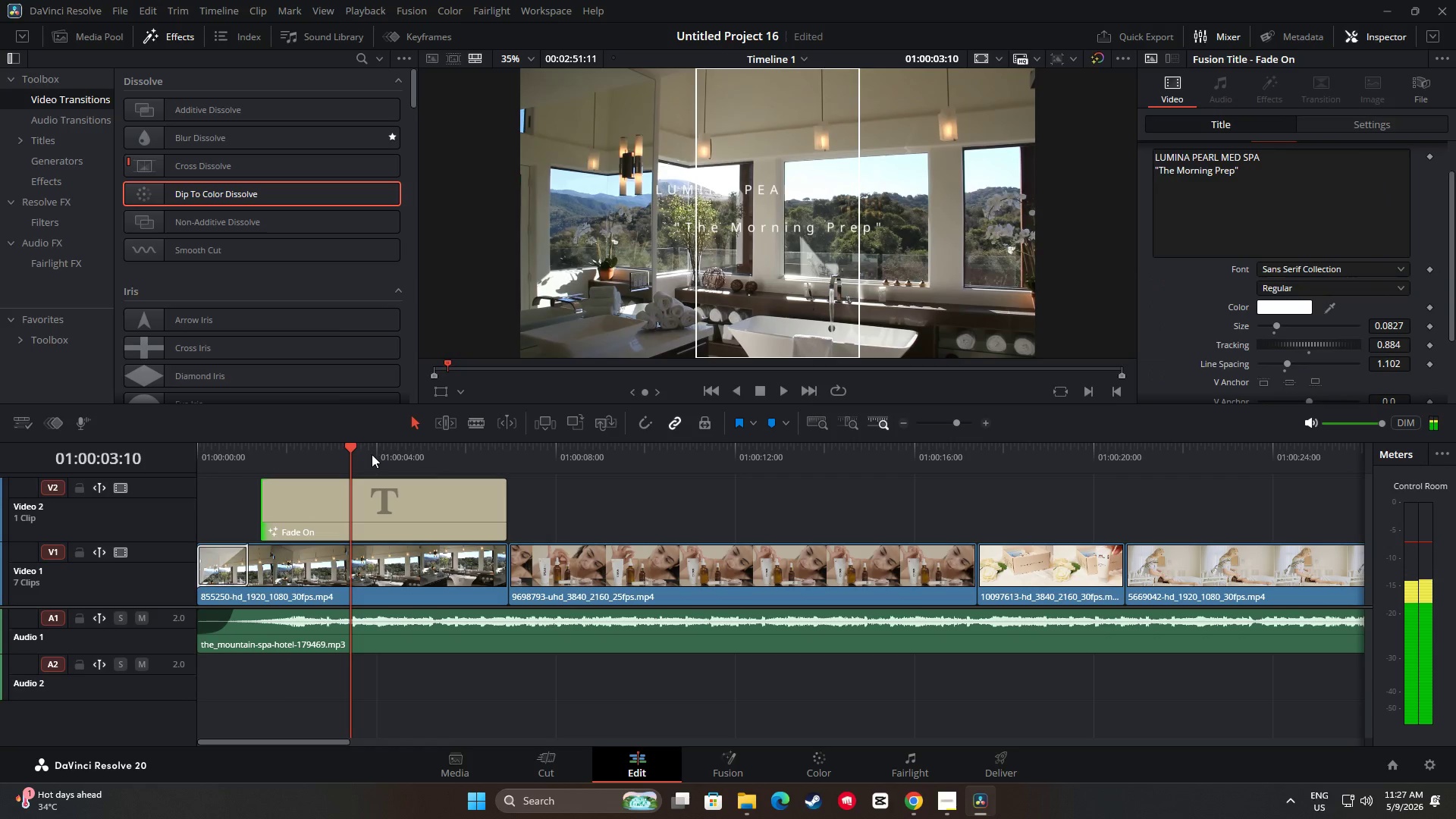 
key(Space)
 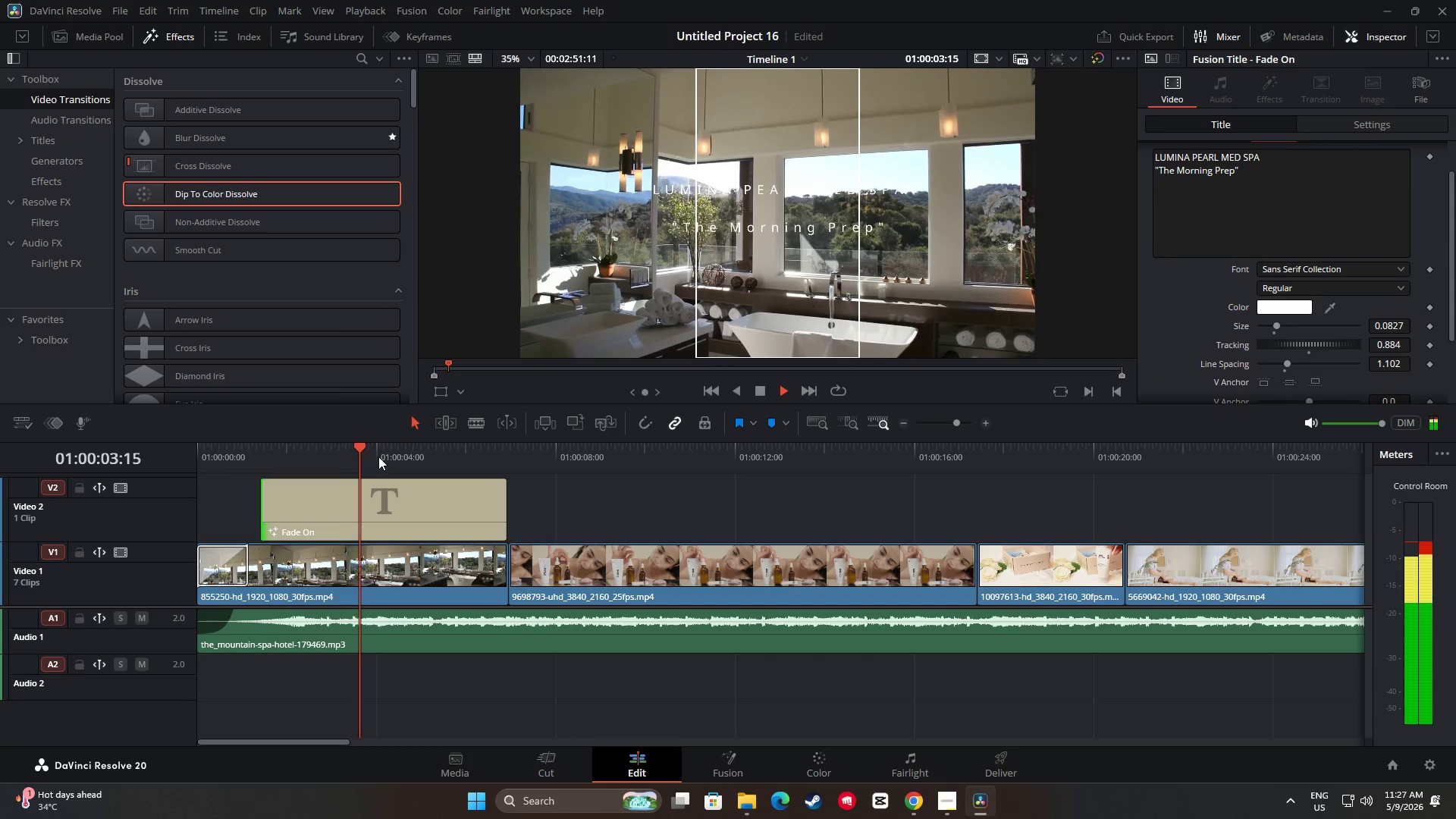 
key(Space)
 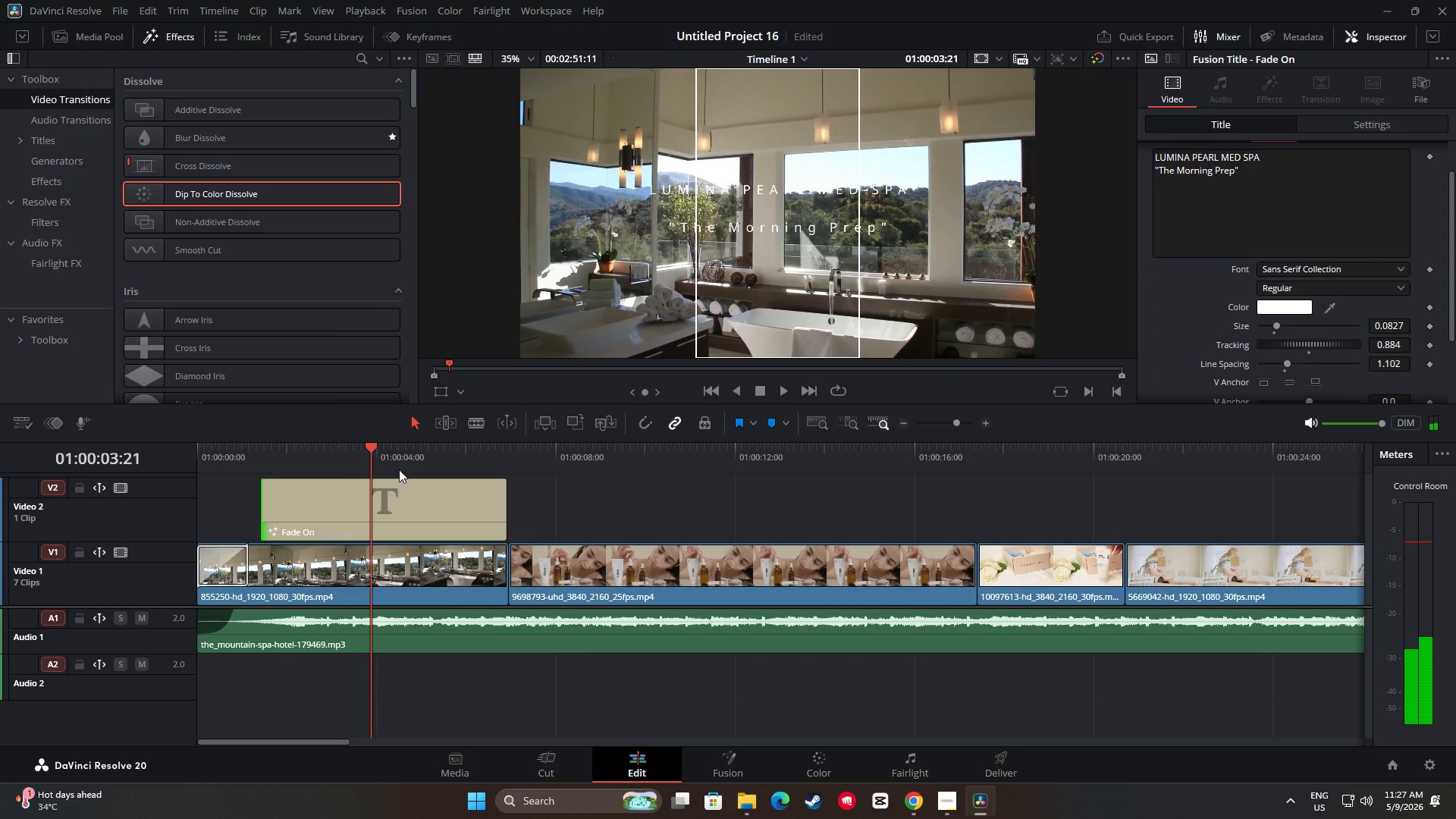 
left_click_drag(start_coordinate=[373, 447], to_coordinate=[199, 450])
 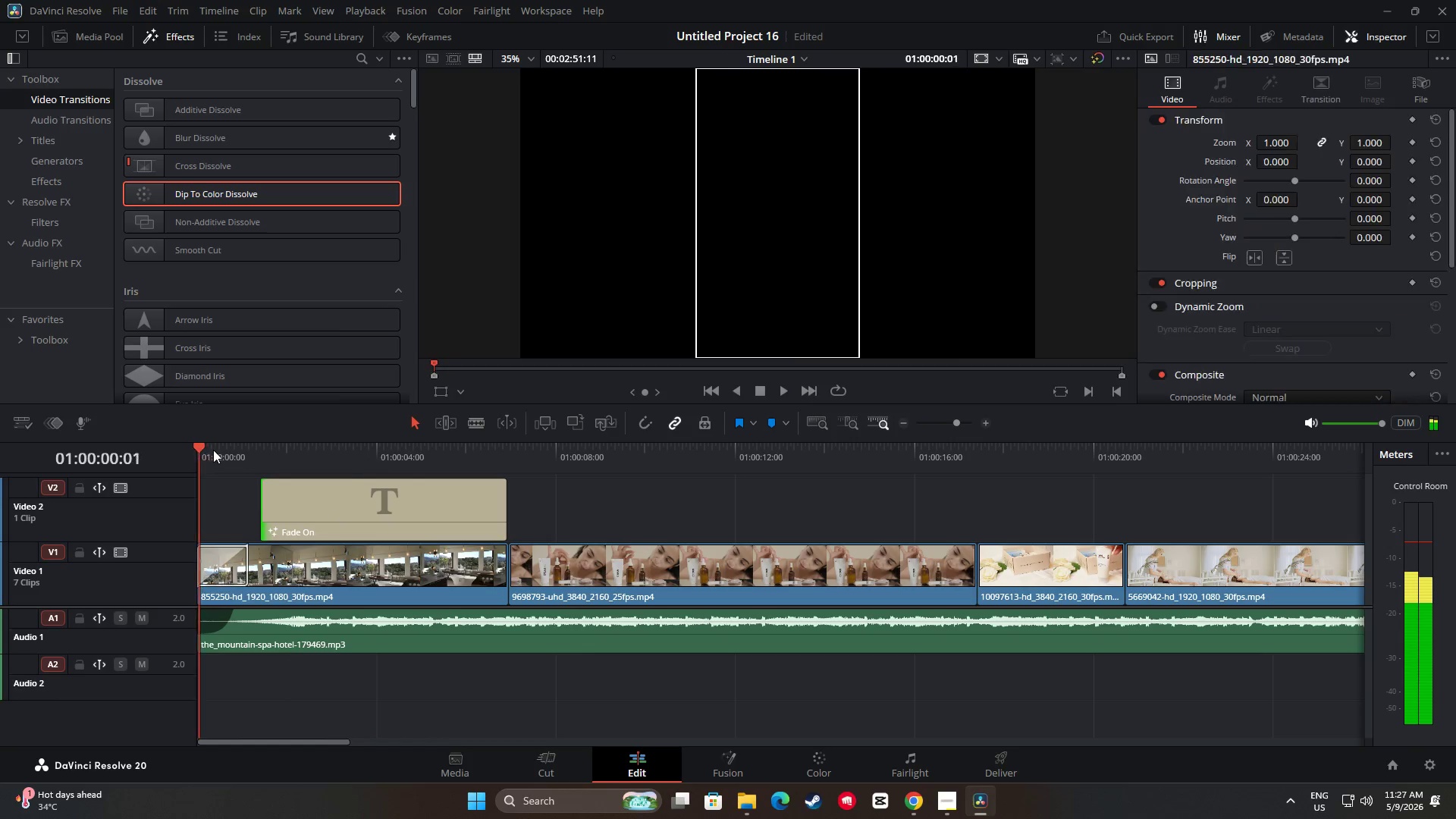 
key(Space)
 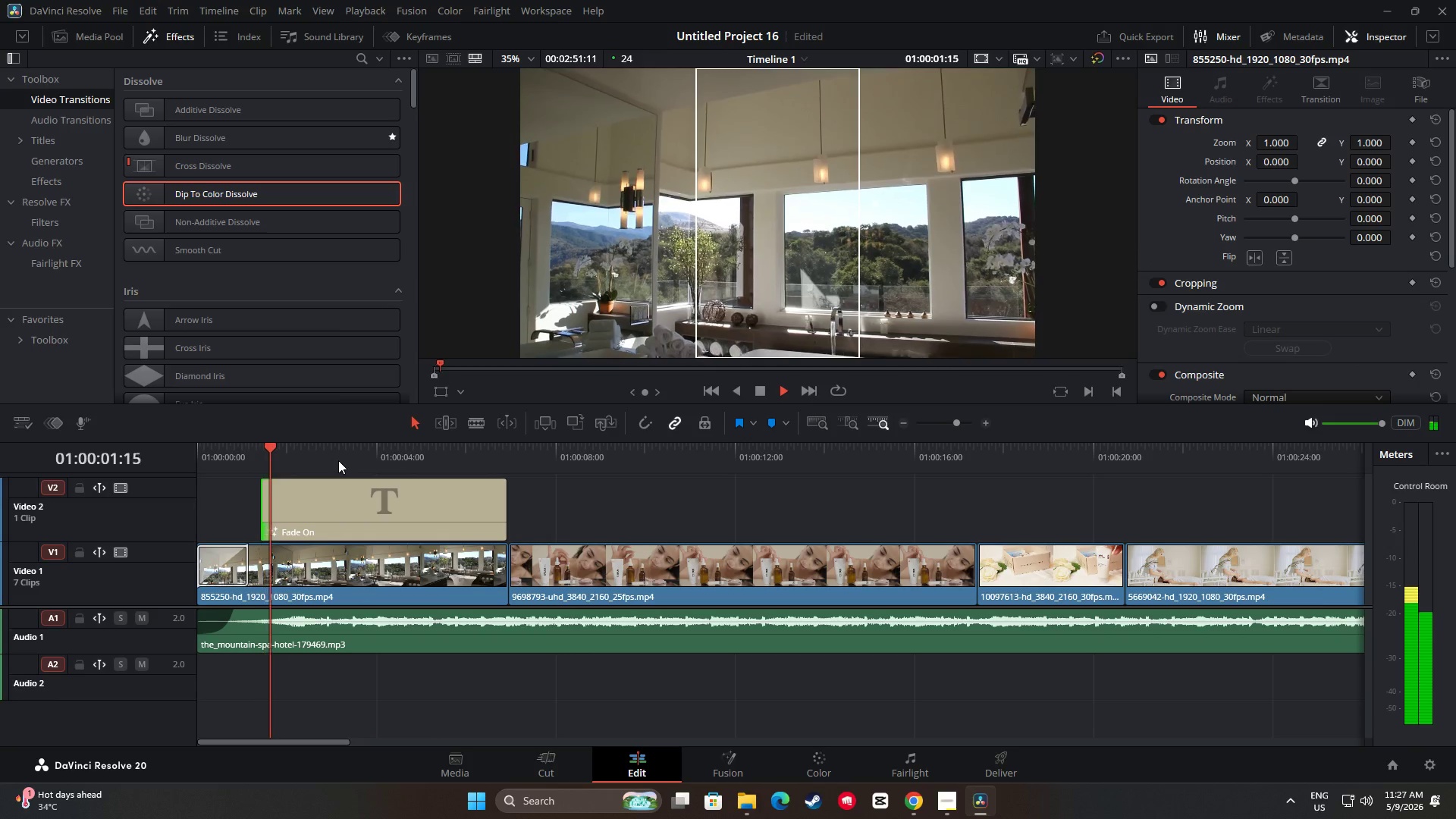 
key(Space)
 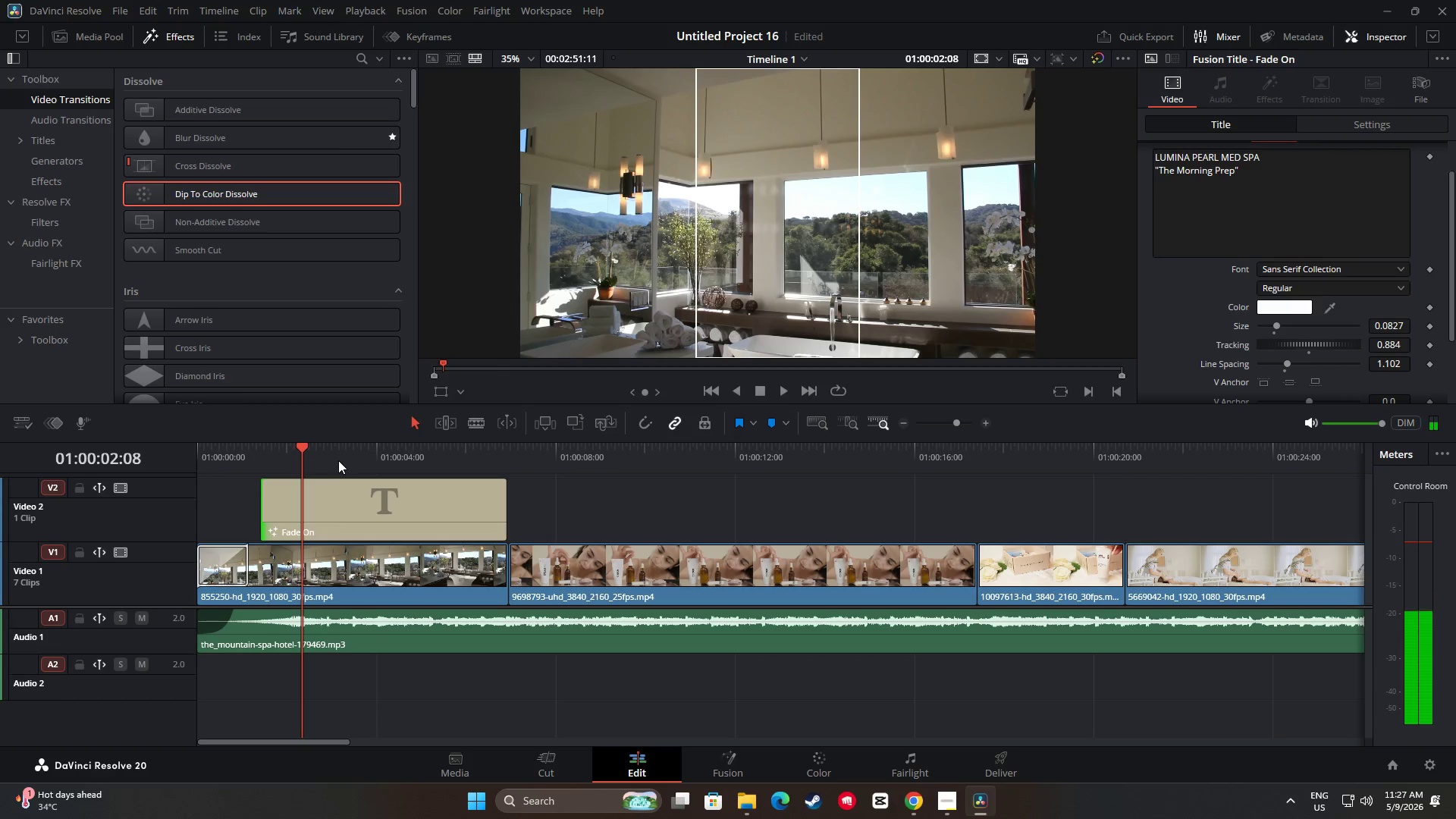 
key(Space)
 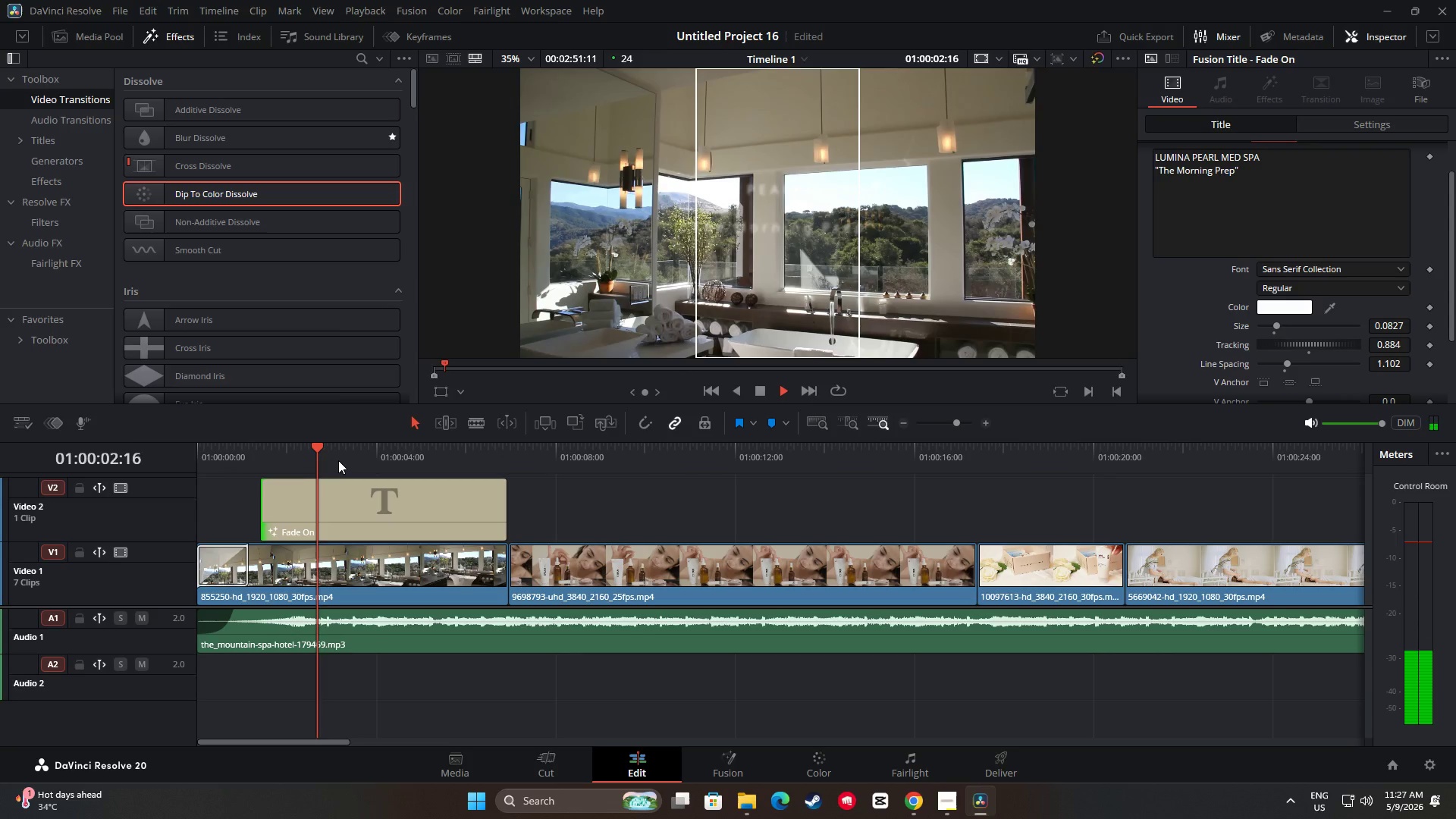 
key(Space)
 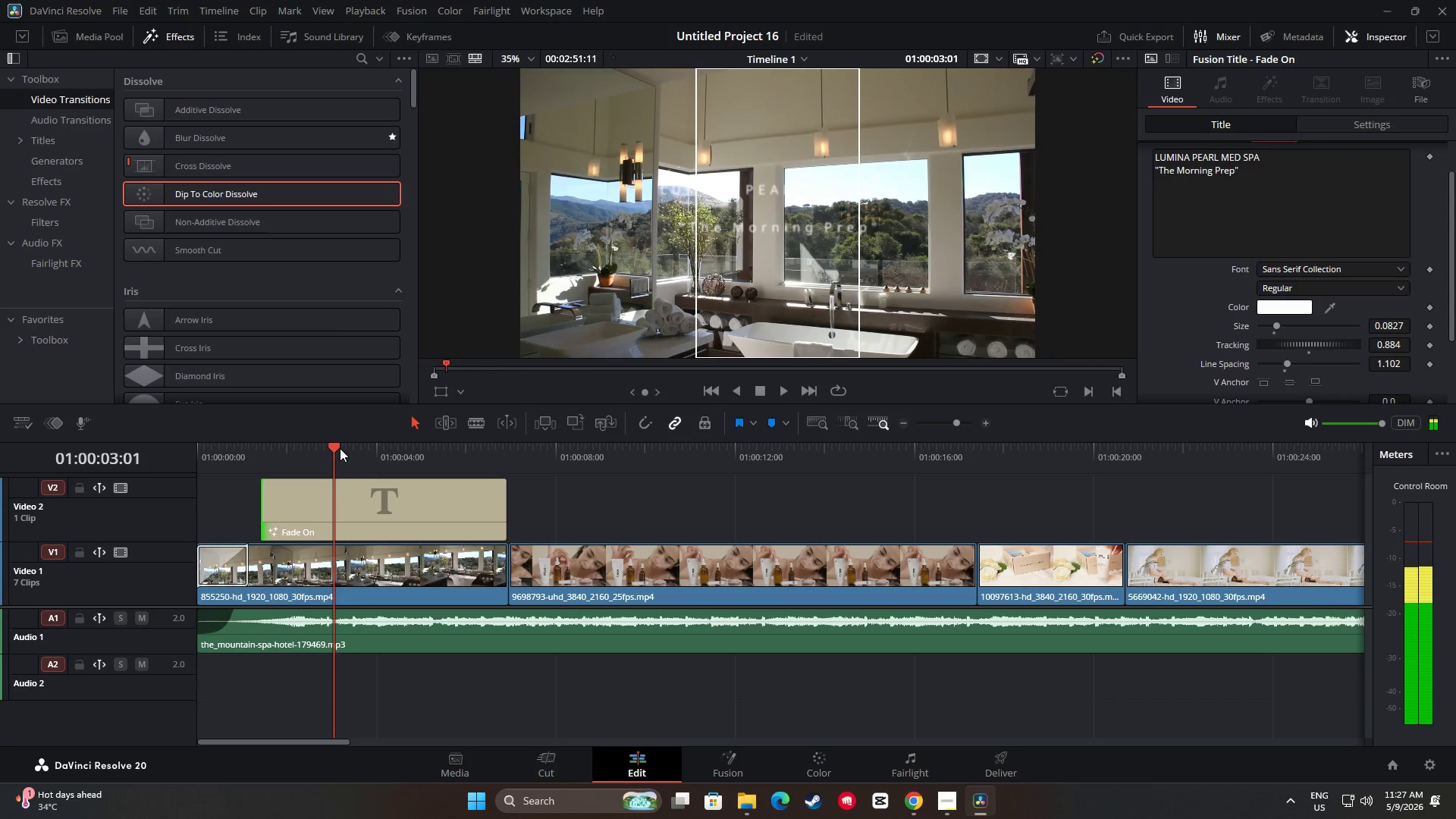 
left_click_drag(start_coordinate=[340, 448], to_coordinate=[195, 453])
 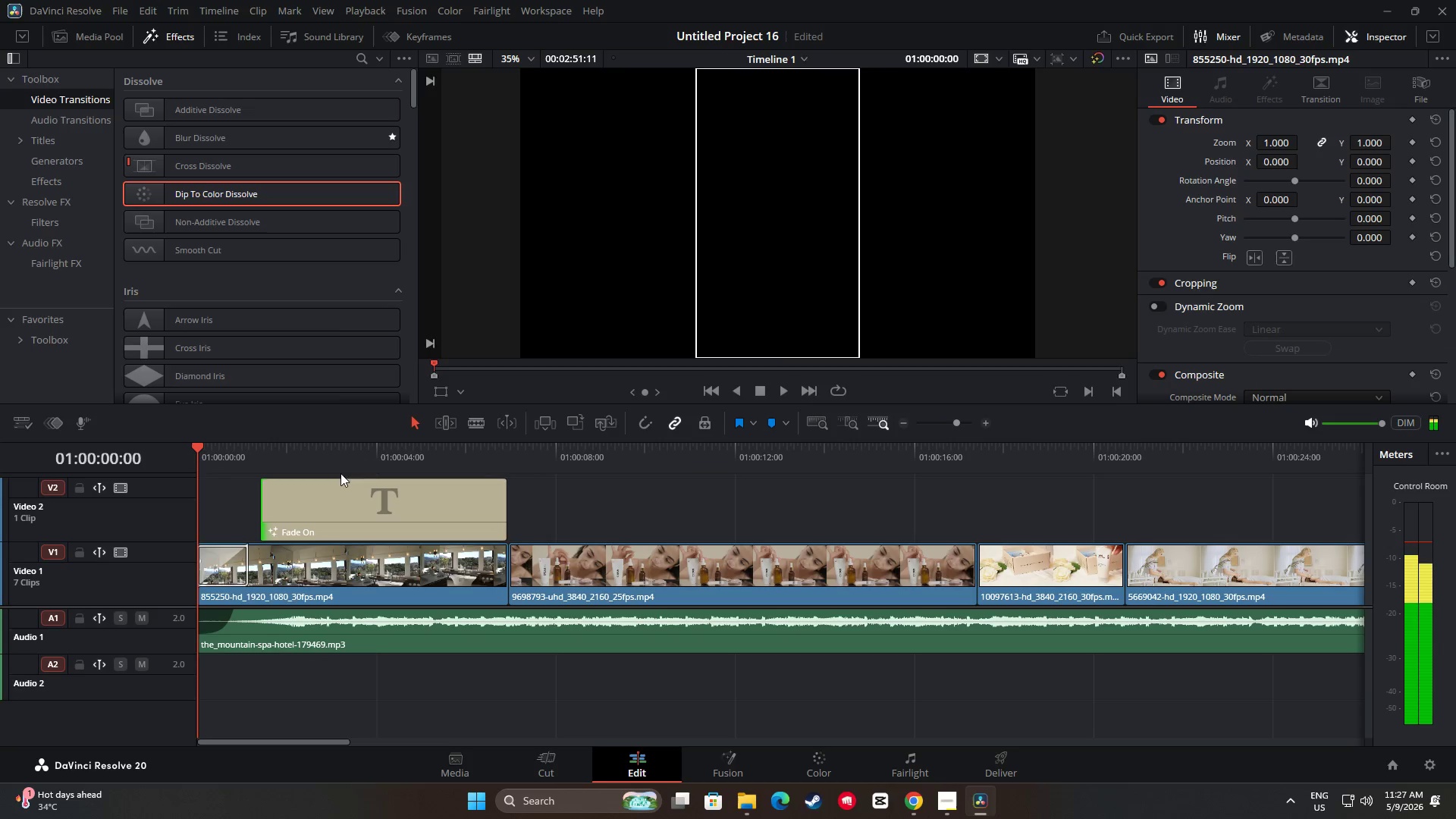 
key(Space)
 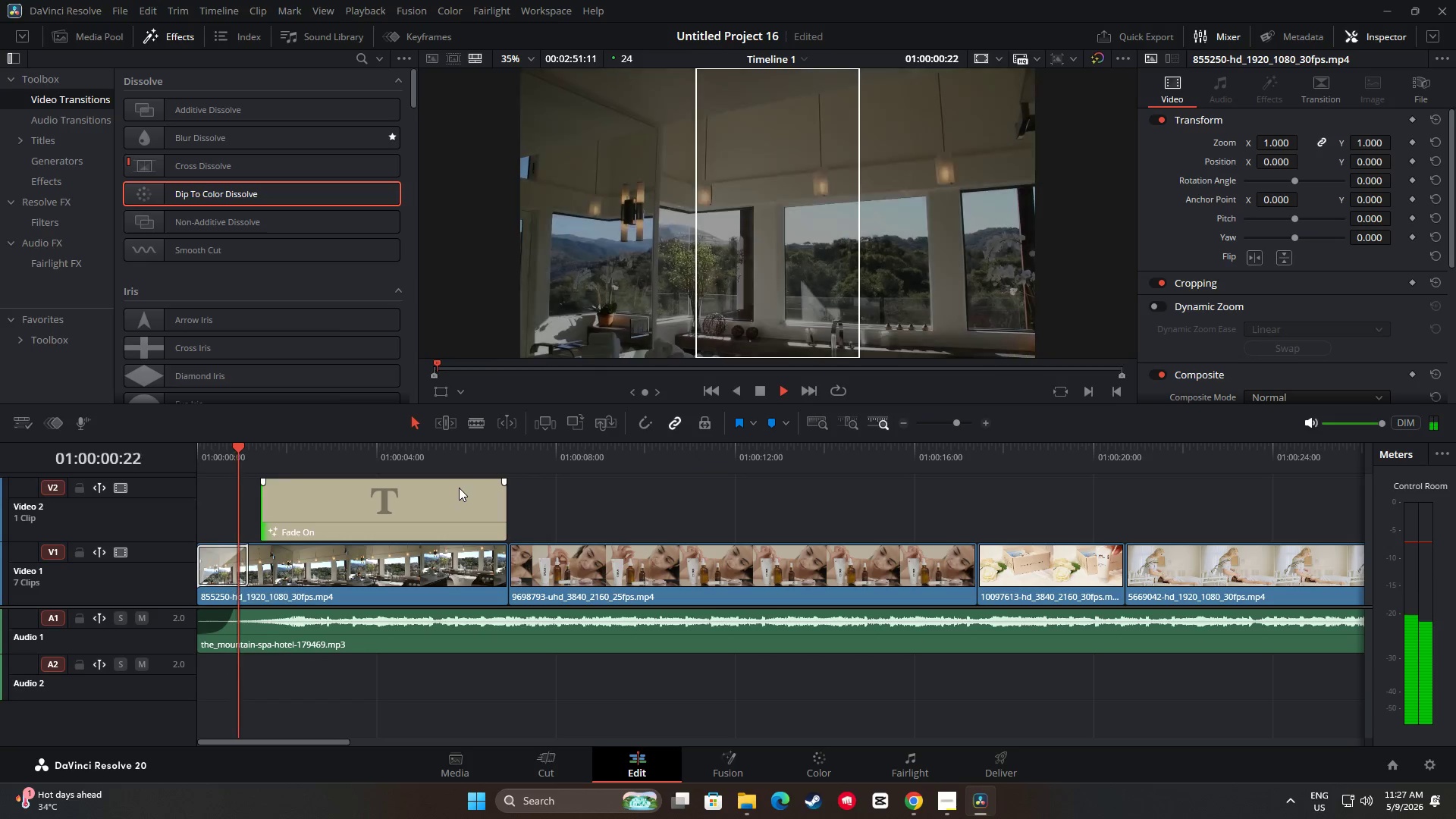 
key(Space)
 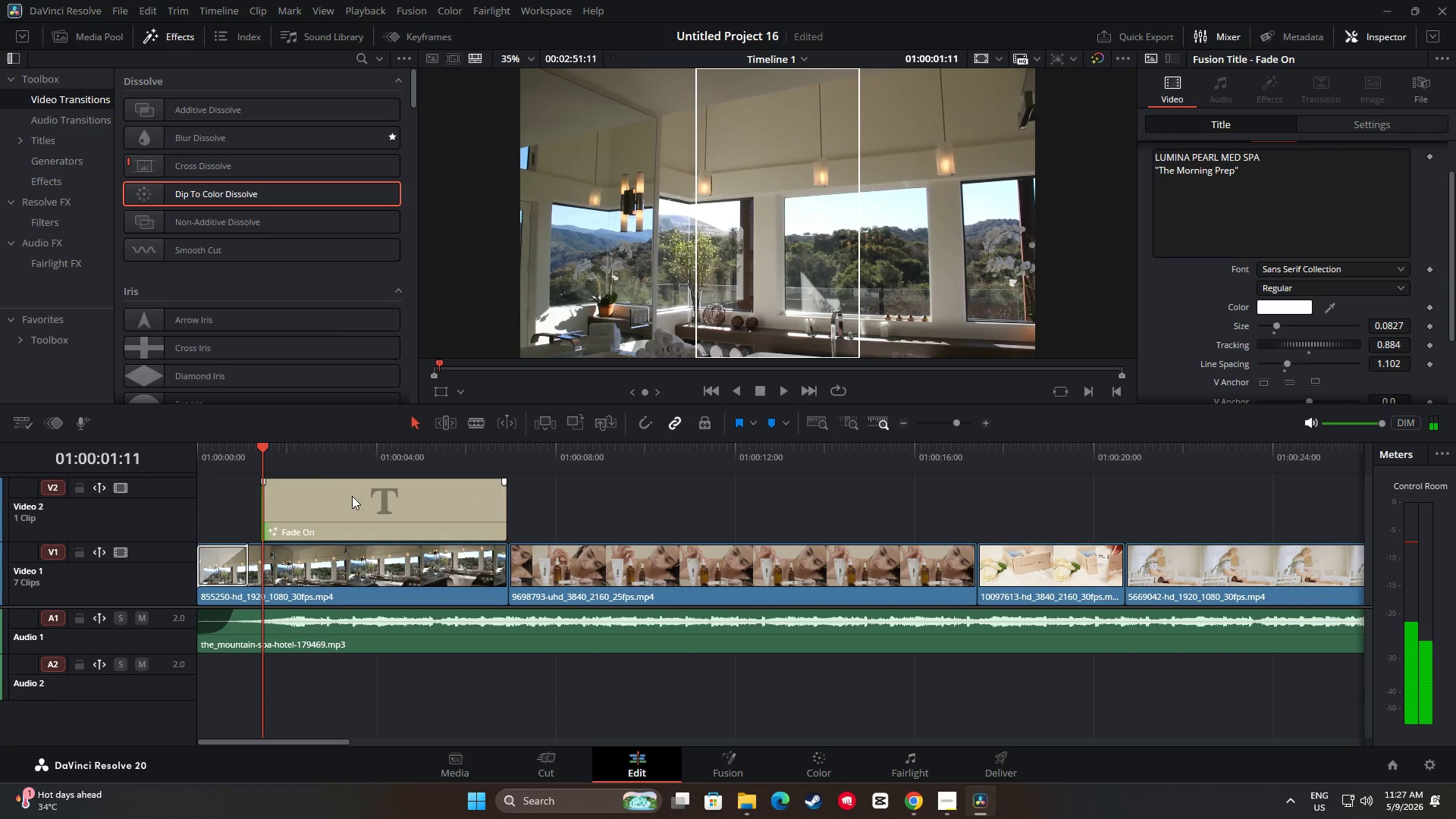 
left_click_drag(start_coordinate=[261, 451], to_coordinate=[187, 453])
 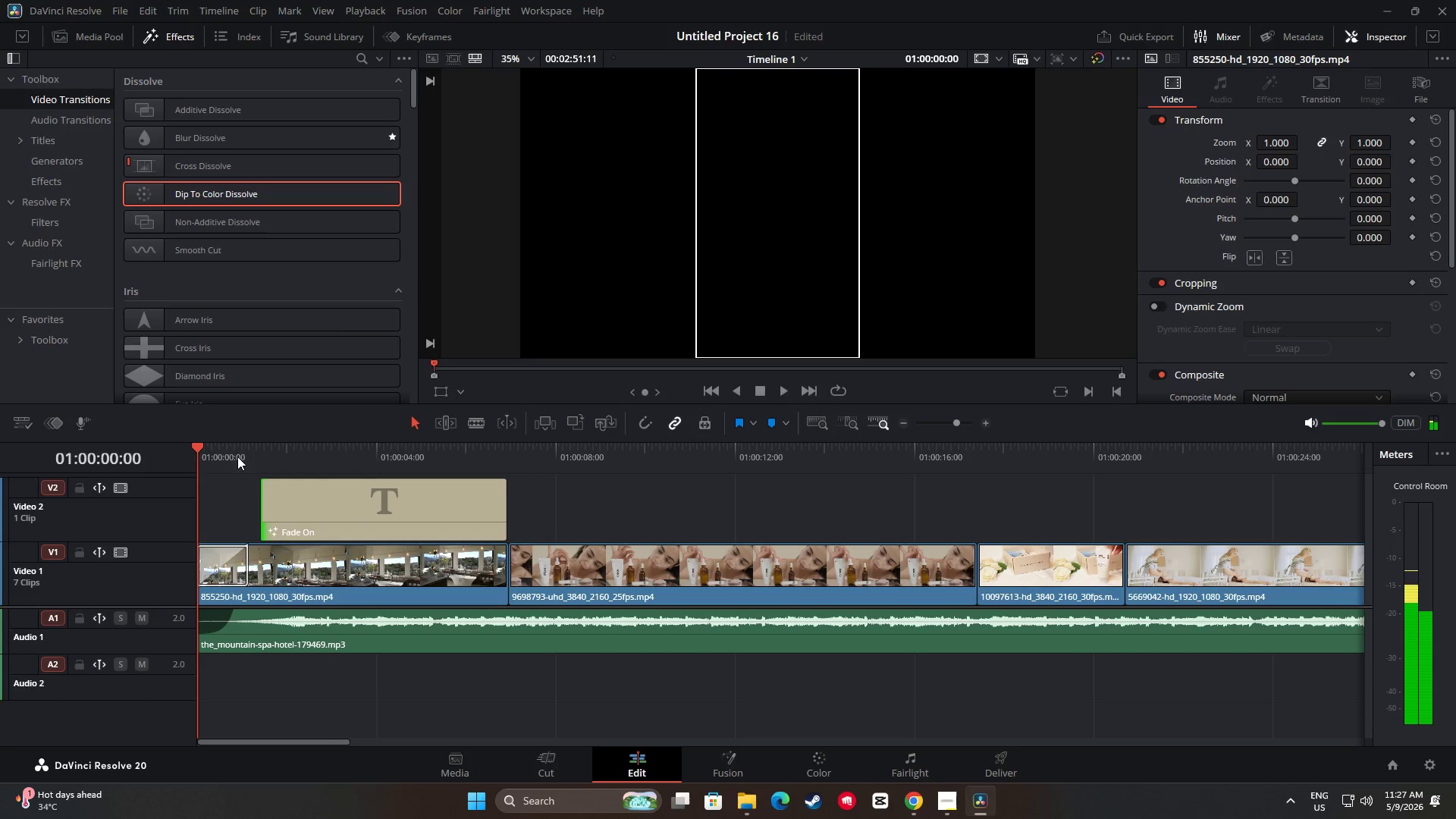 
key(Space)
 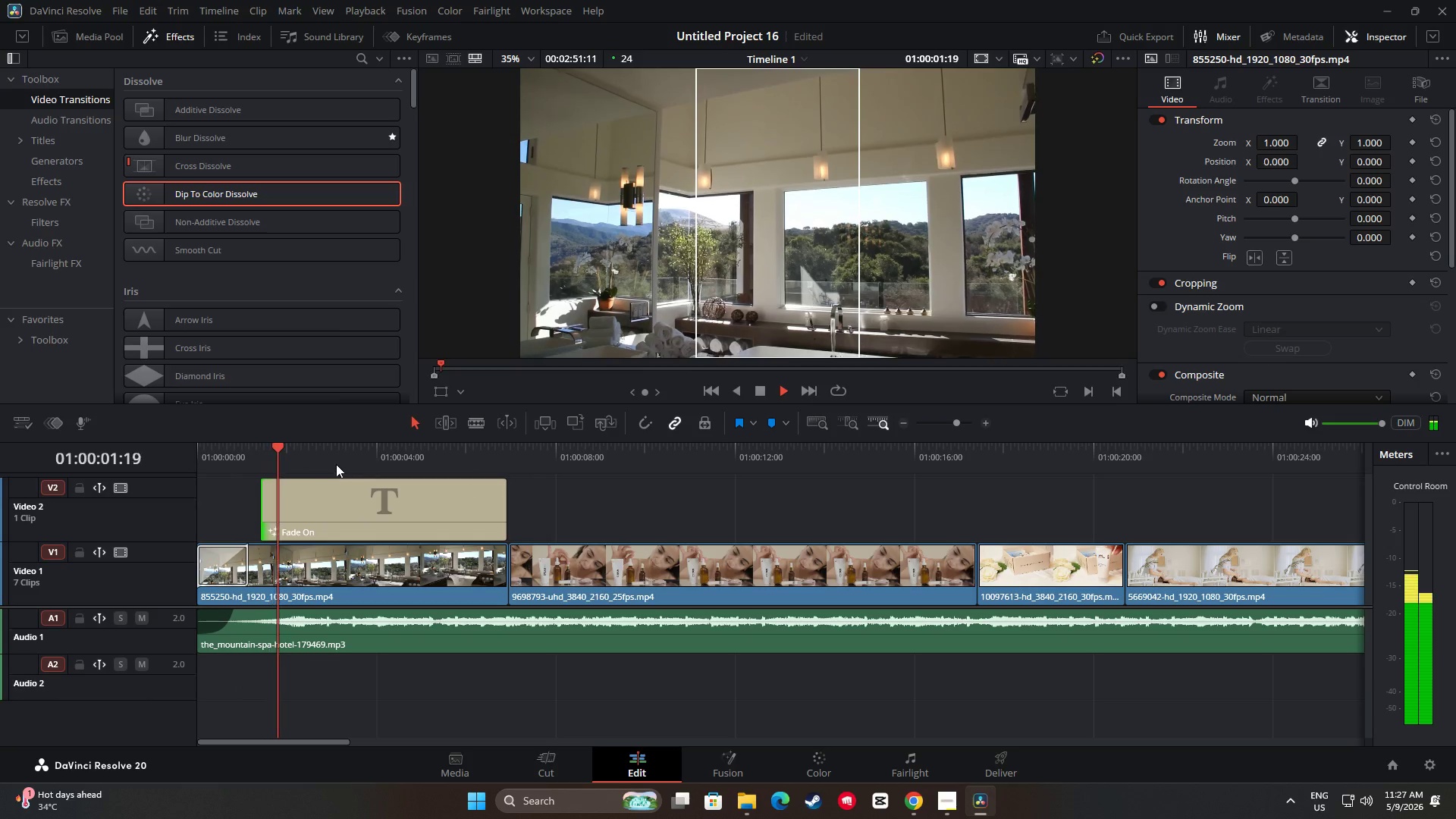 
key(Space)
 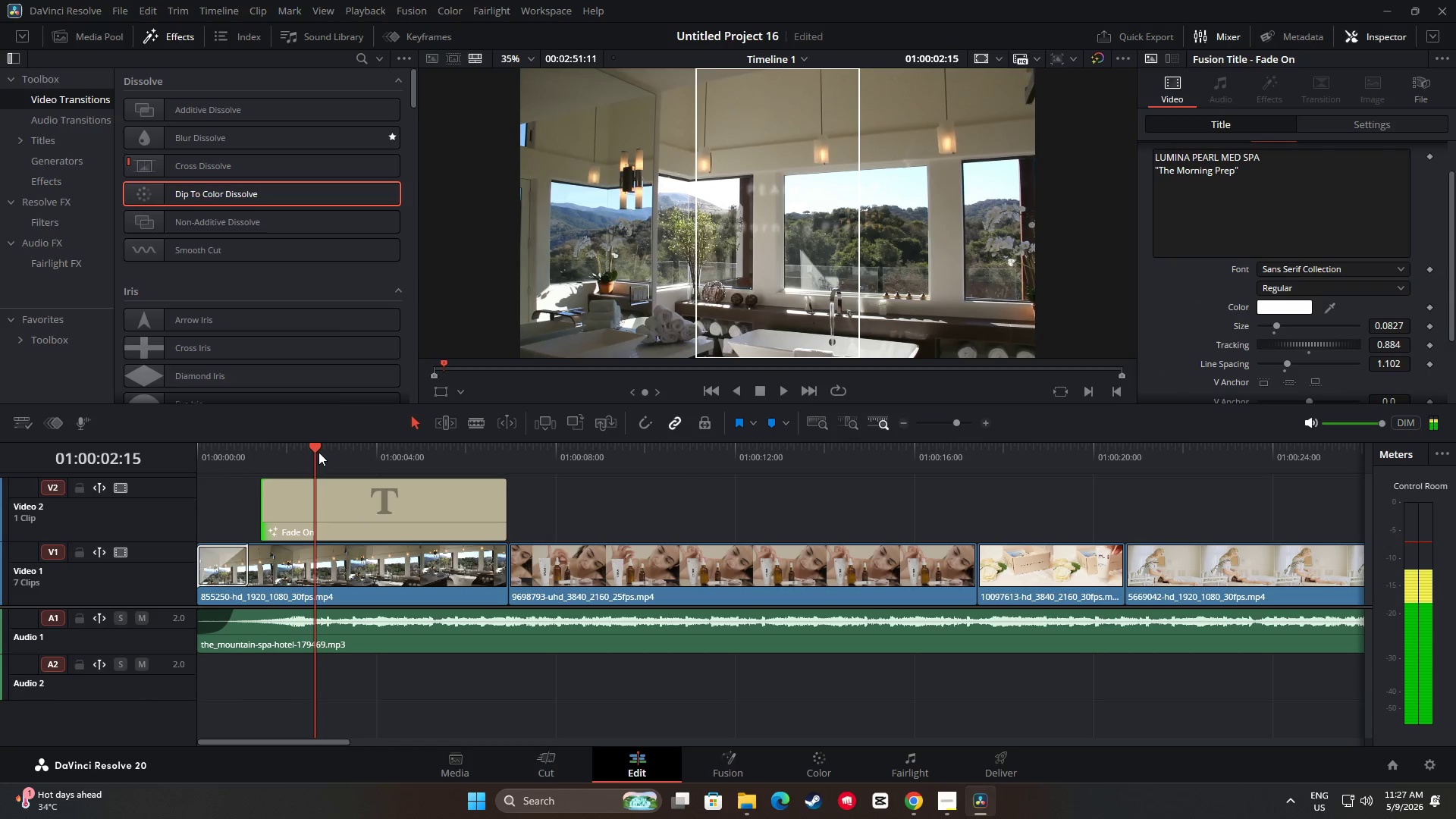 
left_click_drag(start_coordinate=[318, 450], to_coordinate=[180, 451])
 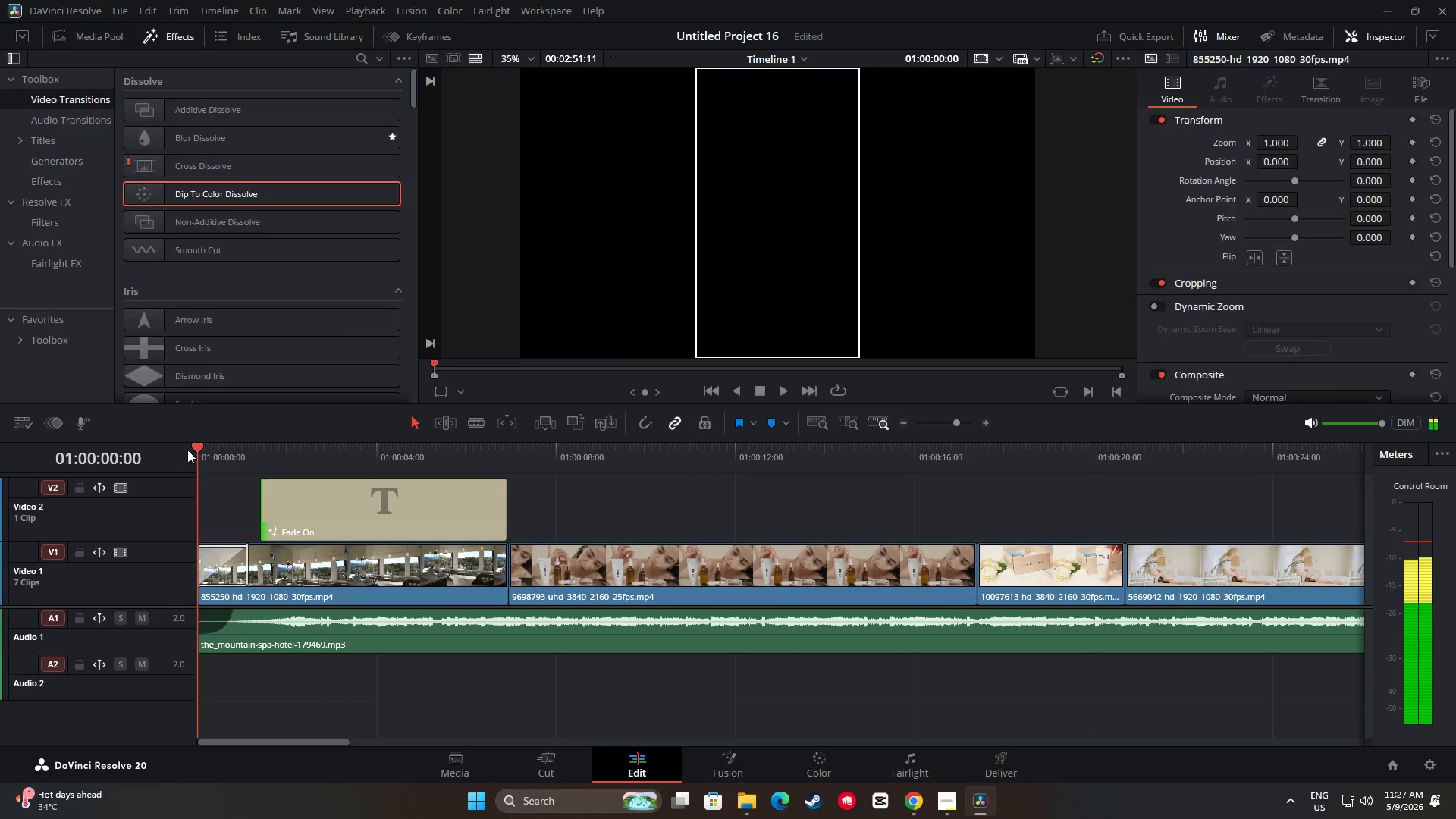 
key(Space)
 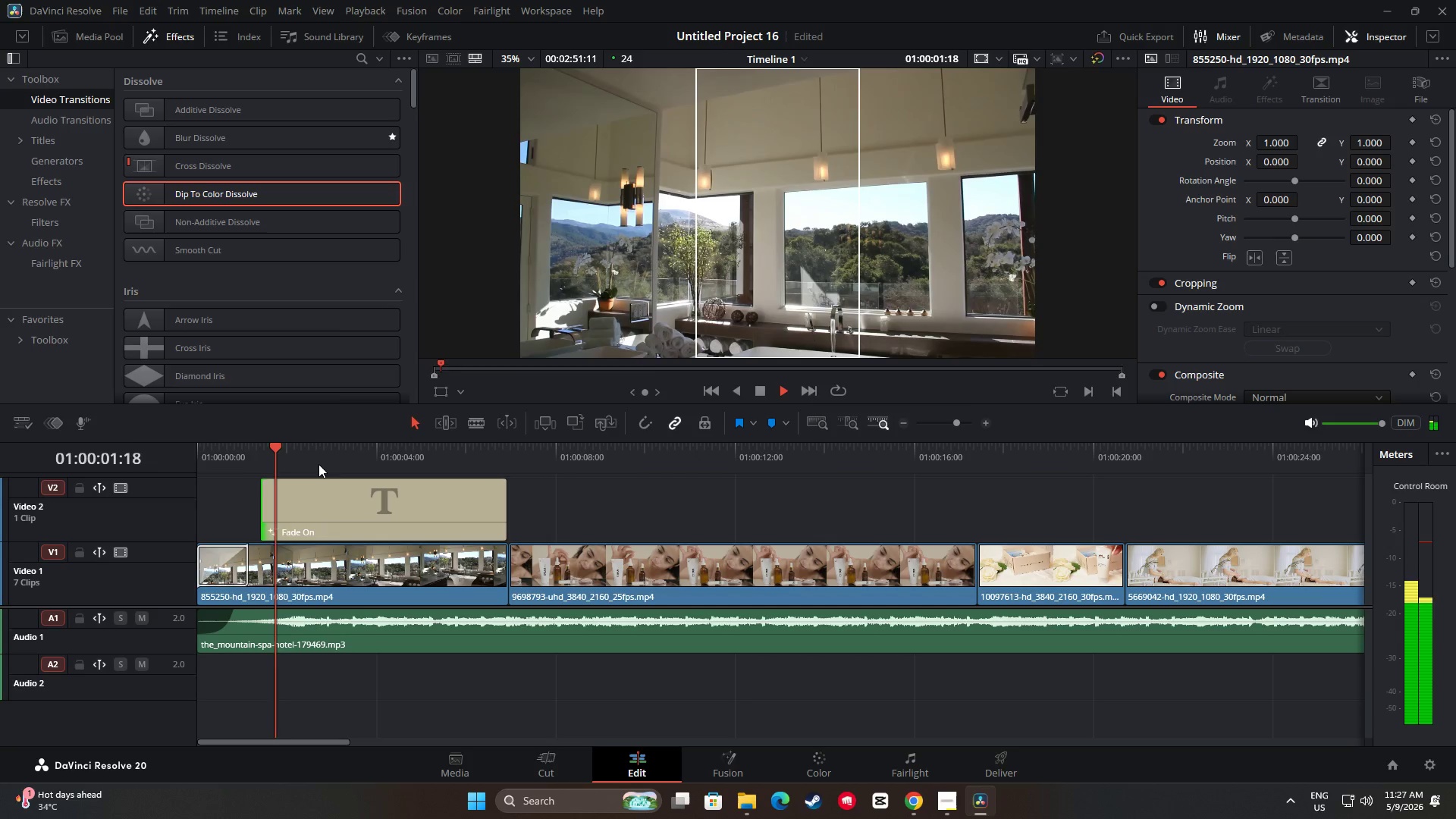 
key(Space)
 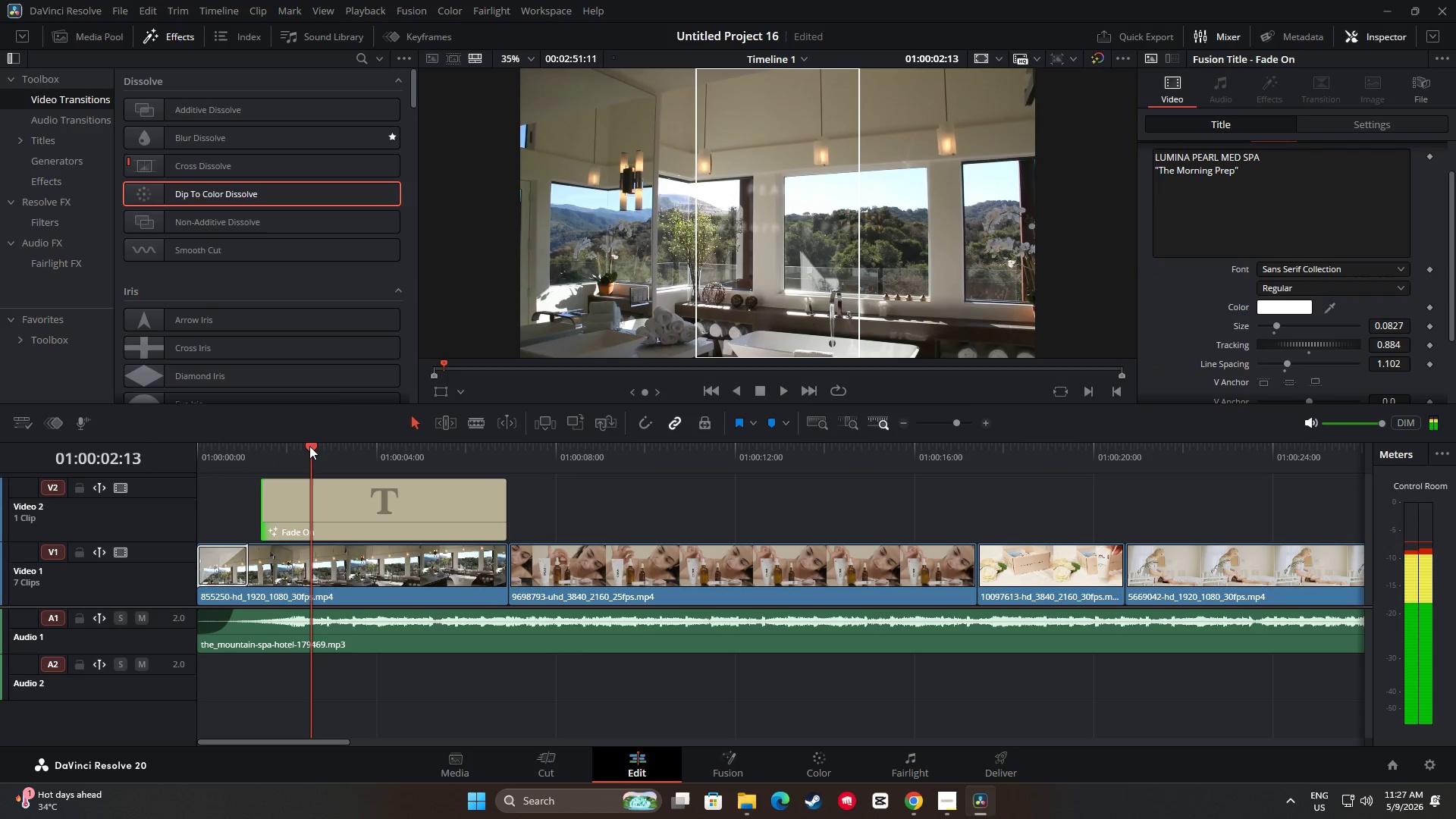 
left_click_drag(start_coordinate=[308, 443], to_coordinate=[167, 449])
 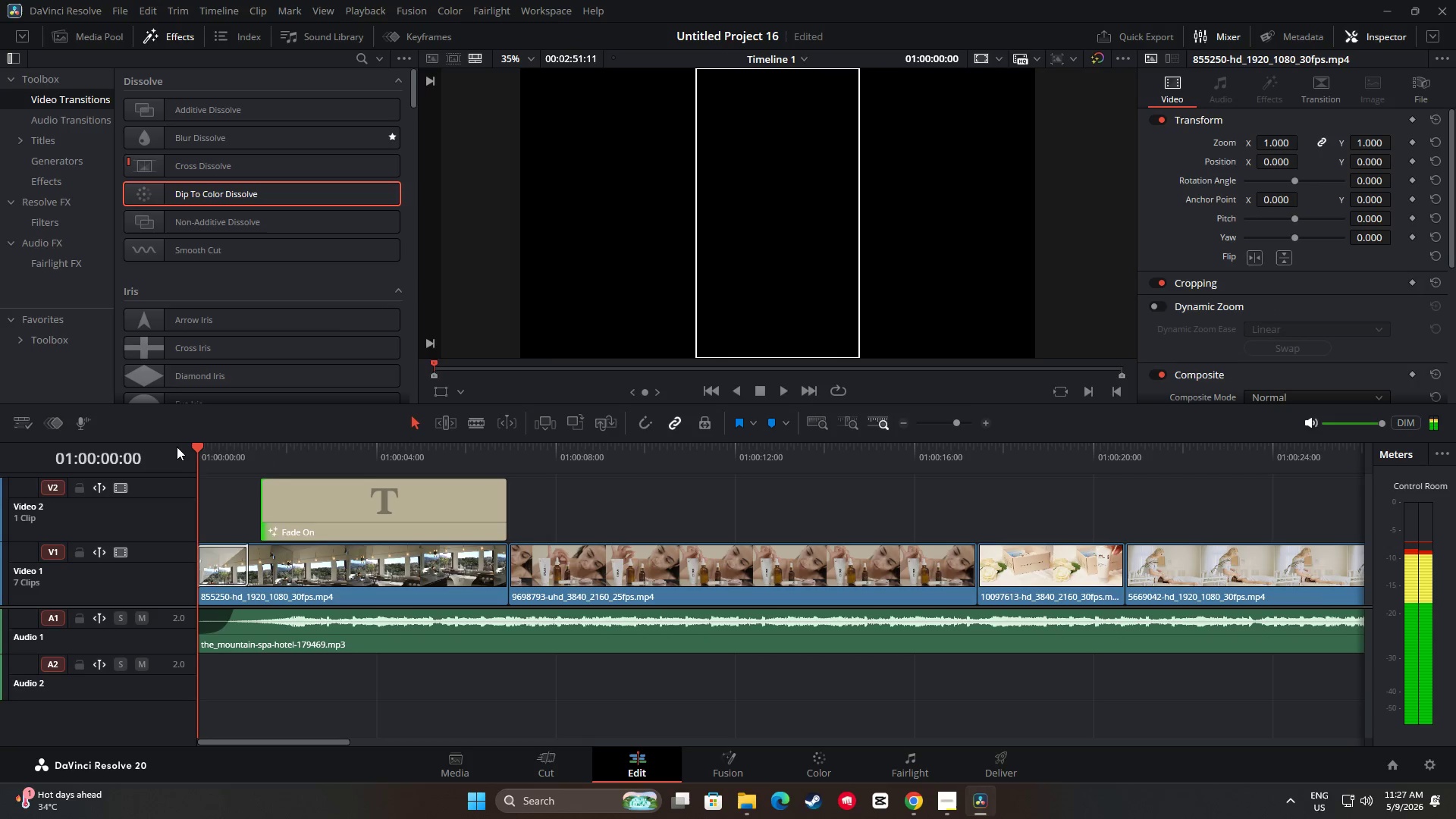 
key(Space)
 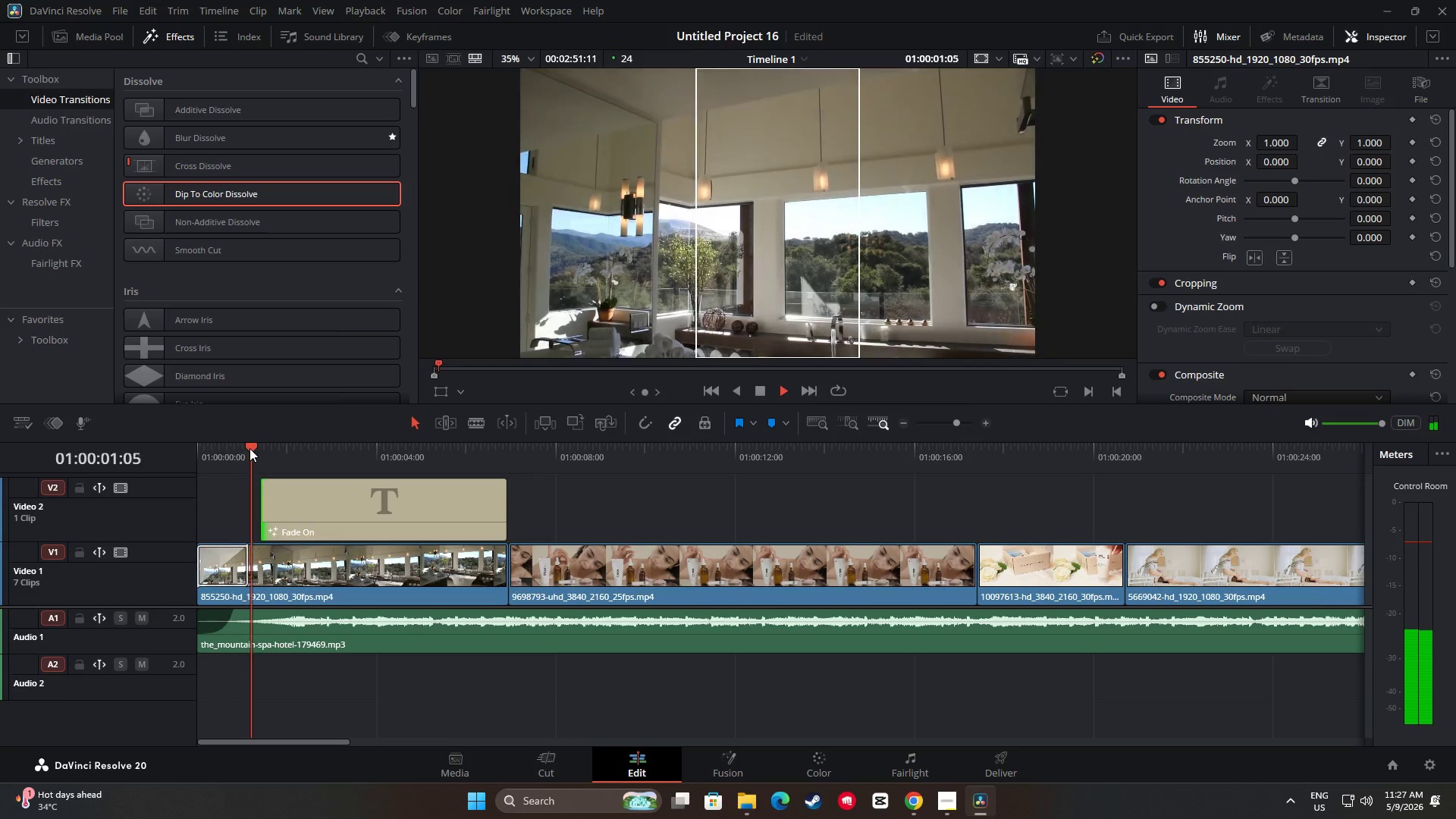 
key(Space)
 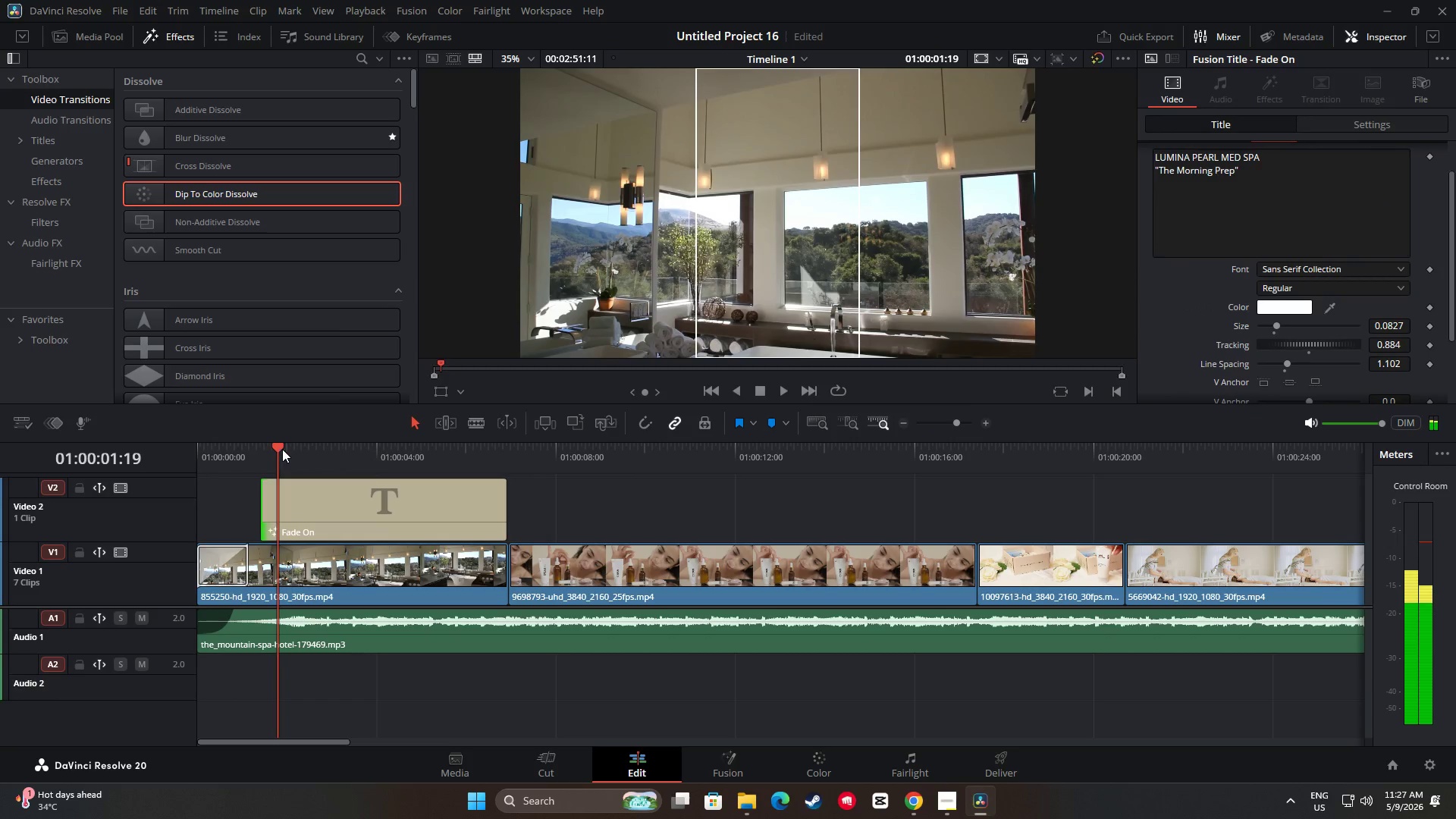 
left_click_drag(start_coordinate=[278, 449], to_coordinate=[177, 449])
 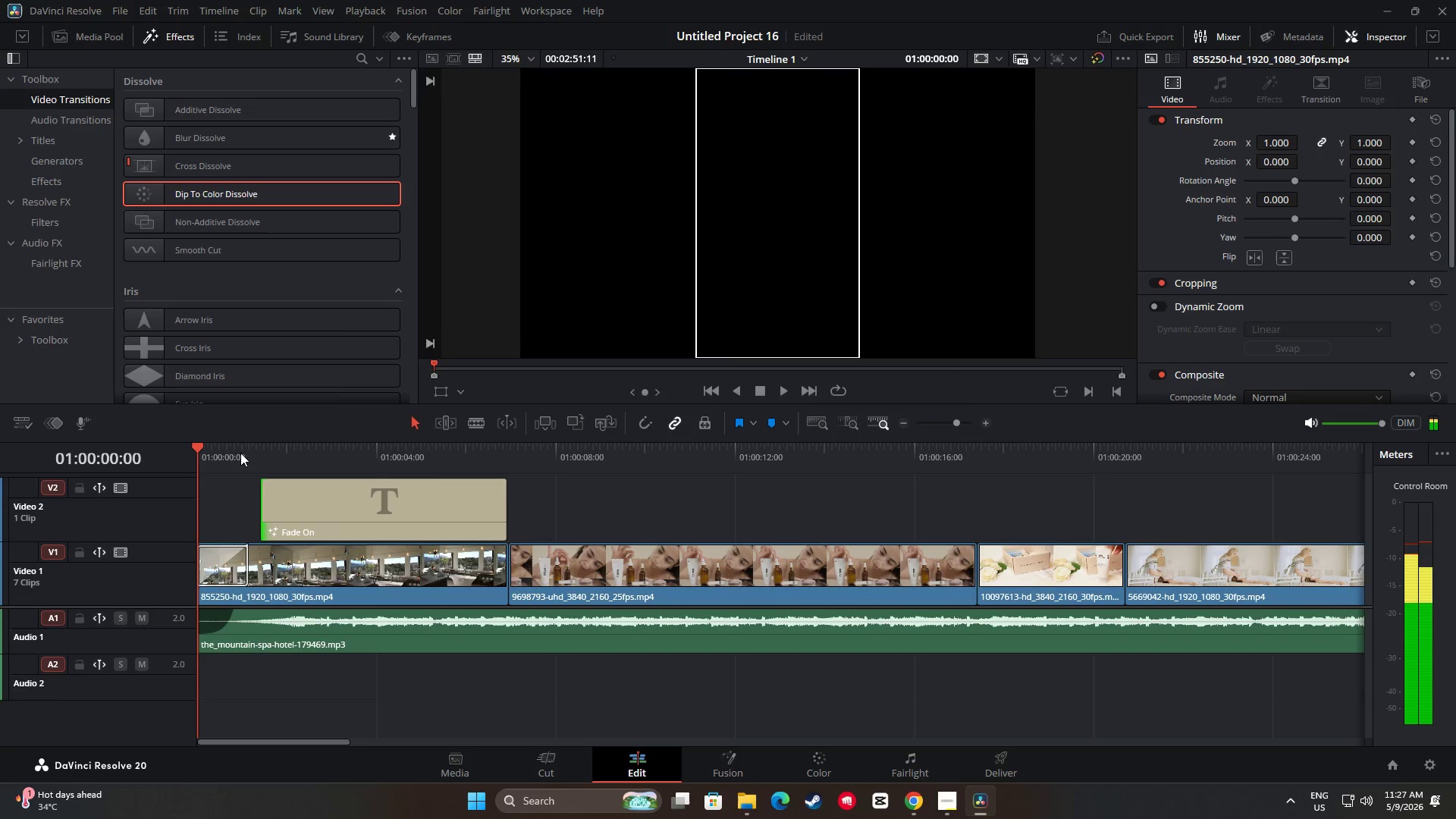 
key(Space)
 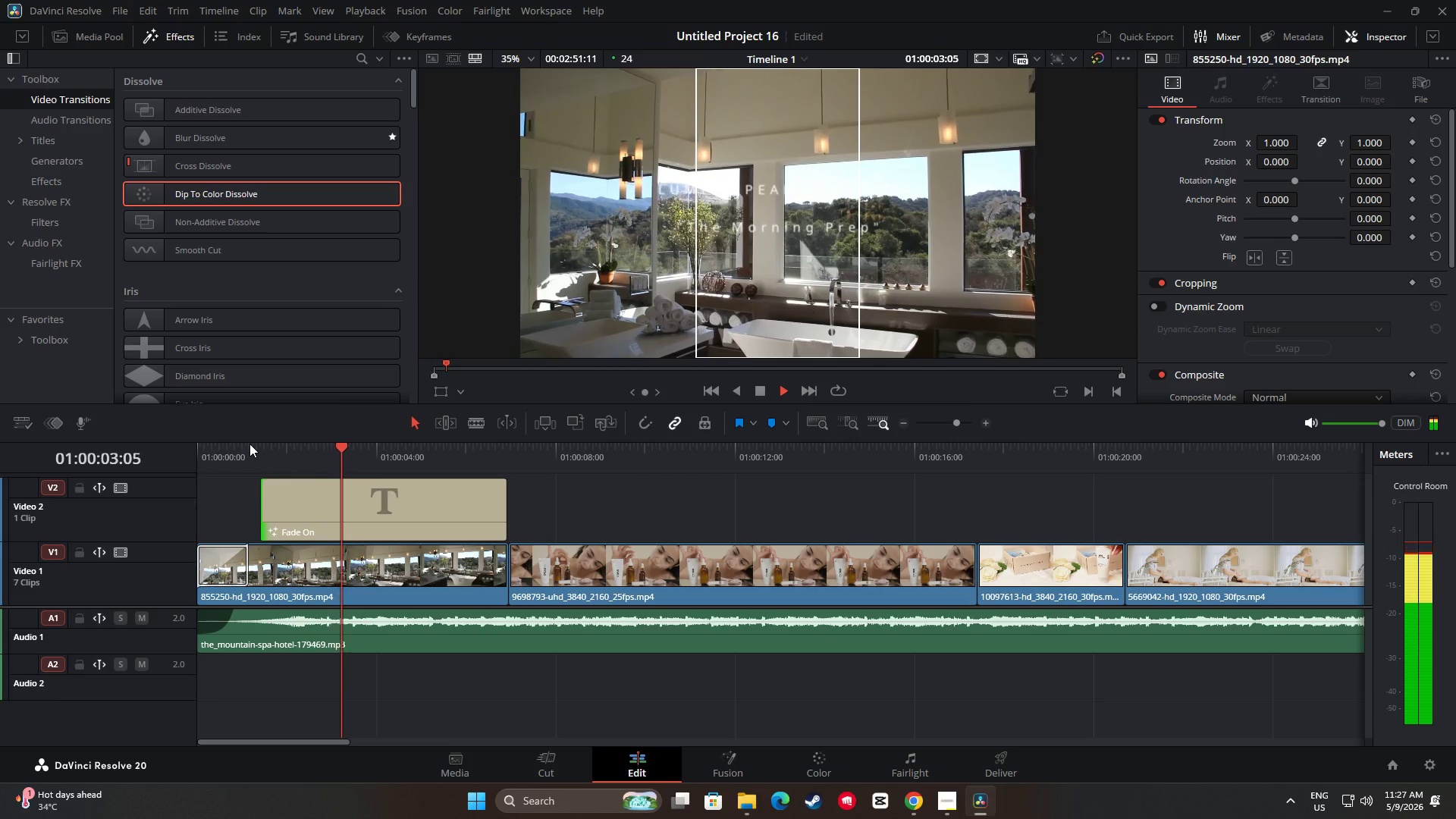 
key(Space)
 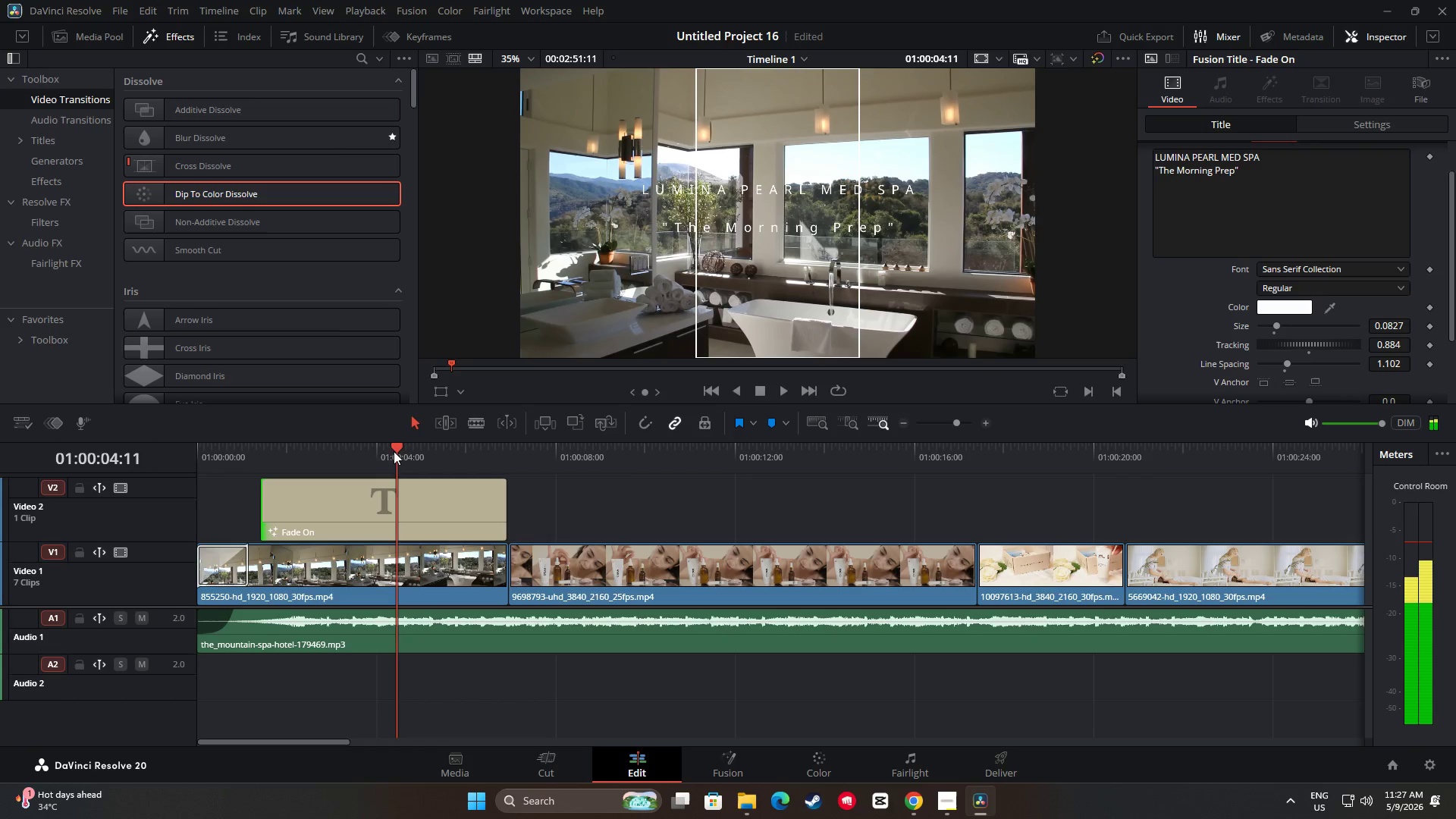 
left_click_drag(start_coordinate=[395, 450], to_coordinate=[177, 455])
 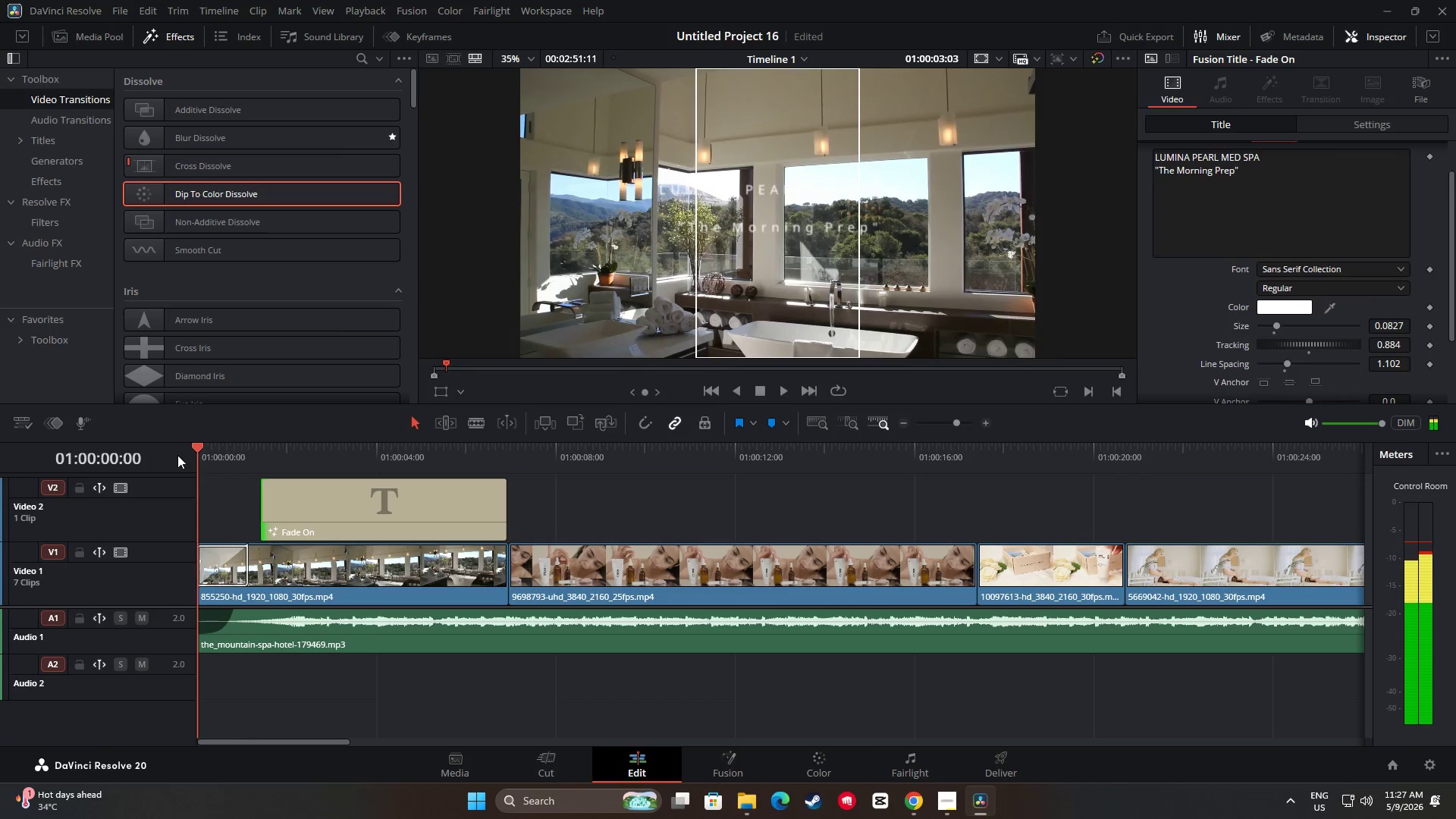 
key(Space)
 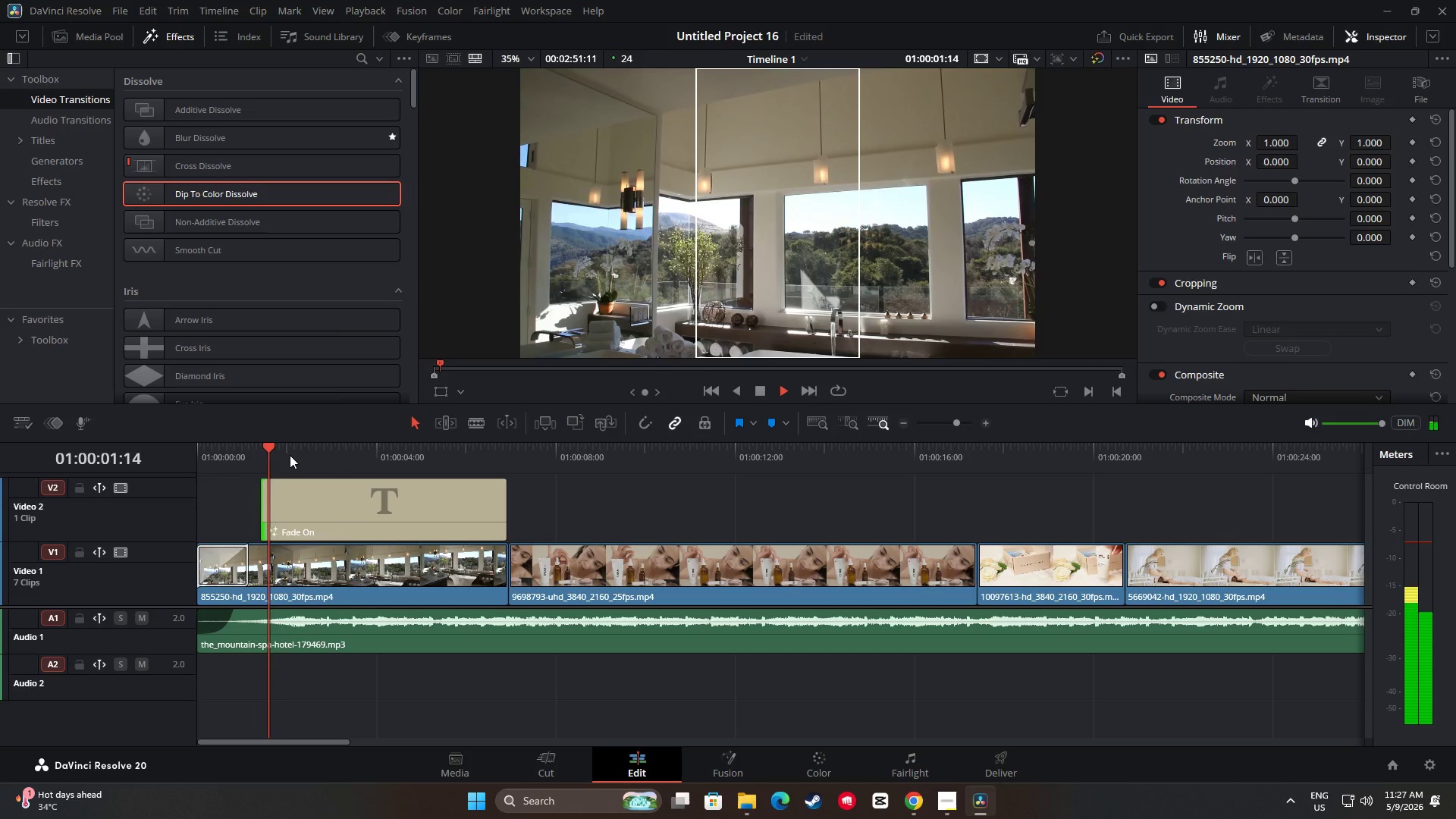 
key(Space)
 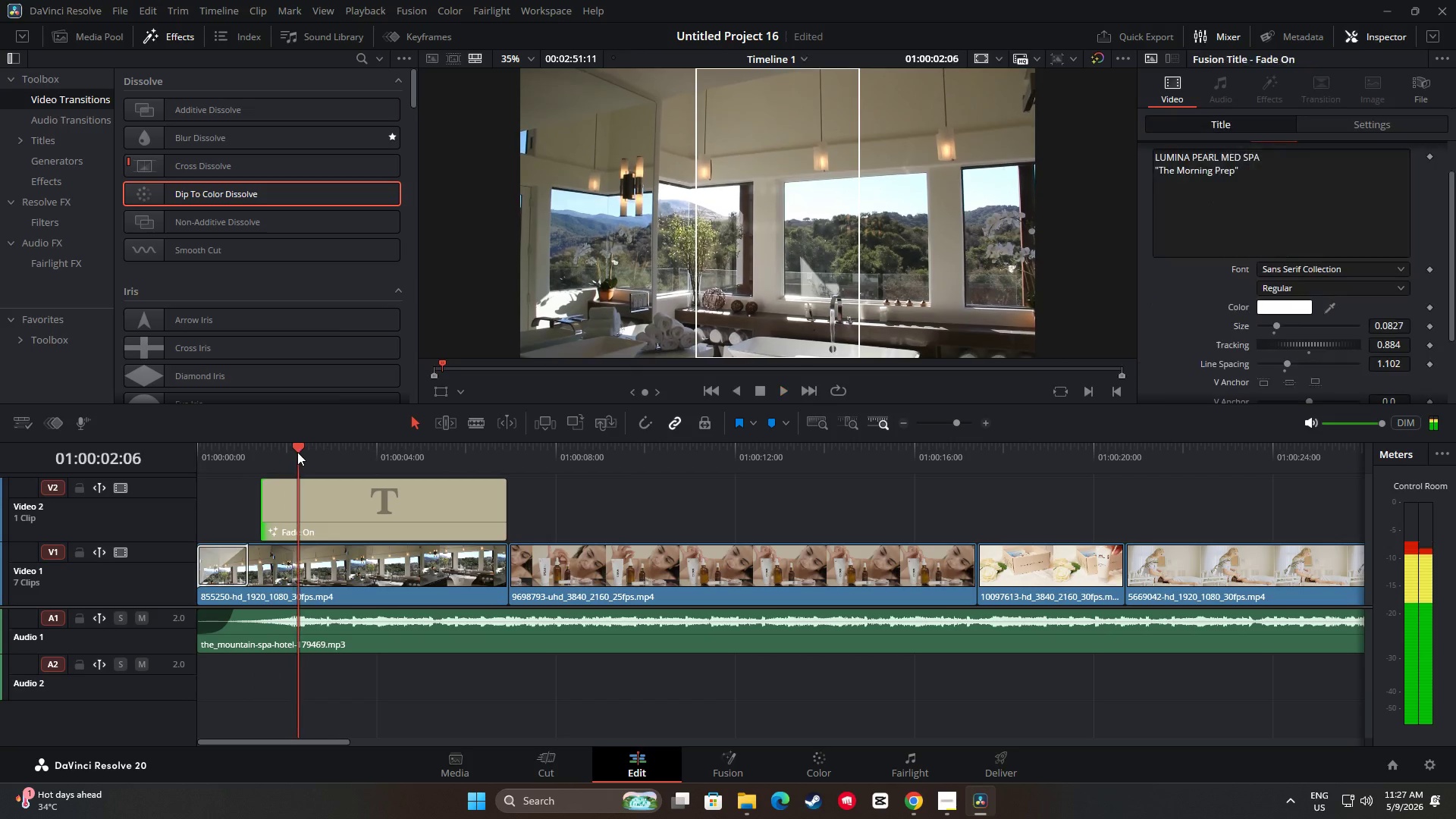 
left_click_drag(start_coordinate=[297, 452], to_coordinate=[180, 458])
 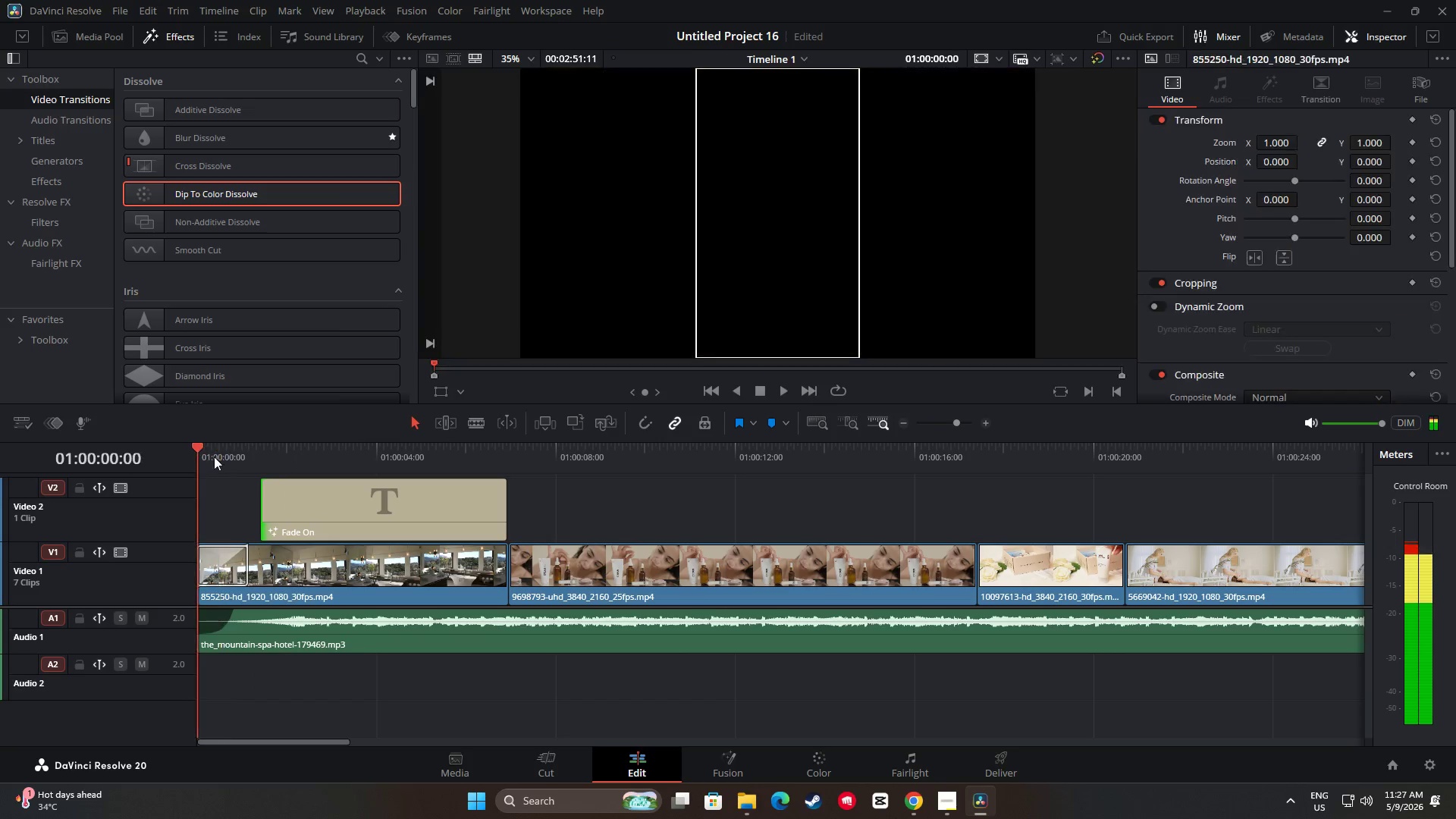 
key(Space)
 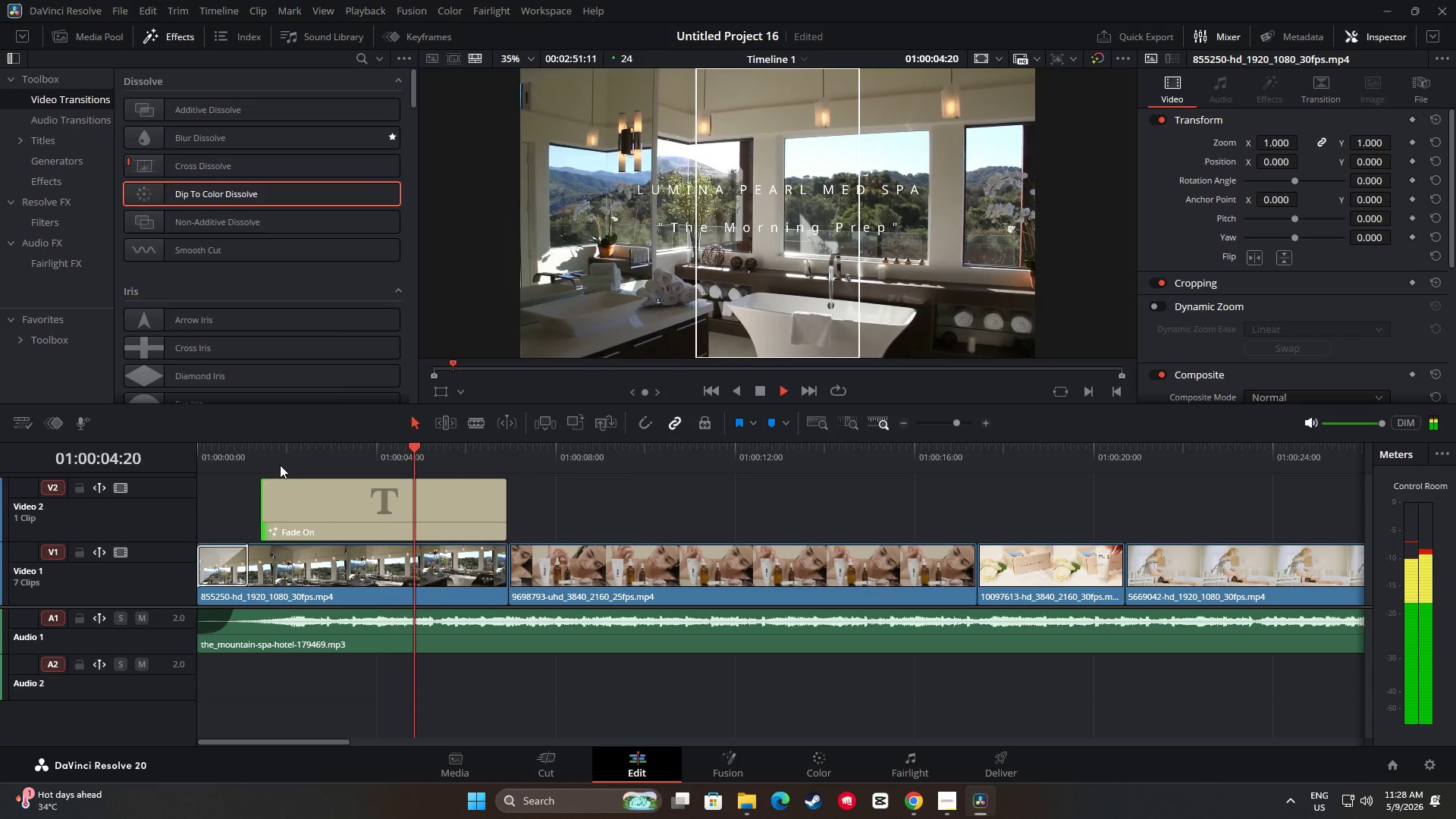 
wait(6.56)
 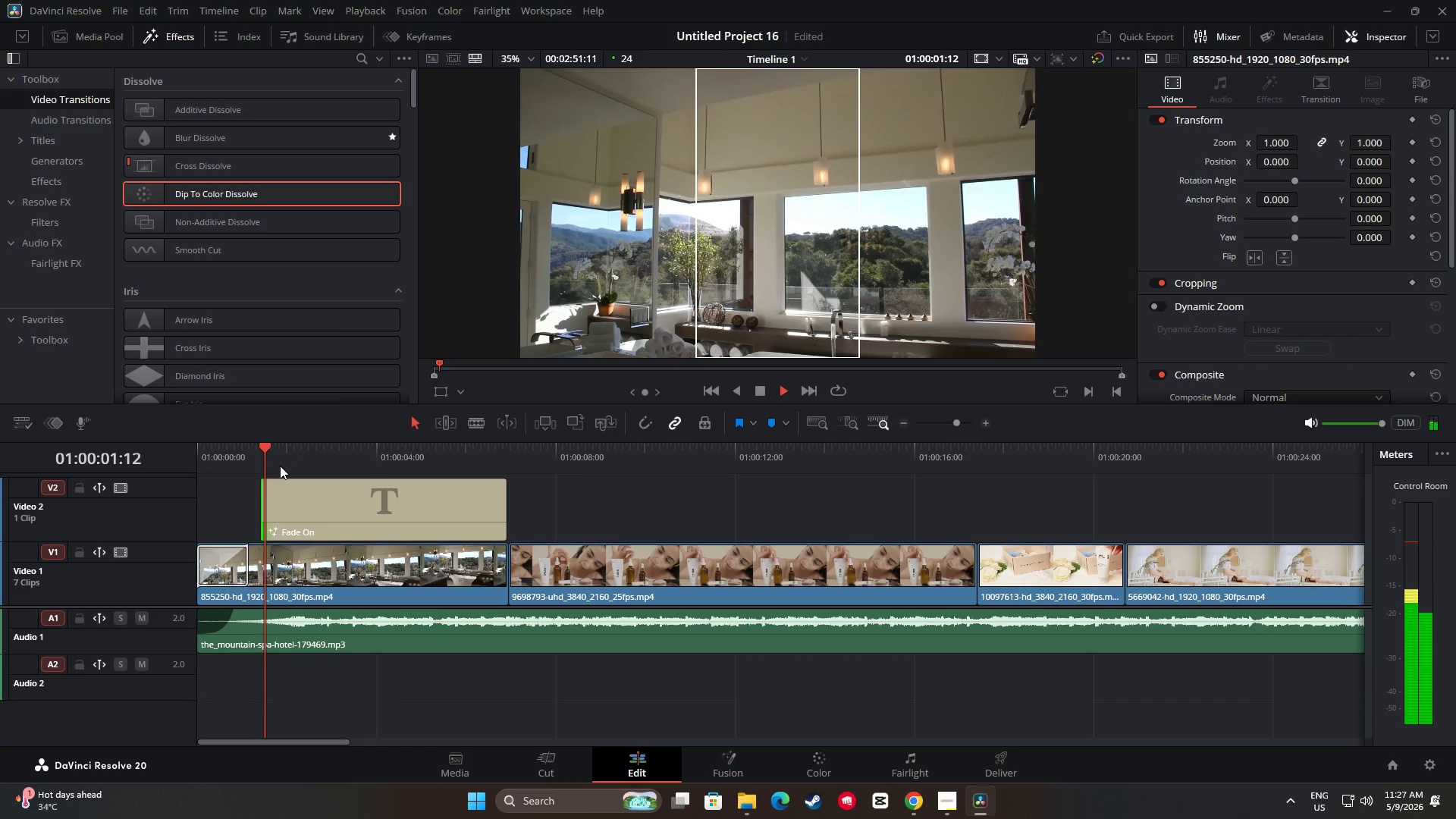 
key(Space)
 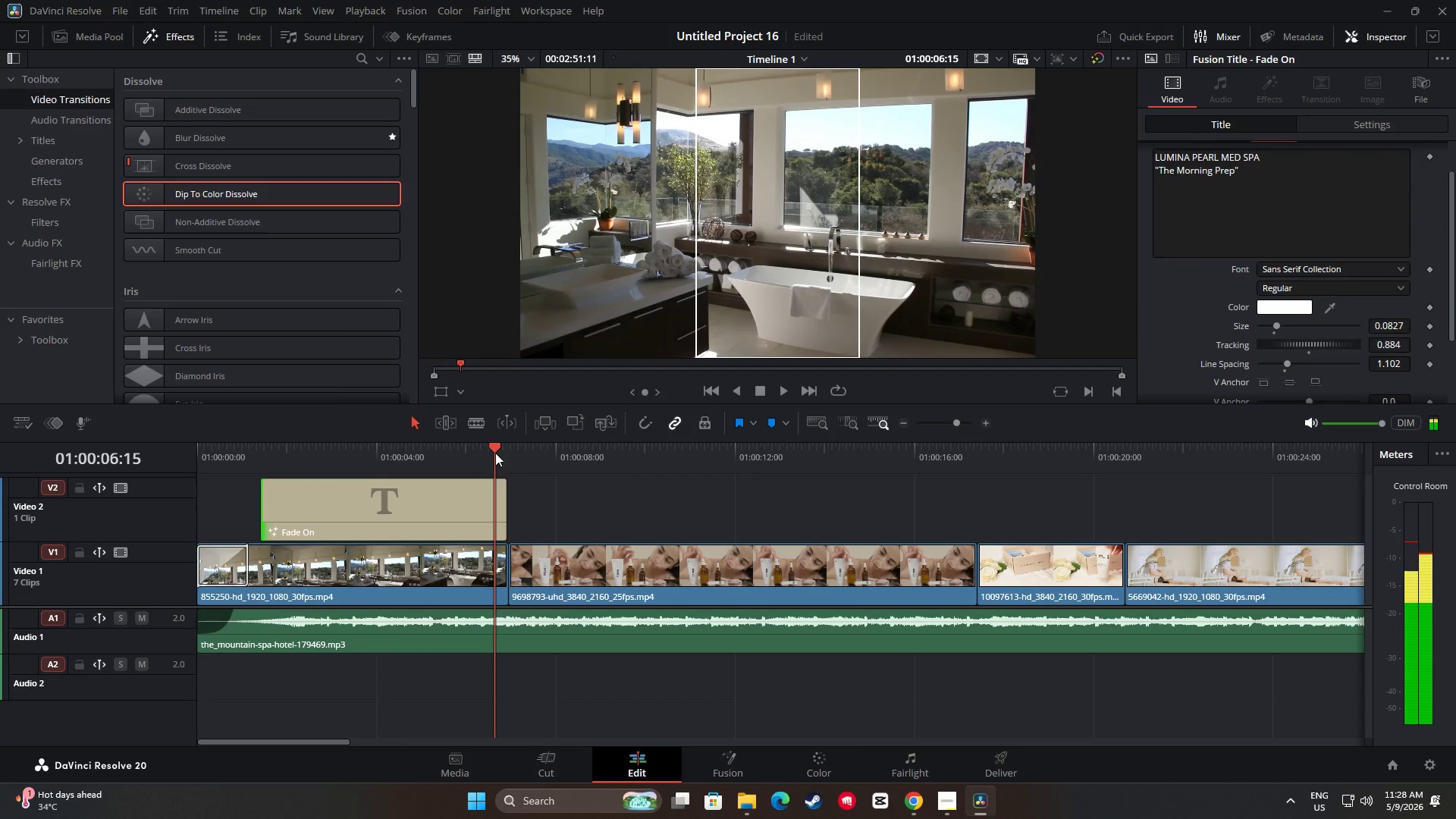 
left_click_drag(start_coordinate=[494, 450], to_coordinate=[218, 456])
 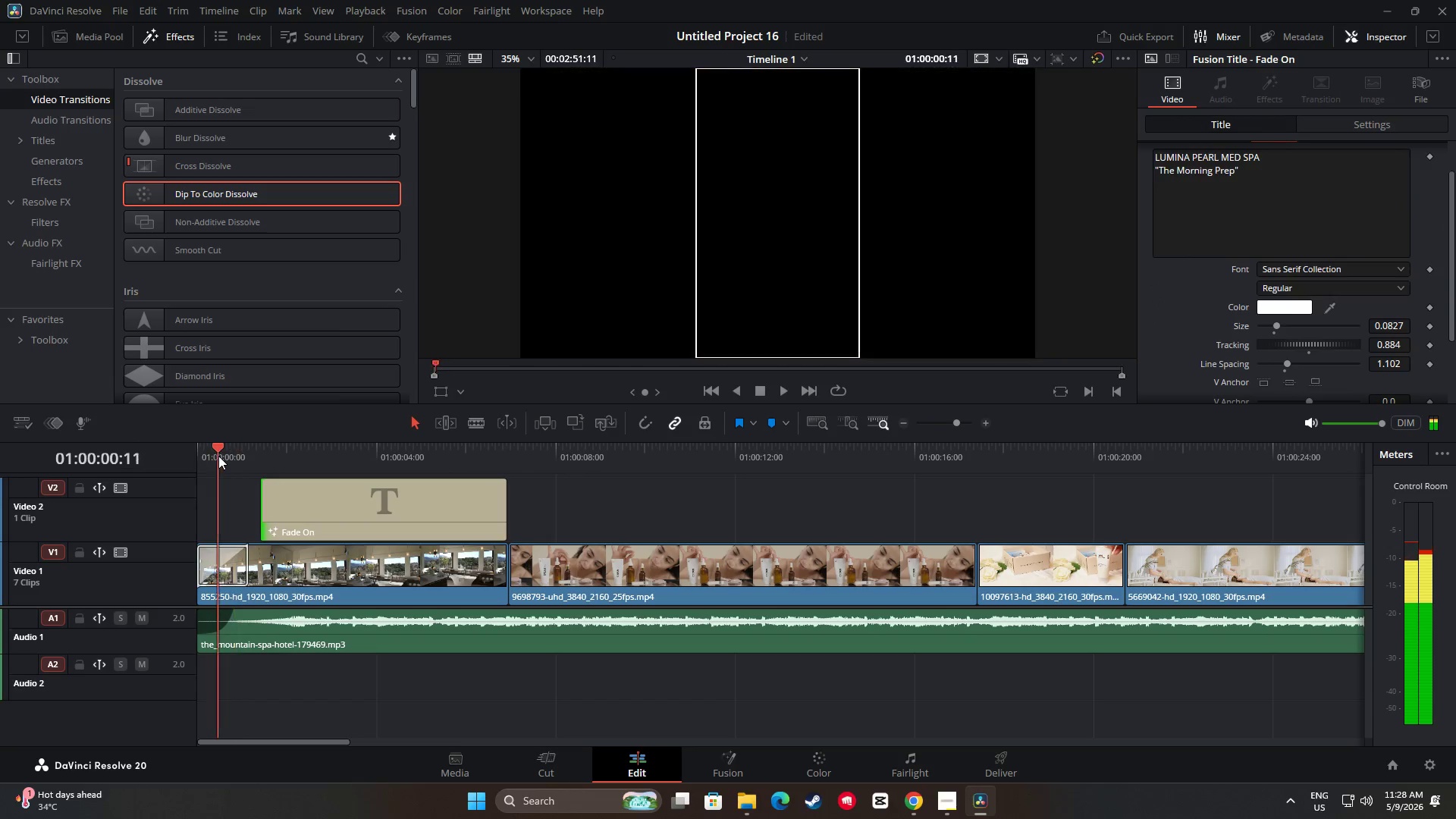 
key(Space)
 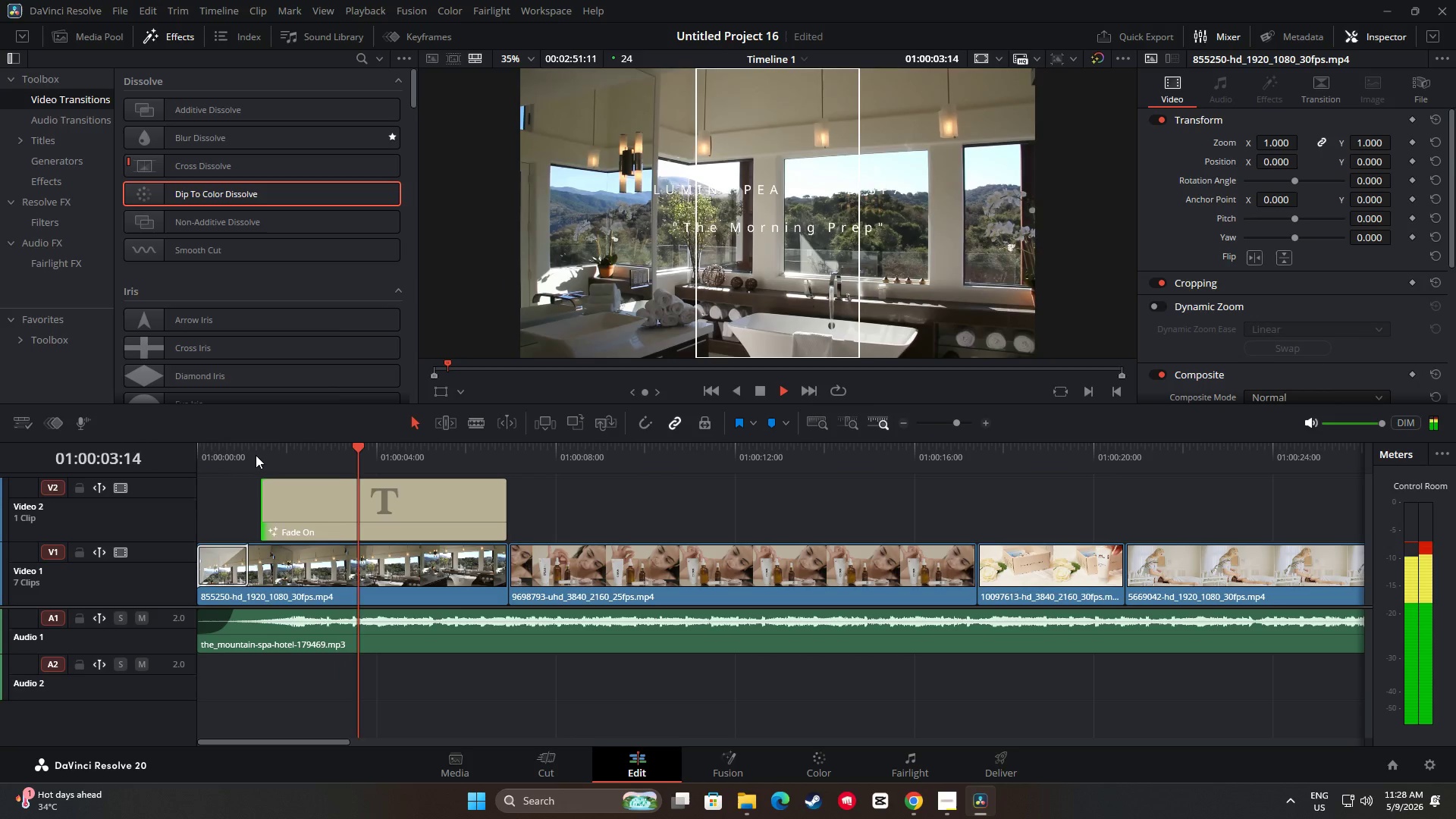 
key(Space)
 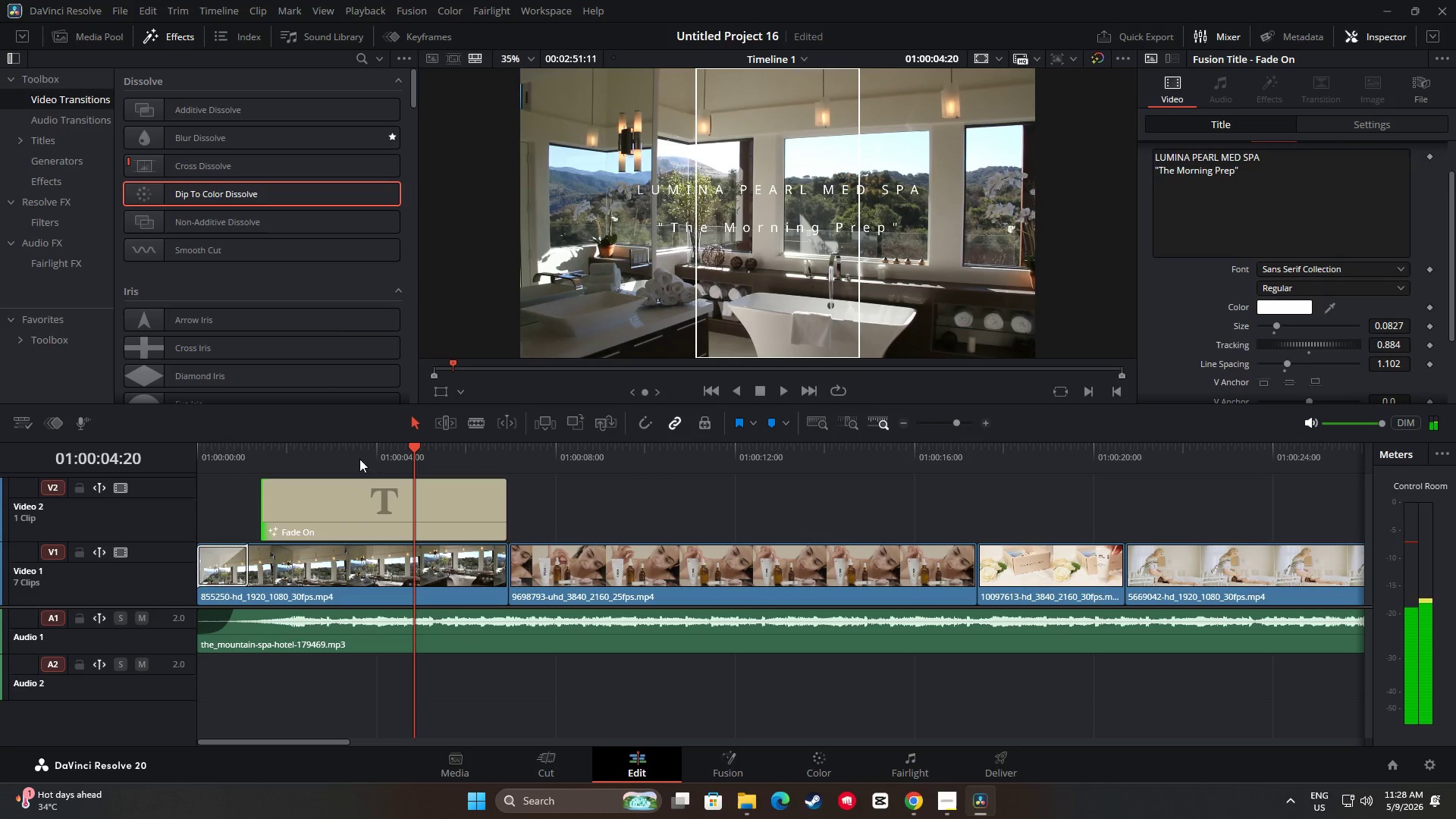 
left_click_drag(start_coordinate=[416, 447], to_coordinate=[240, 465])
 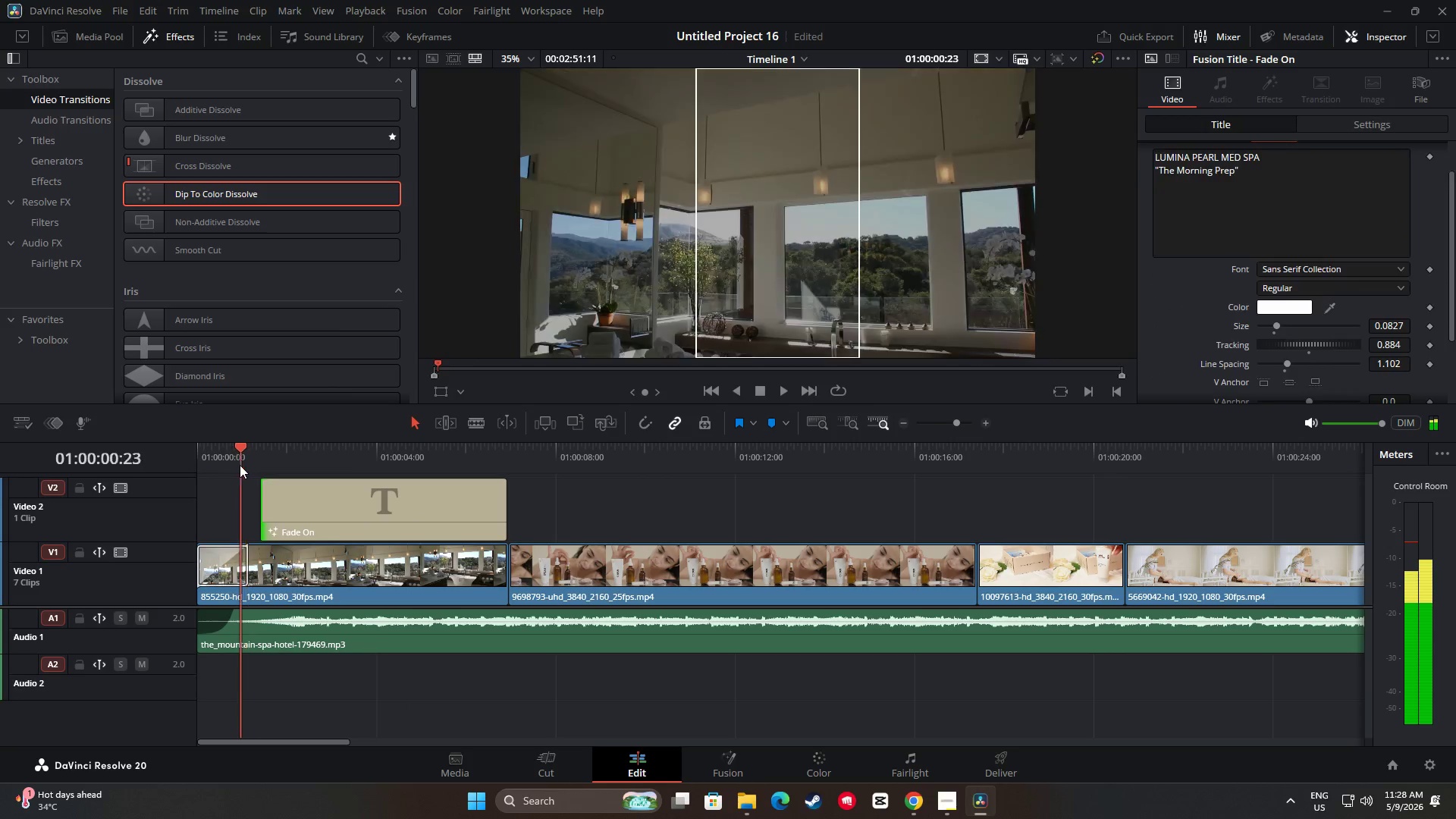 
key(Space)
 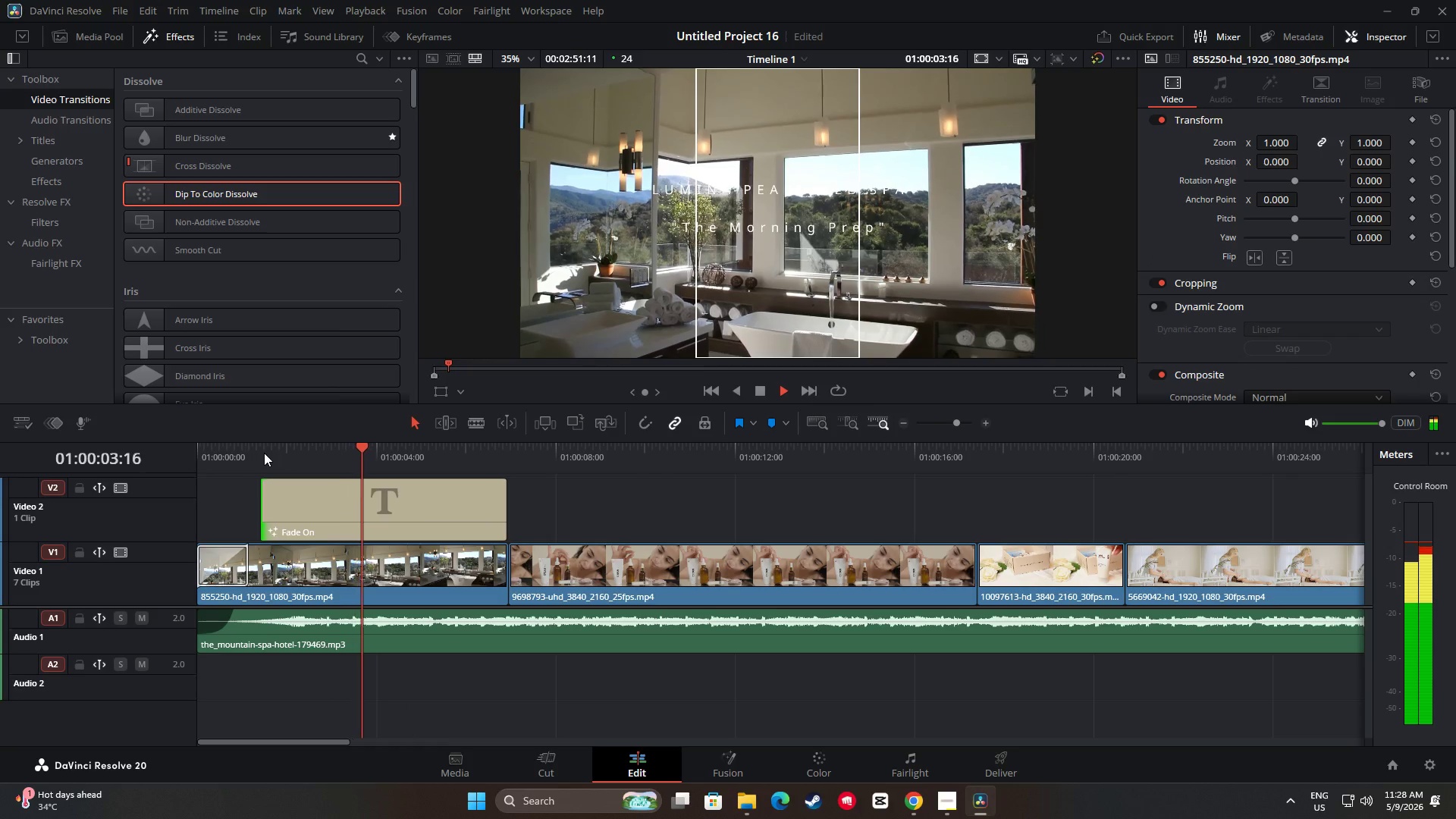 
key(Space)
 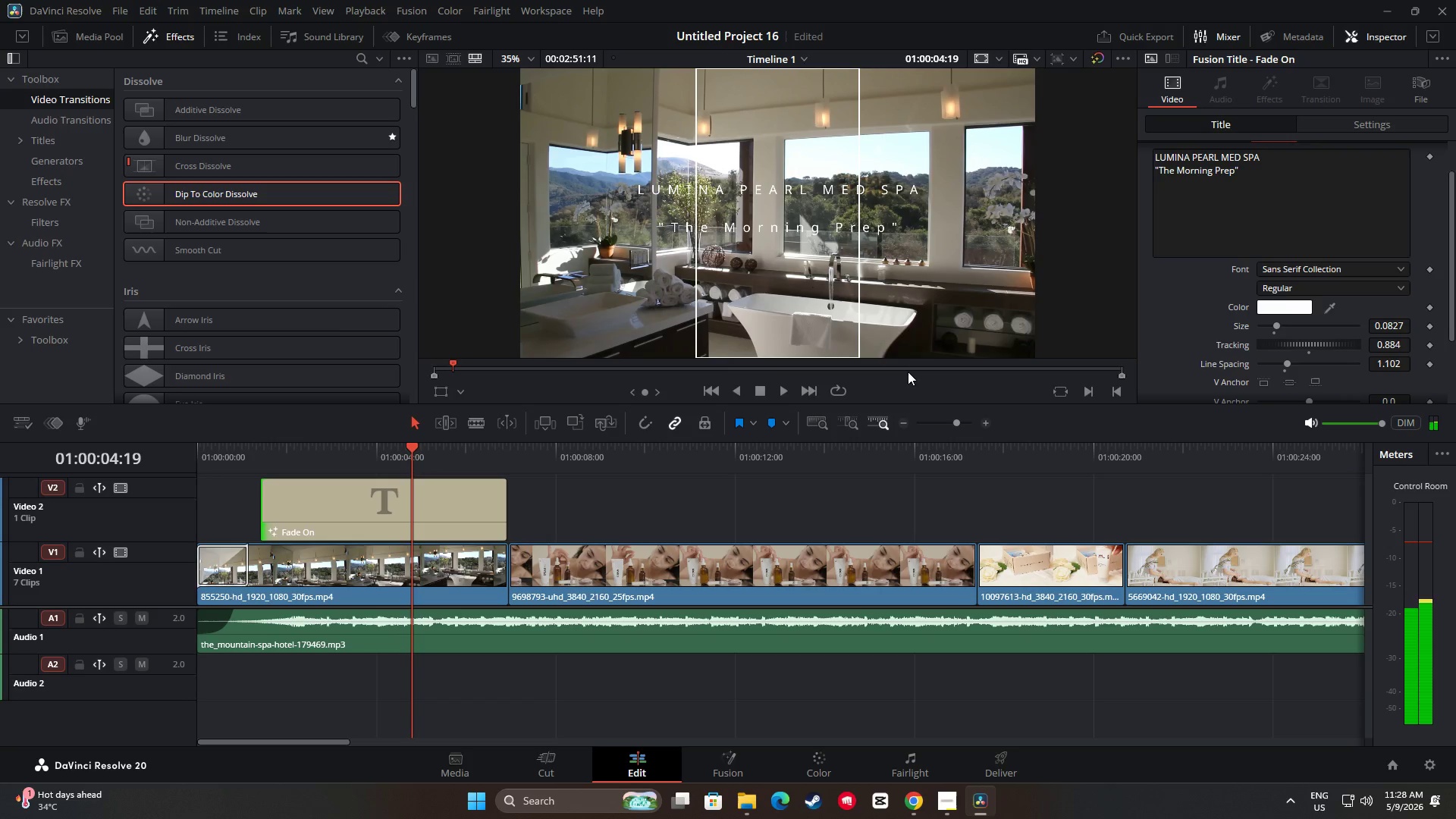 
left_click([1360, 131])
 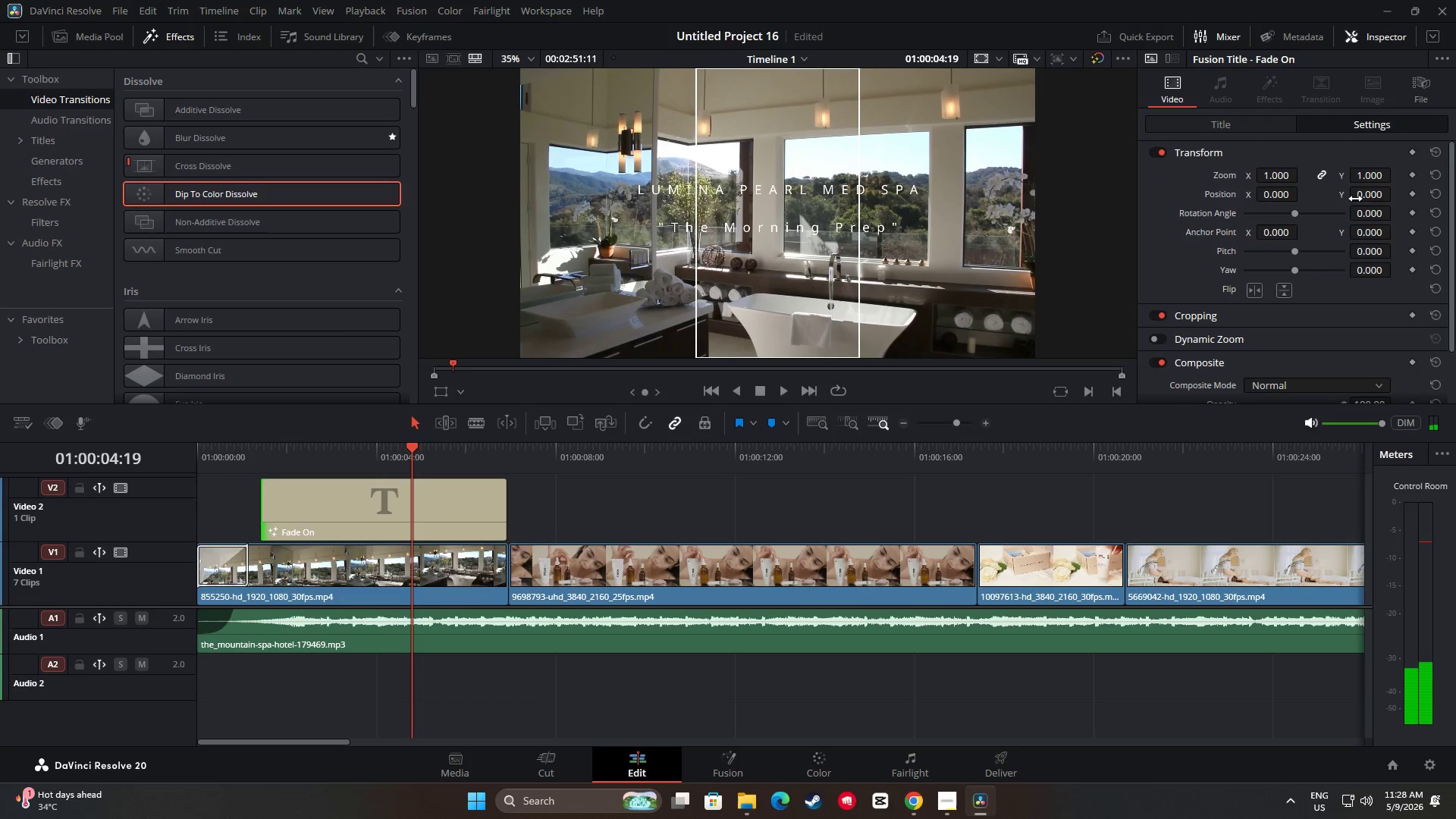 
scroll: coordinate [1338, 239], scroll_direction: up, amount: 9.0
 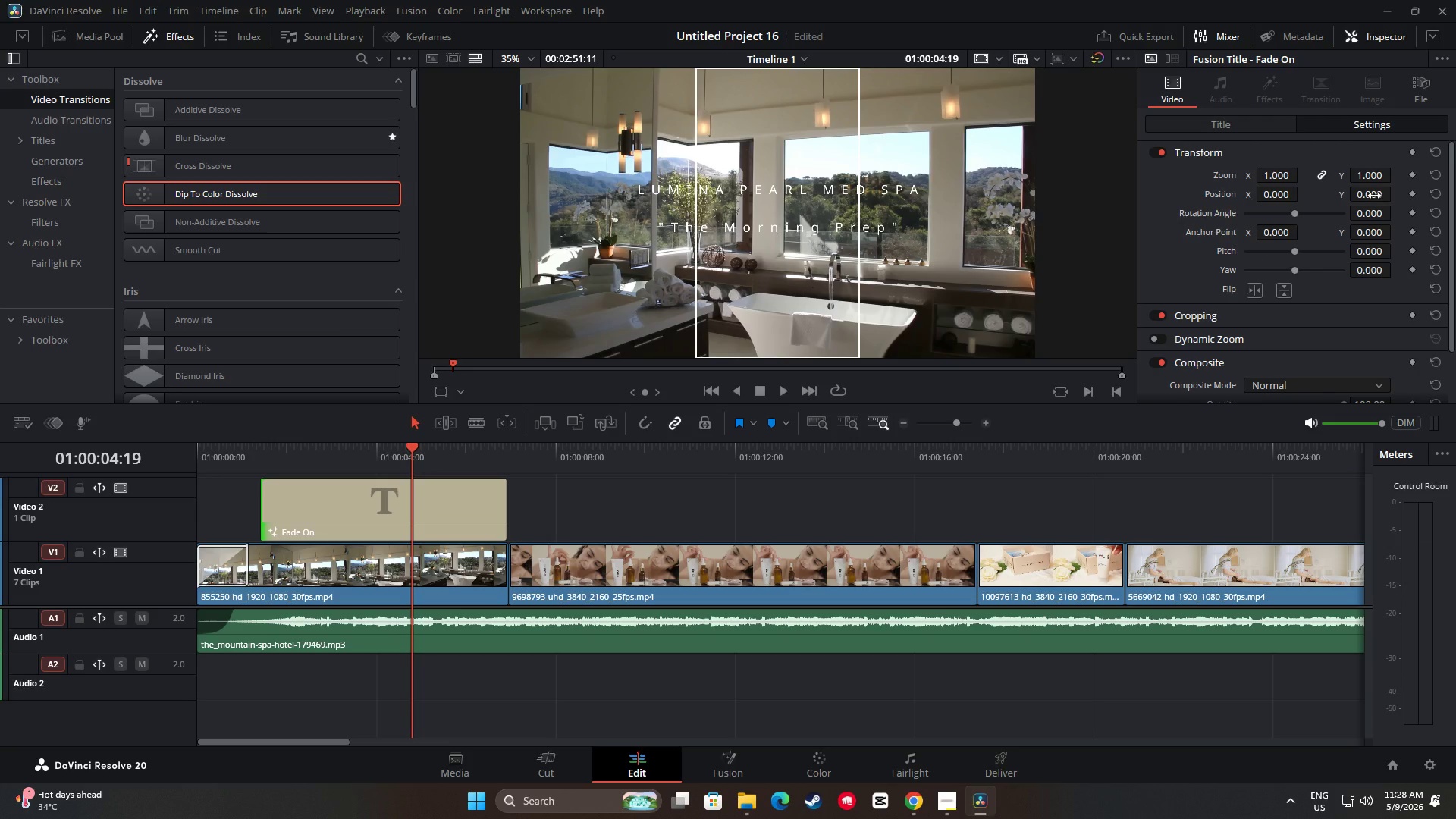 
left_click_drag(start_coordinate=[1373, 196], to_coordinate=[1374, 247])
 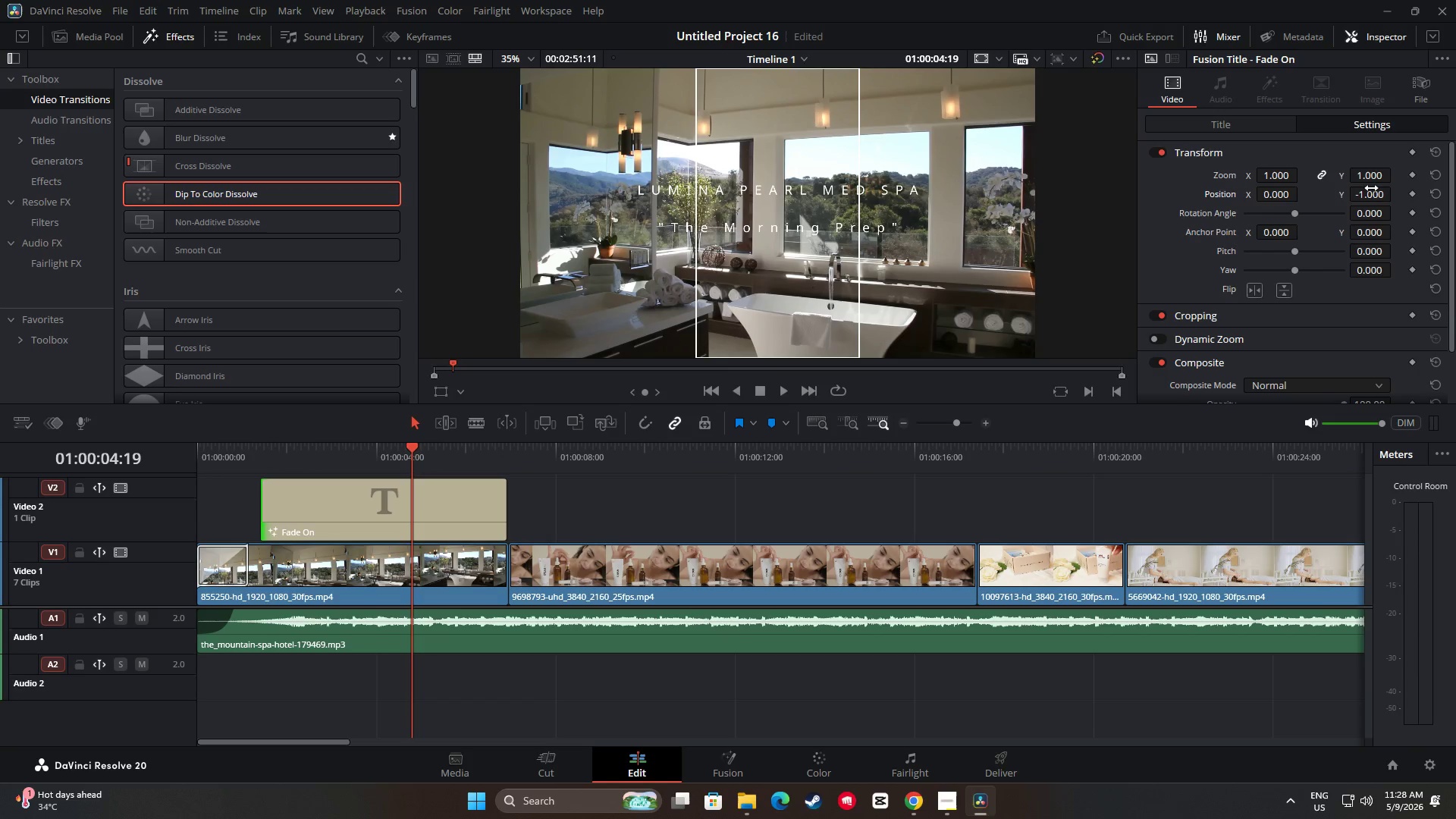 
left_click_drag(start_coordinate=[1370, 190], to_coordinate=[1337, 193])
 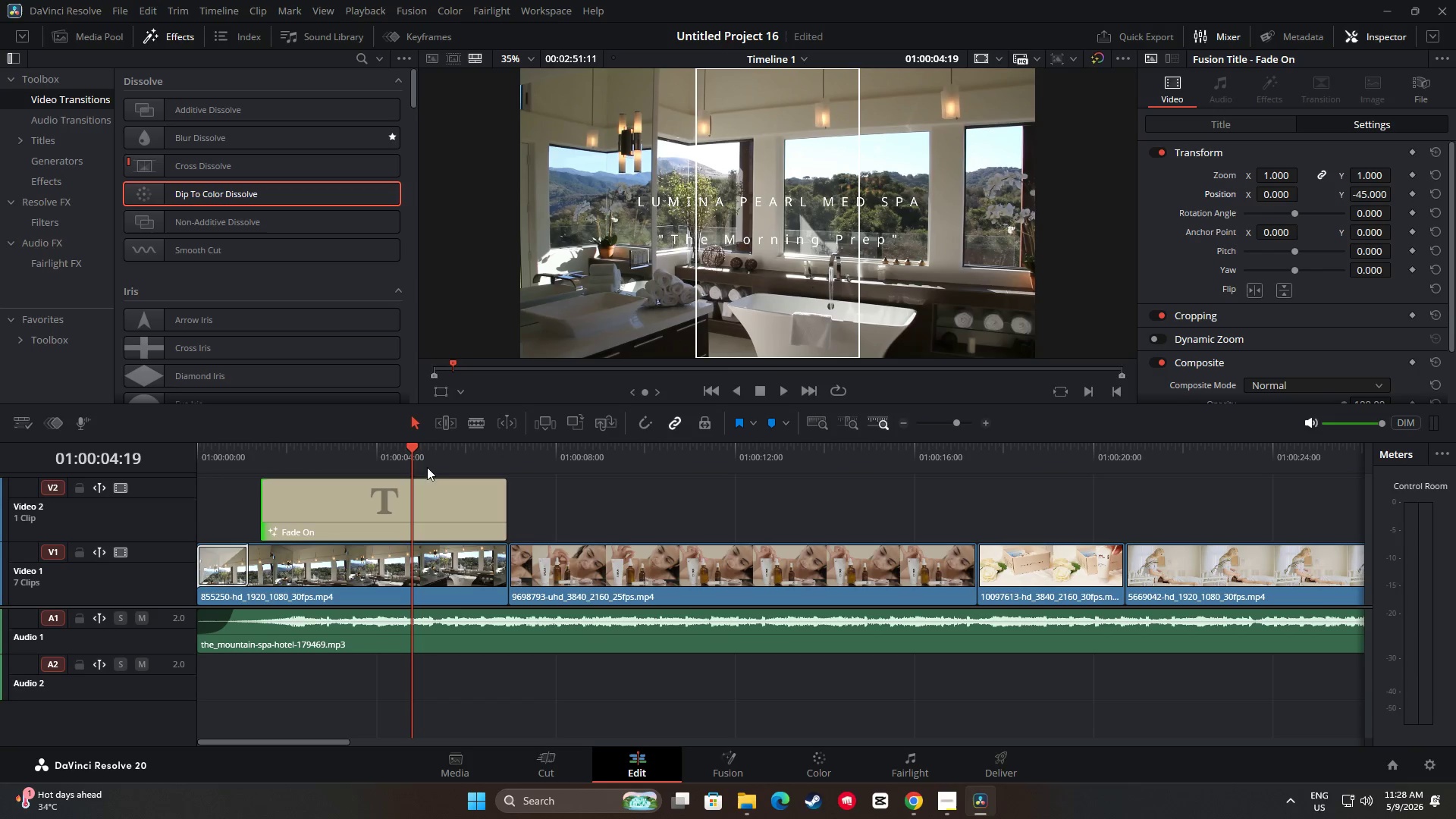 
left_click_drag(start_coordinate=[419, 451], to_coordinate=[219, 447])
 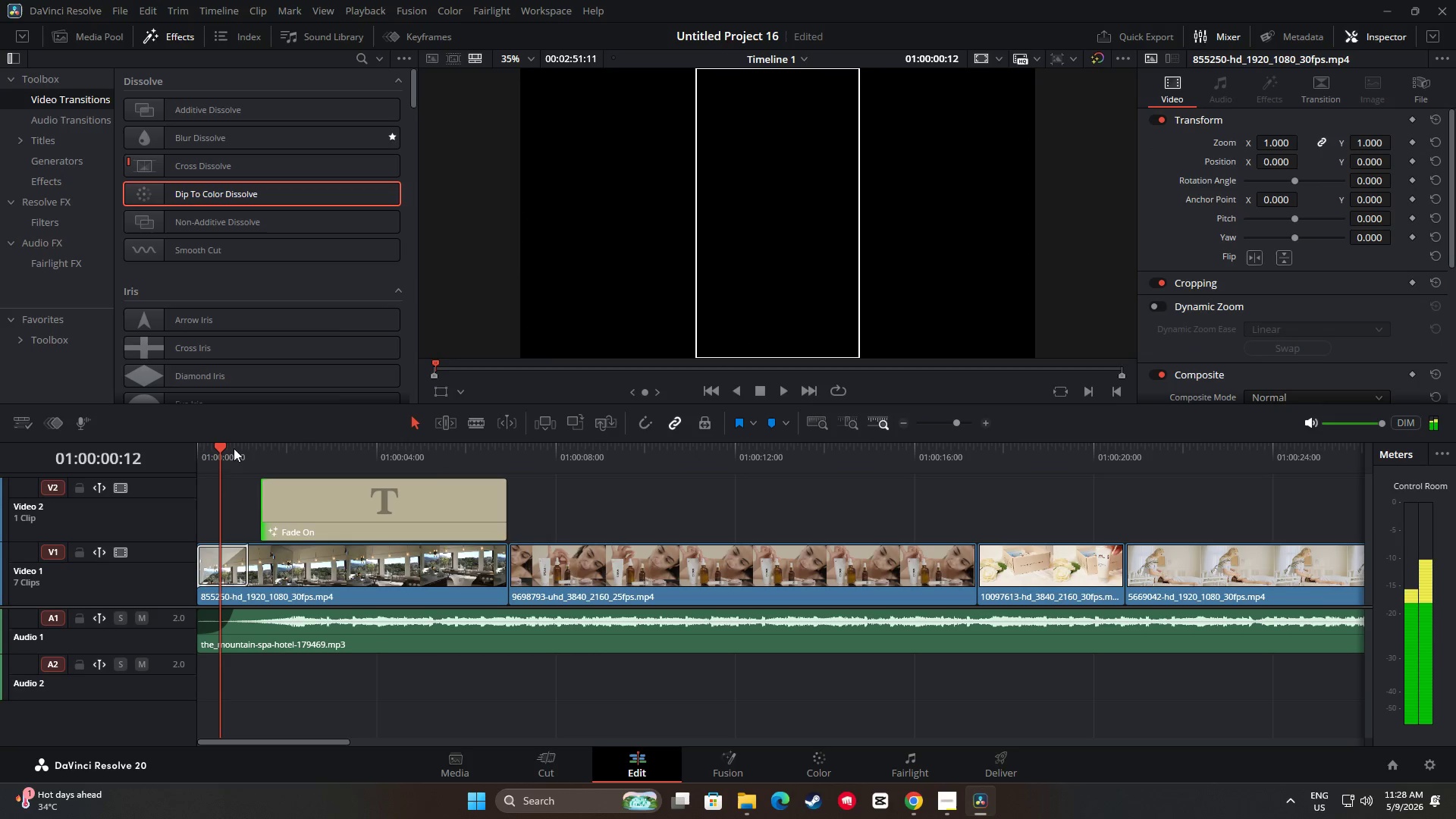 
key(Space)
 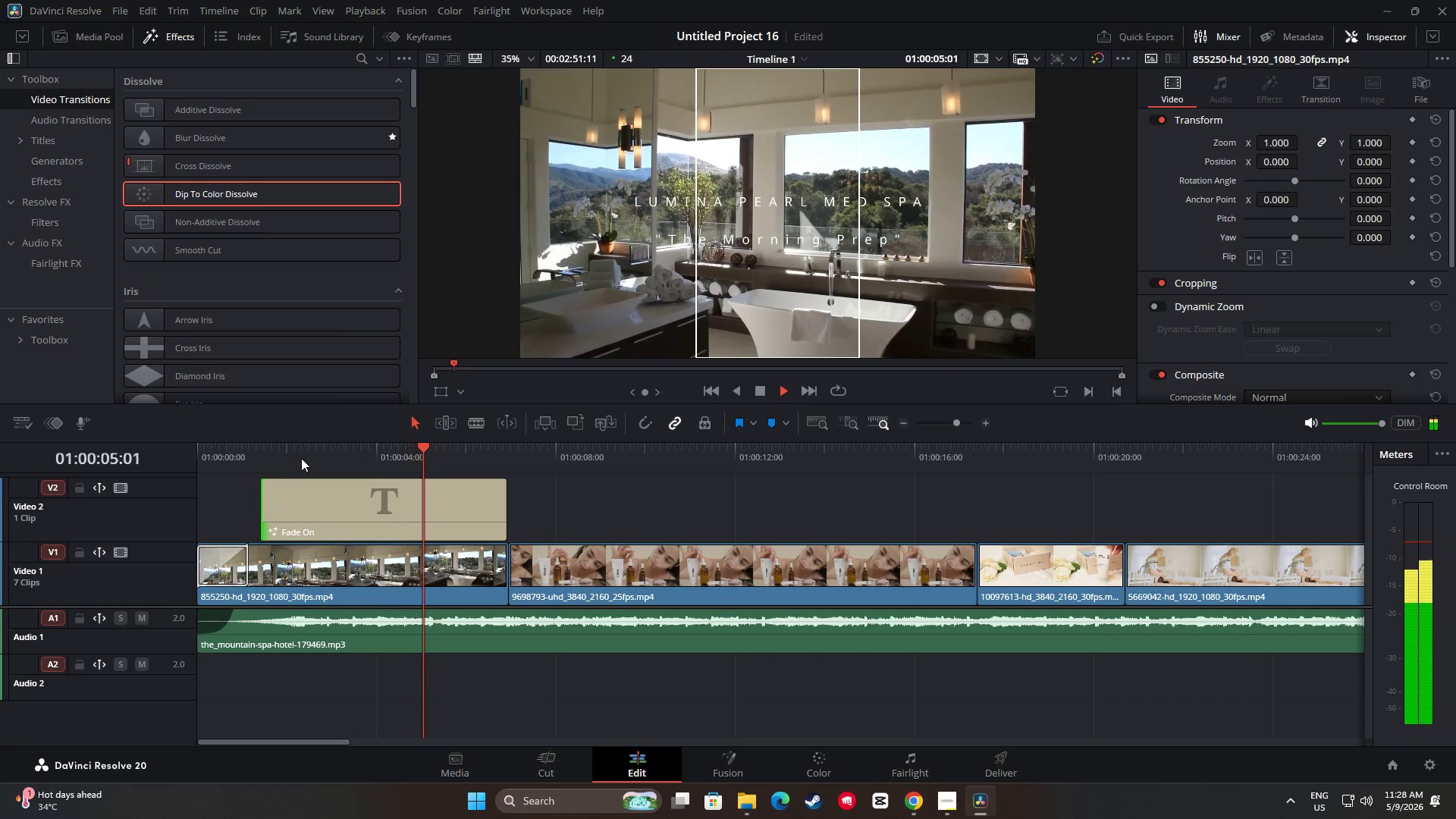 
wait(6.27)
 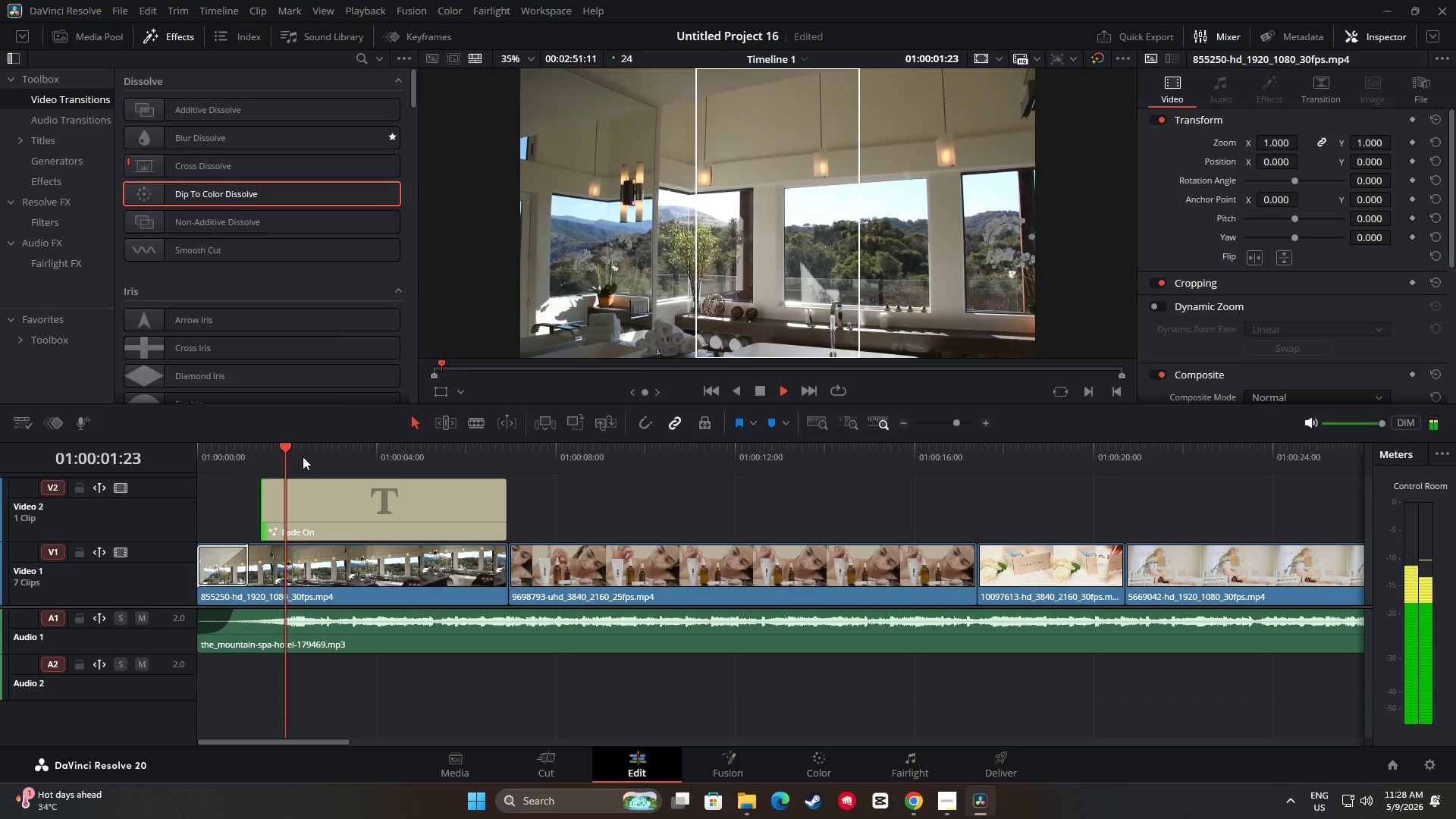 
key(Space)
 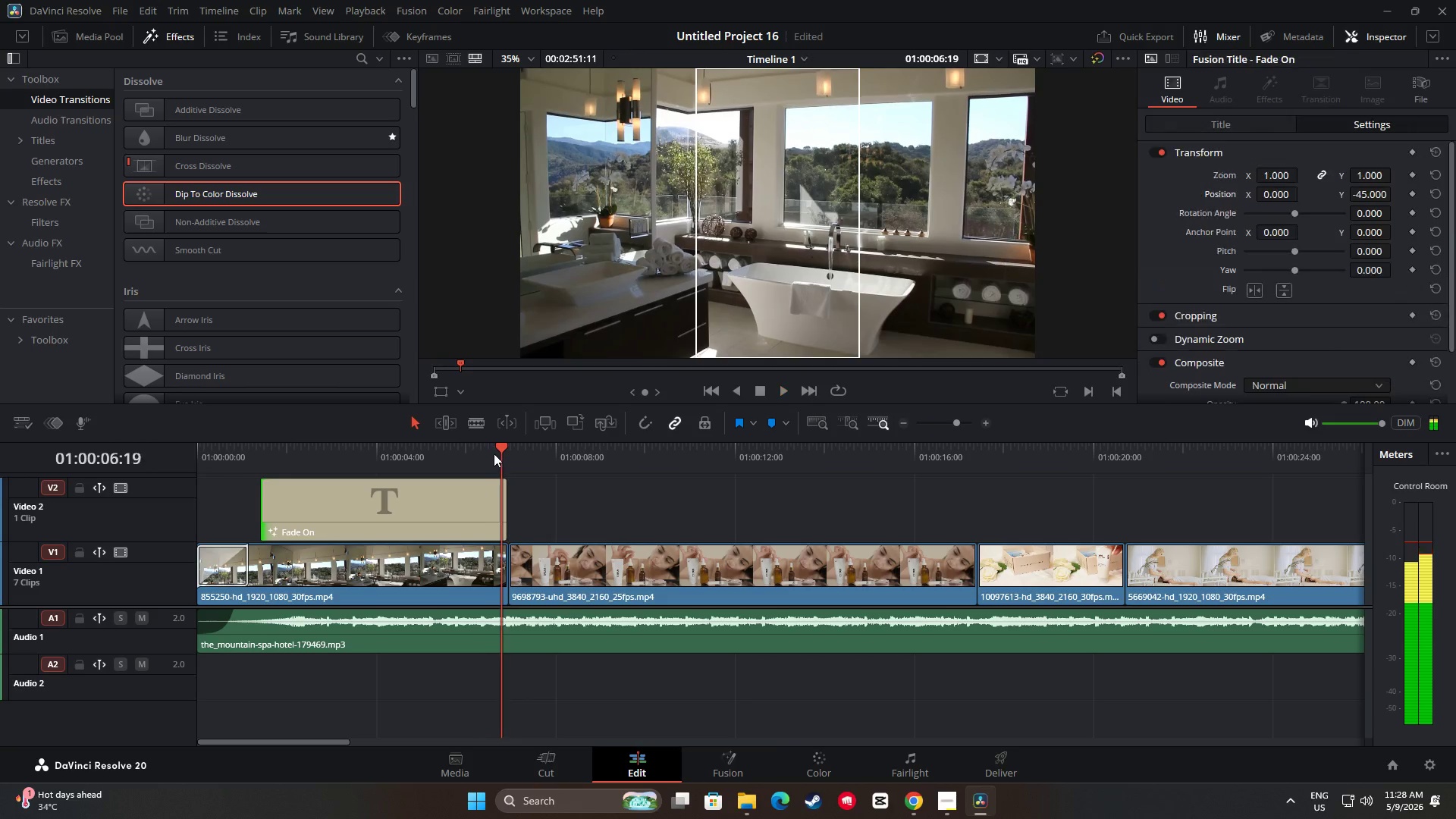 
left_click_drag(start_coordinate=[494, 453], to_coordinate=[231, 463])
 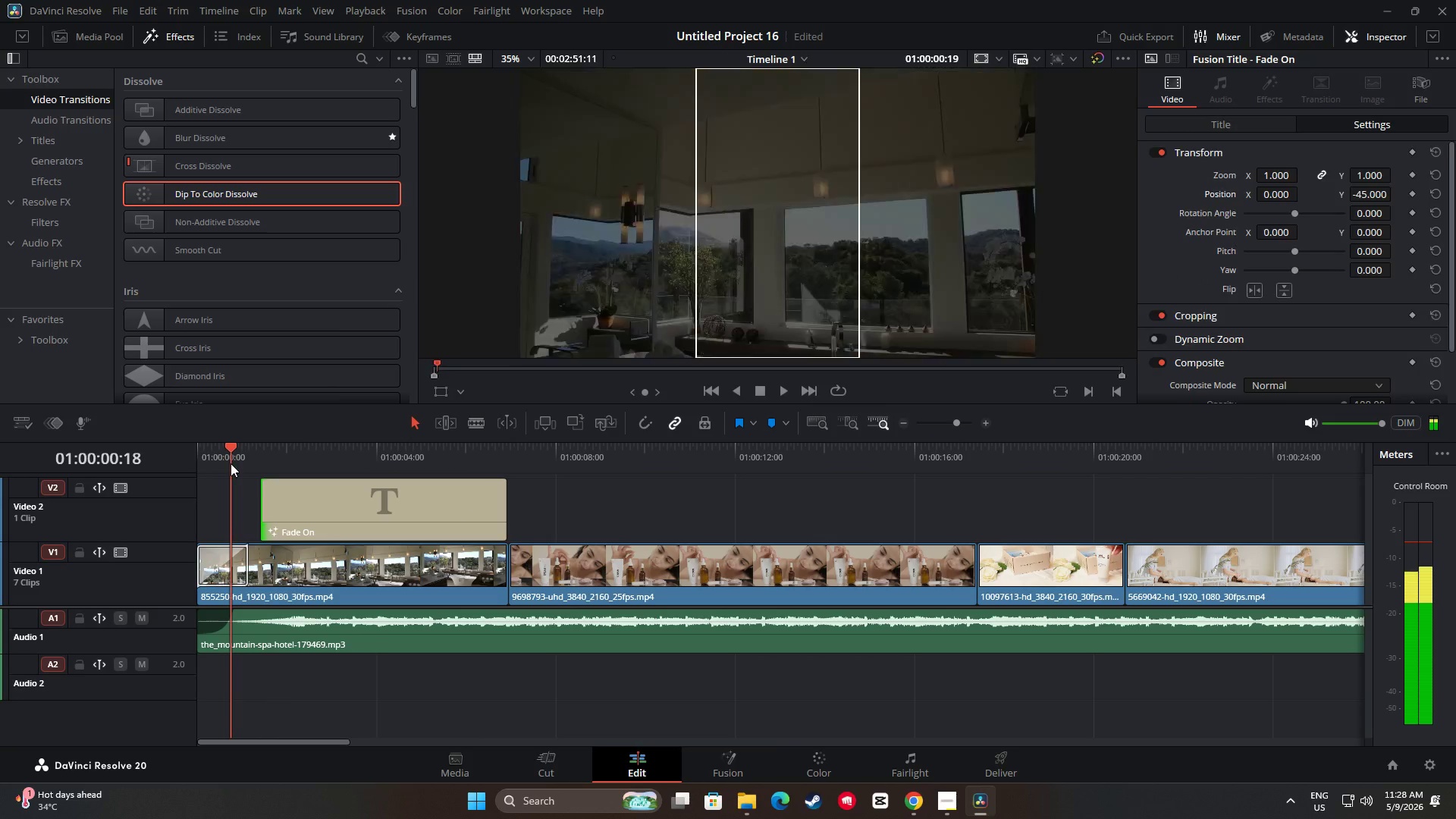 
key(Space)
 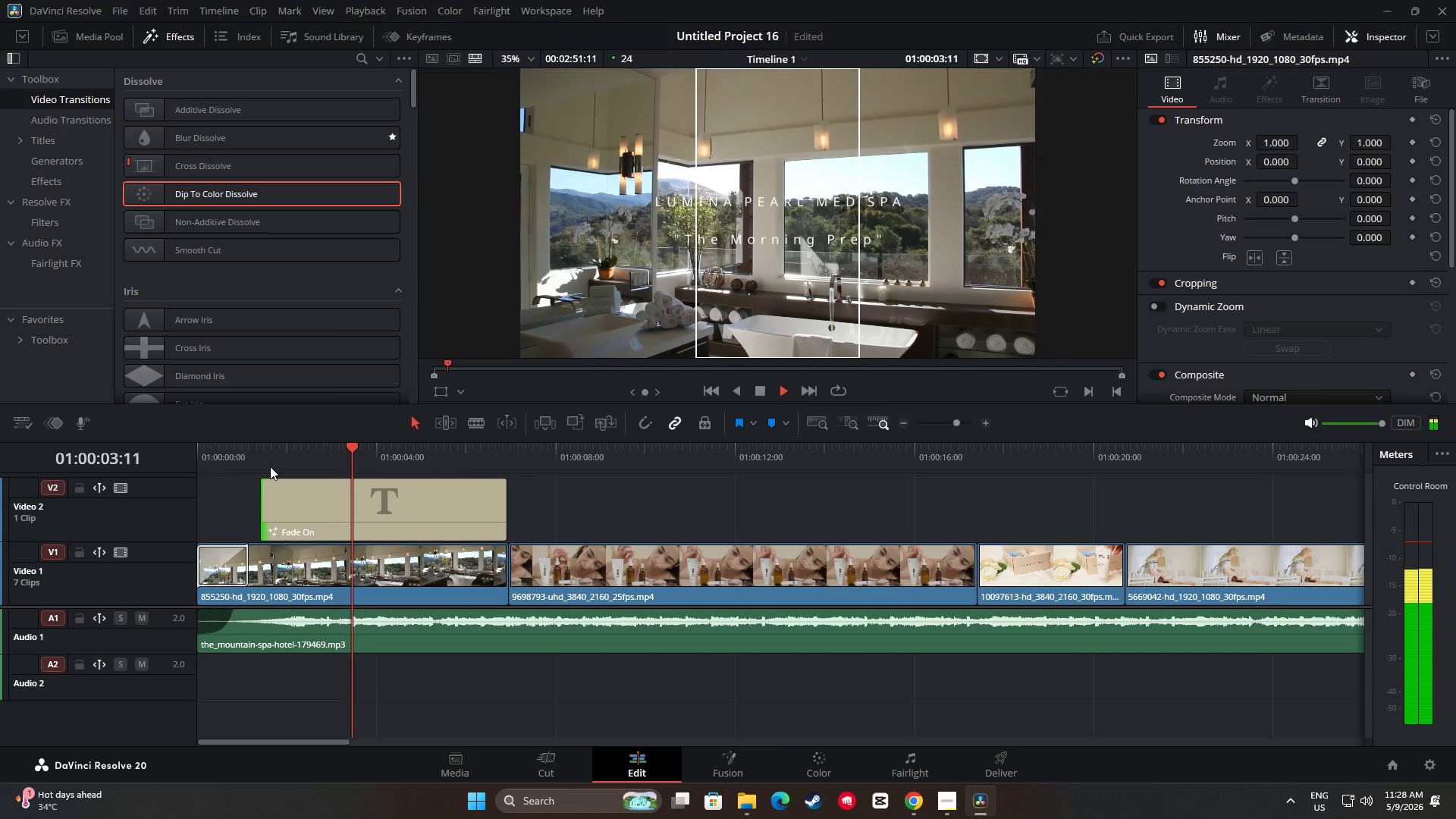 
key(Space)
 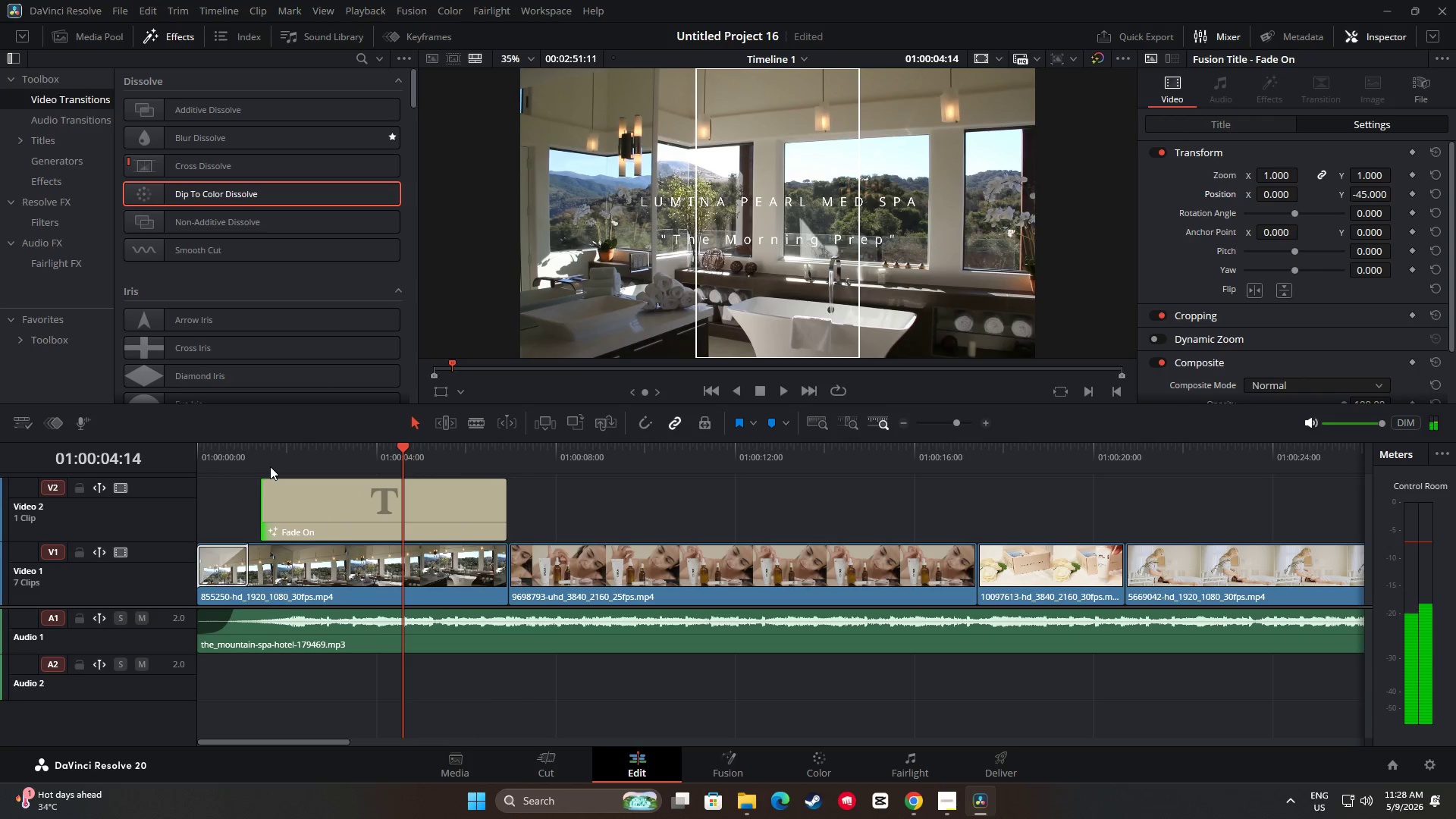 
key(Space)
 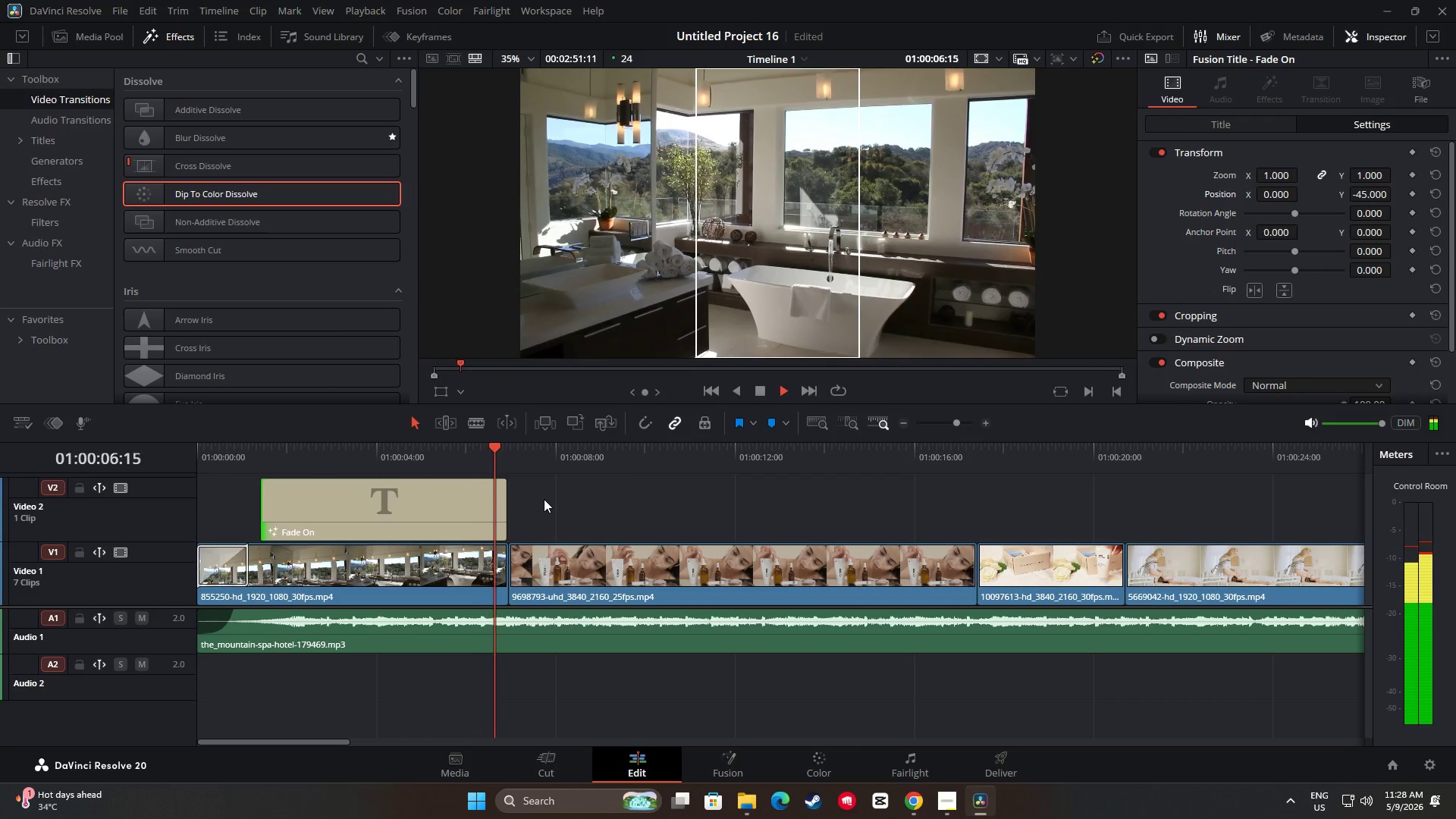 
key(Space)
 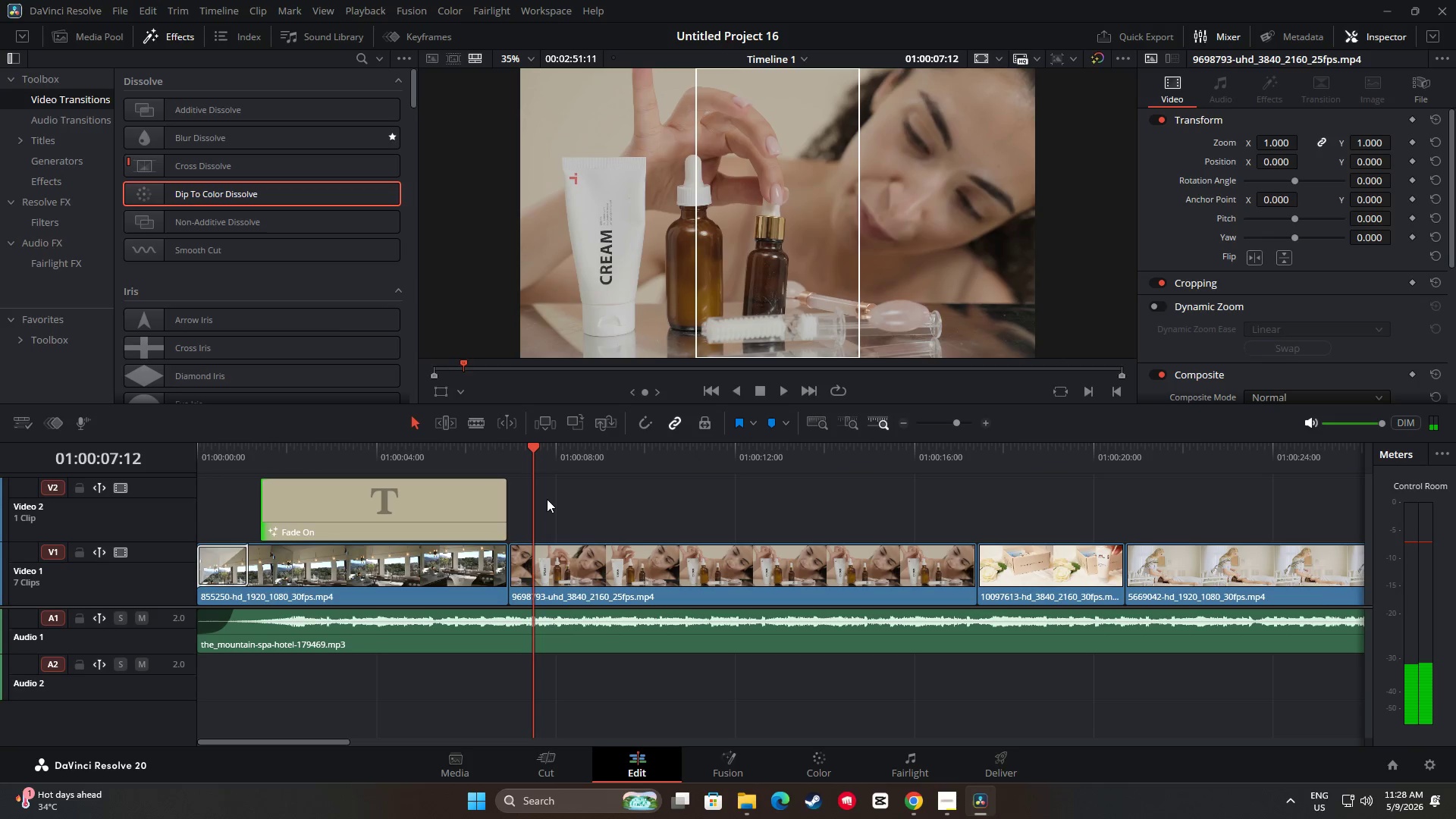 
key(Space)
 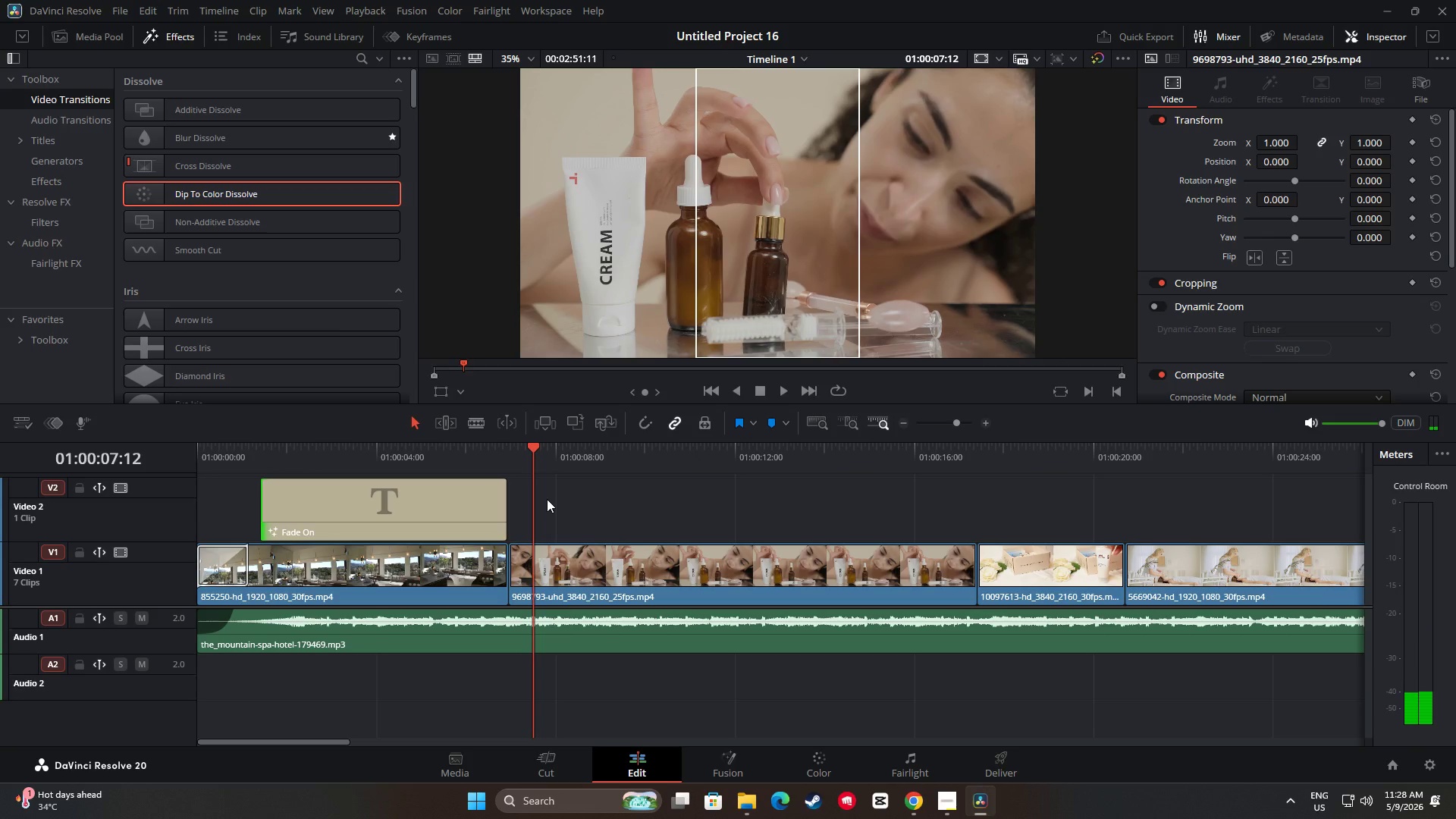 
key(Space)
 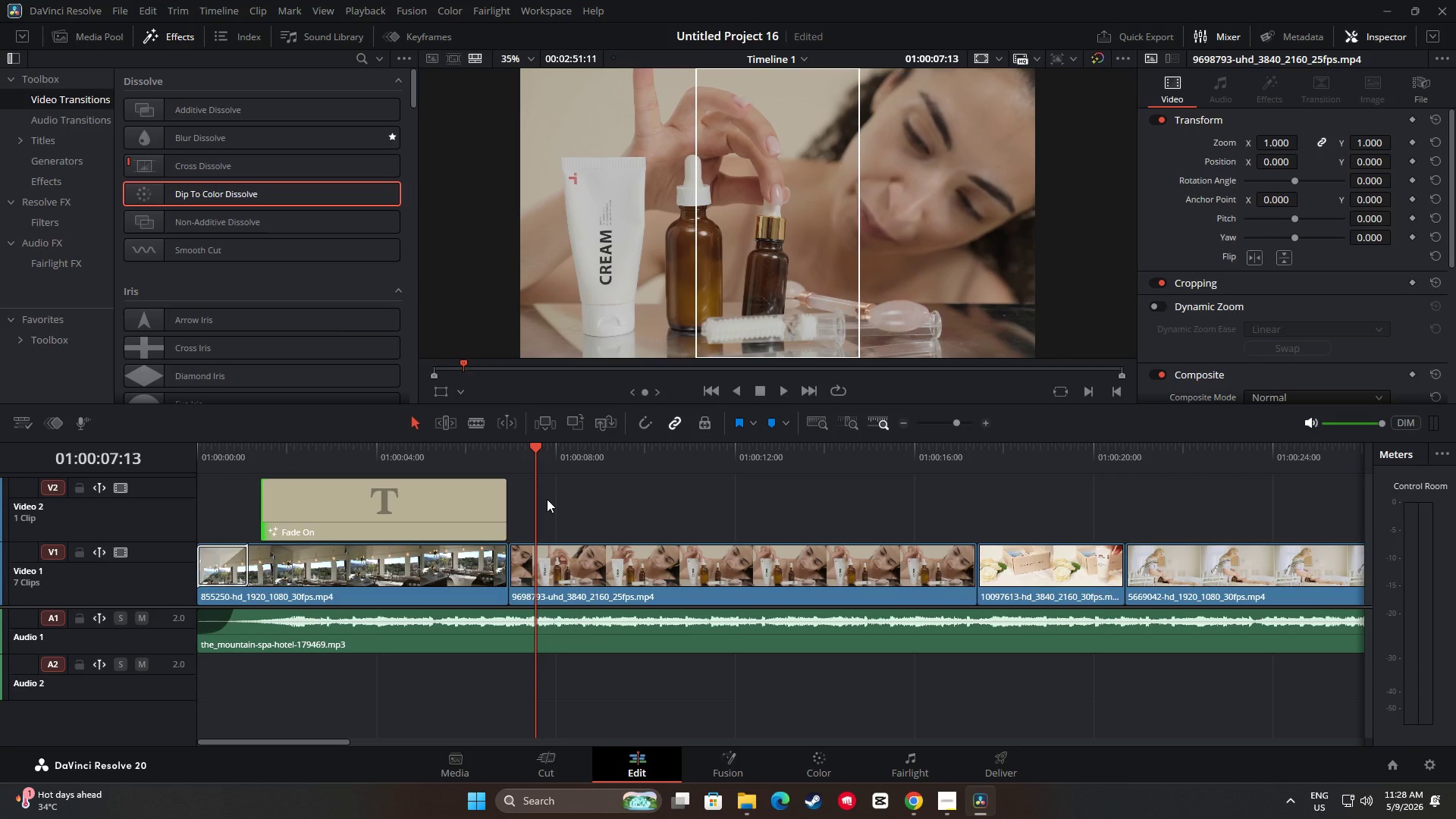 
wait(10.06)
 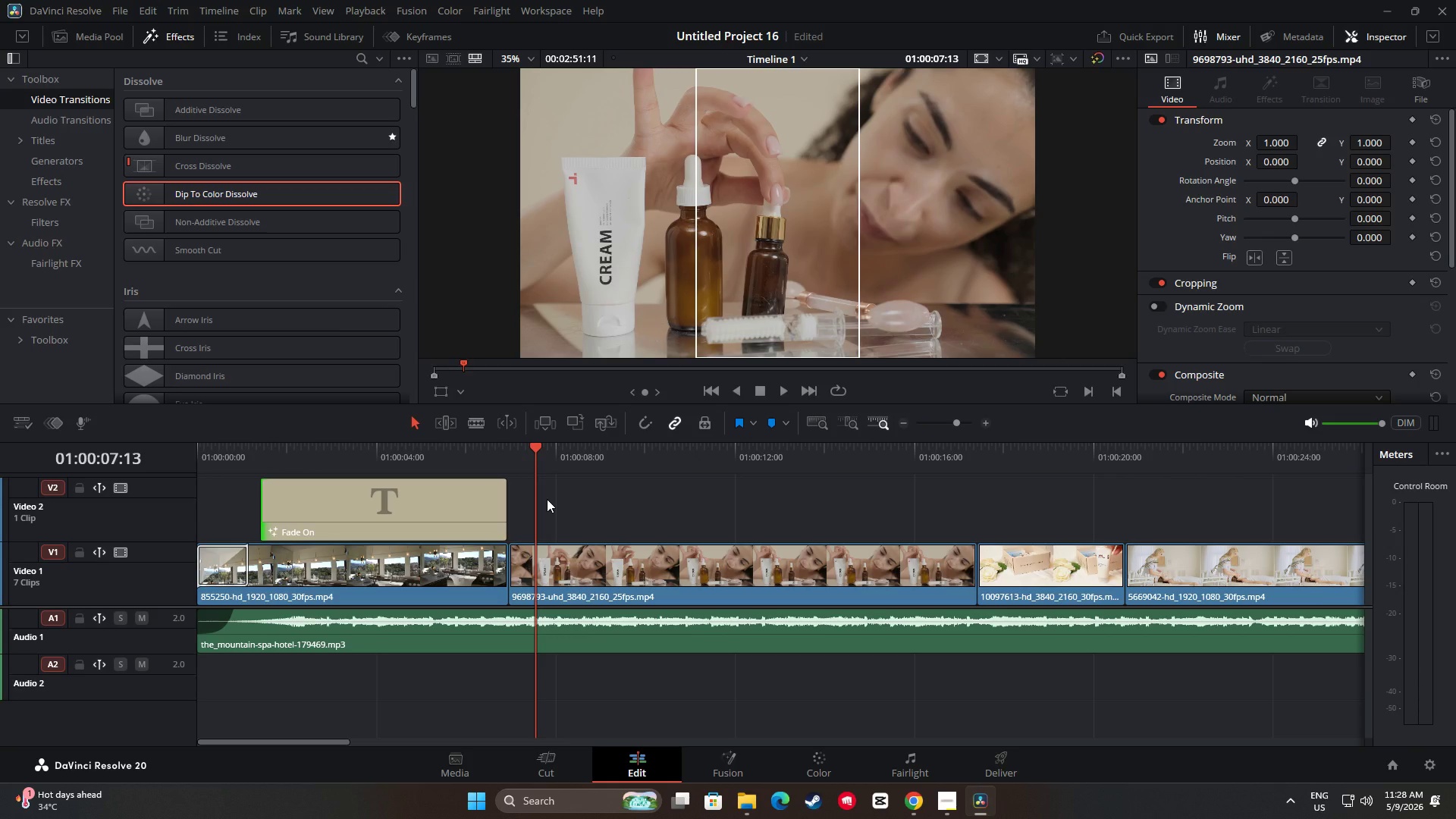 
left_click_drag(start_coordinate=[540, 451], to_coordinate=[181, 453])
 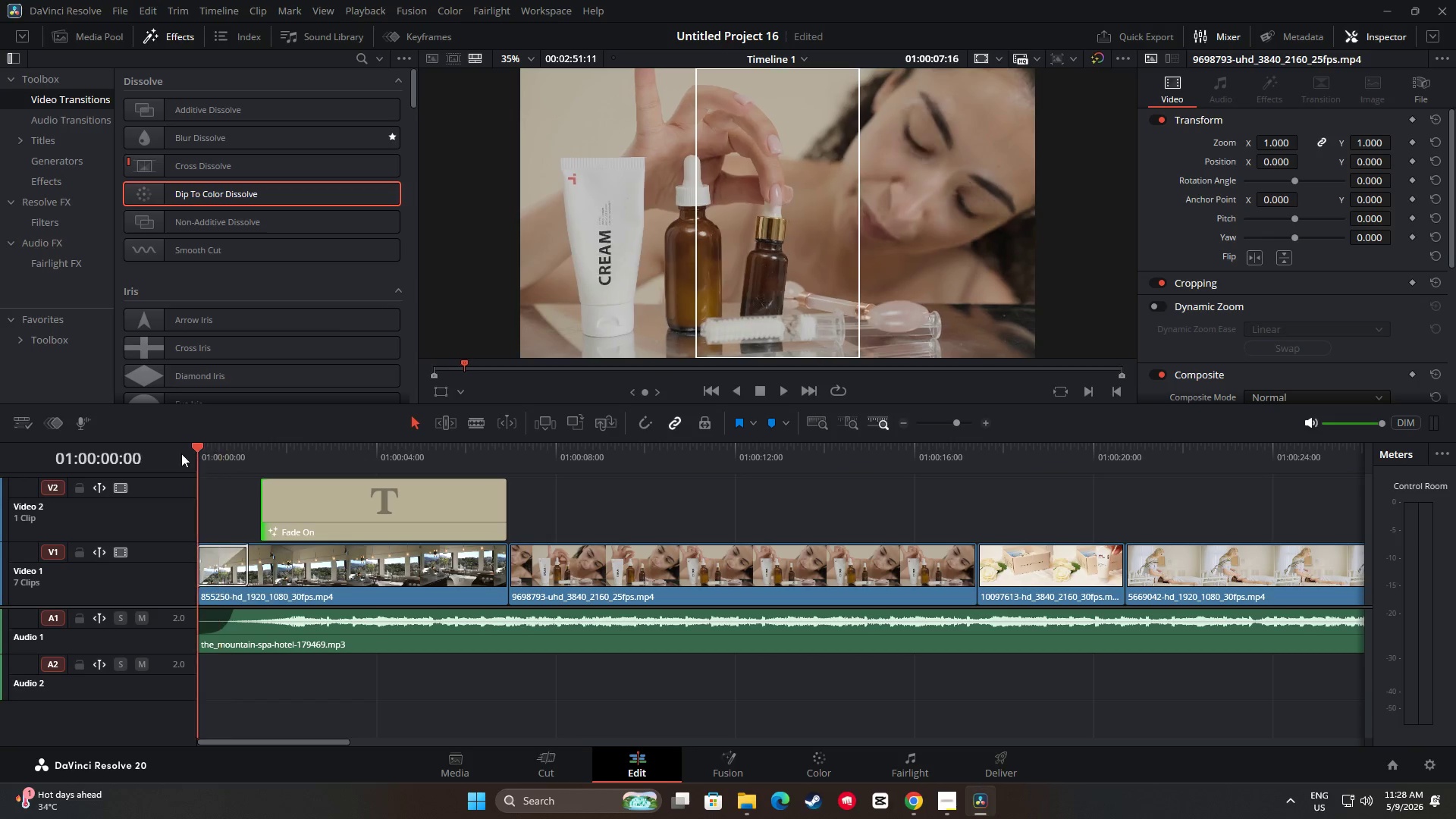 
key(Space)
 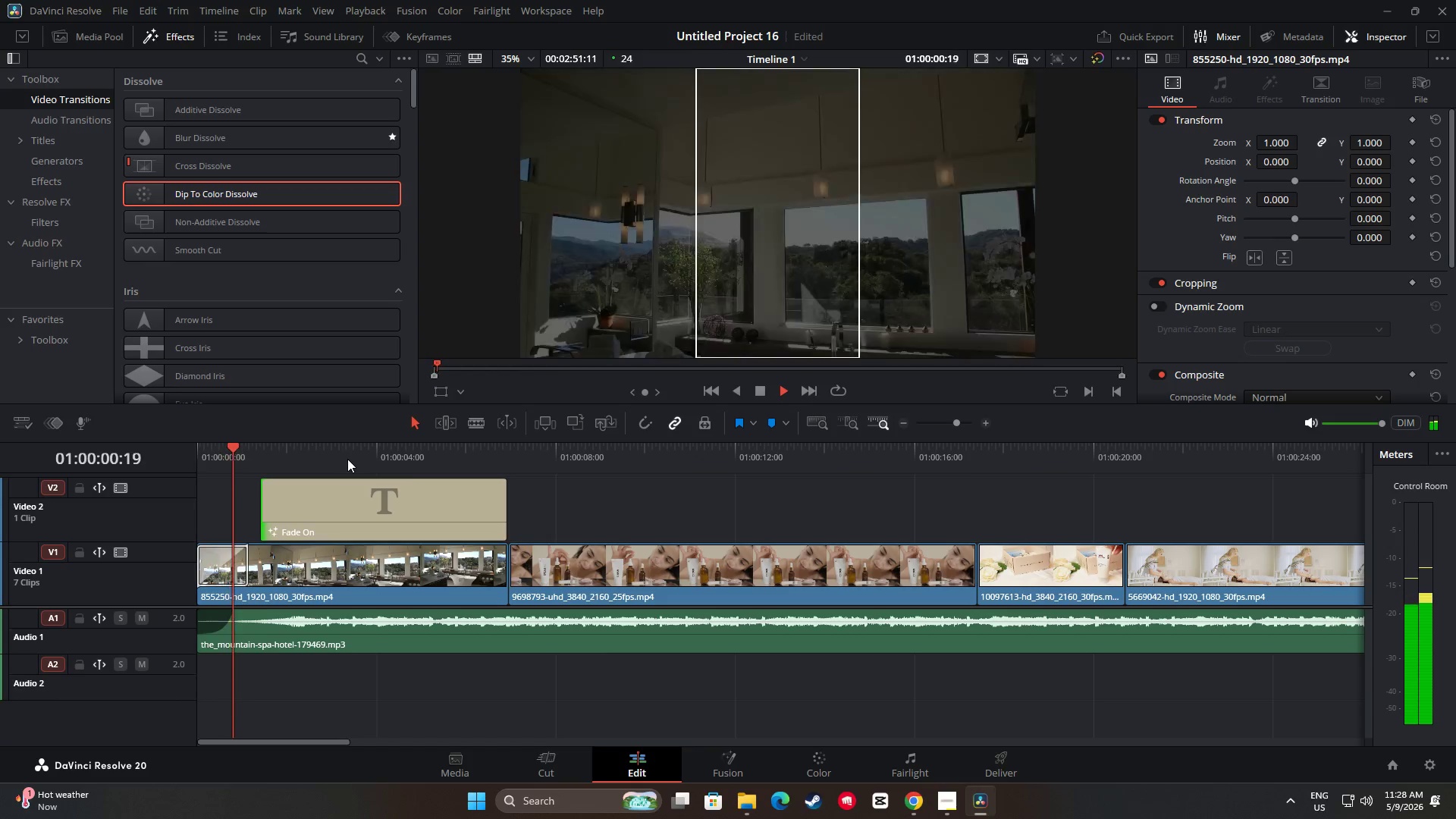 
key(Space)
 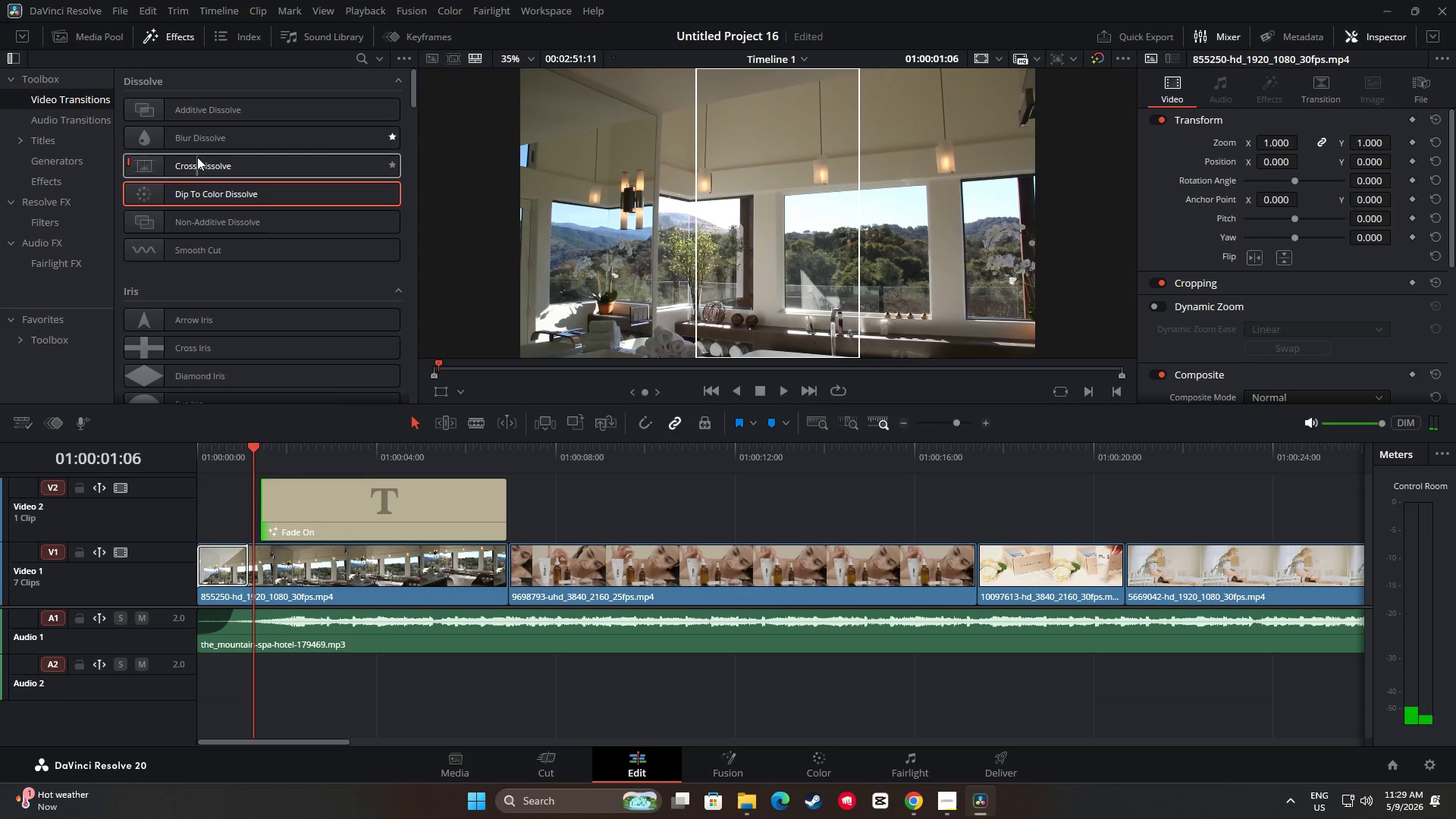 
left_click_drag(start_coordinate=[160, 165], to_coordinate=[499, 569])
 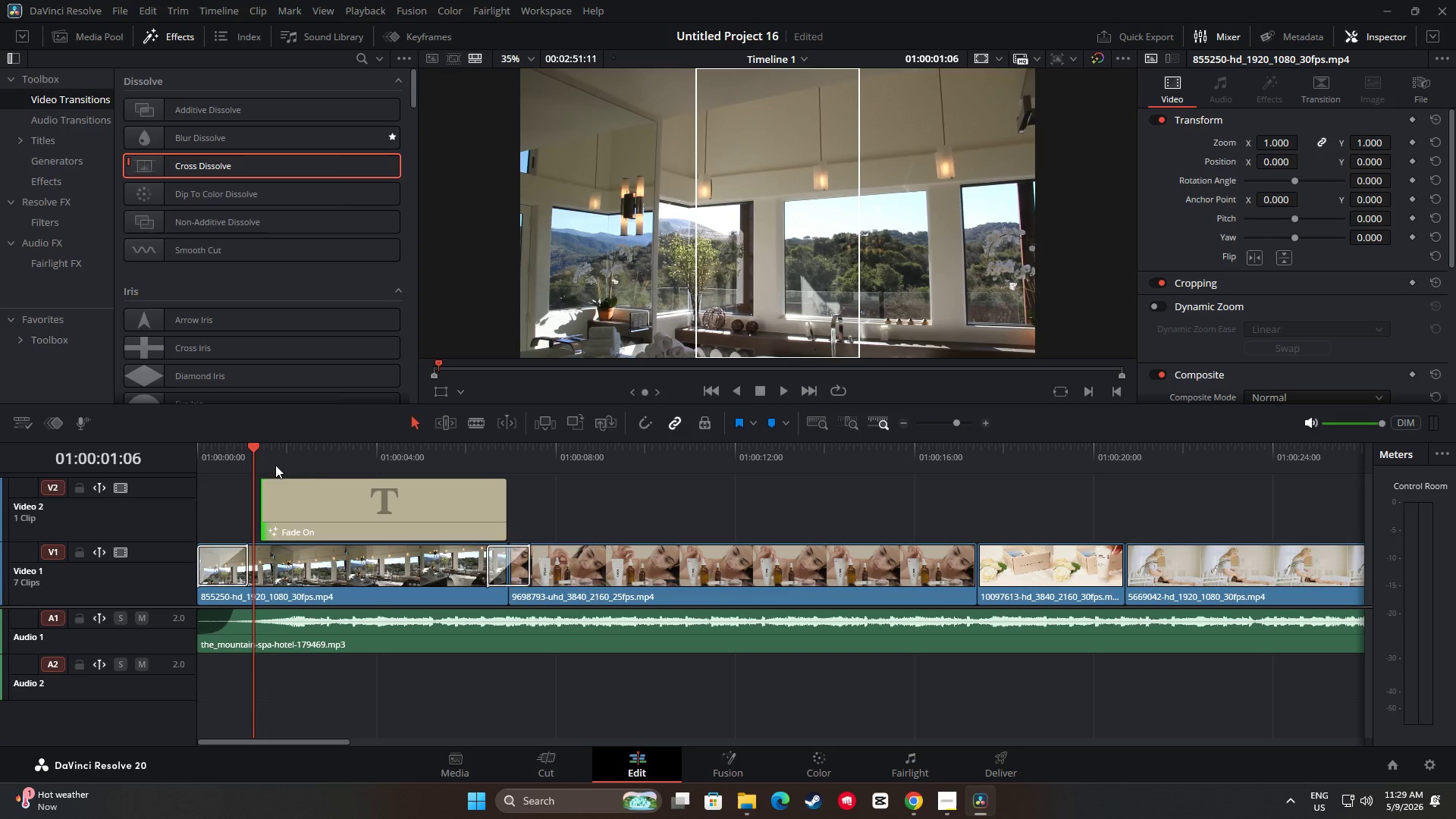 
key(Space)
 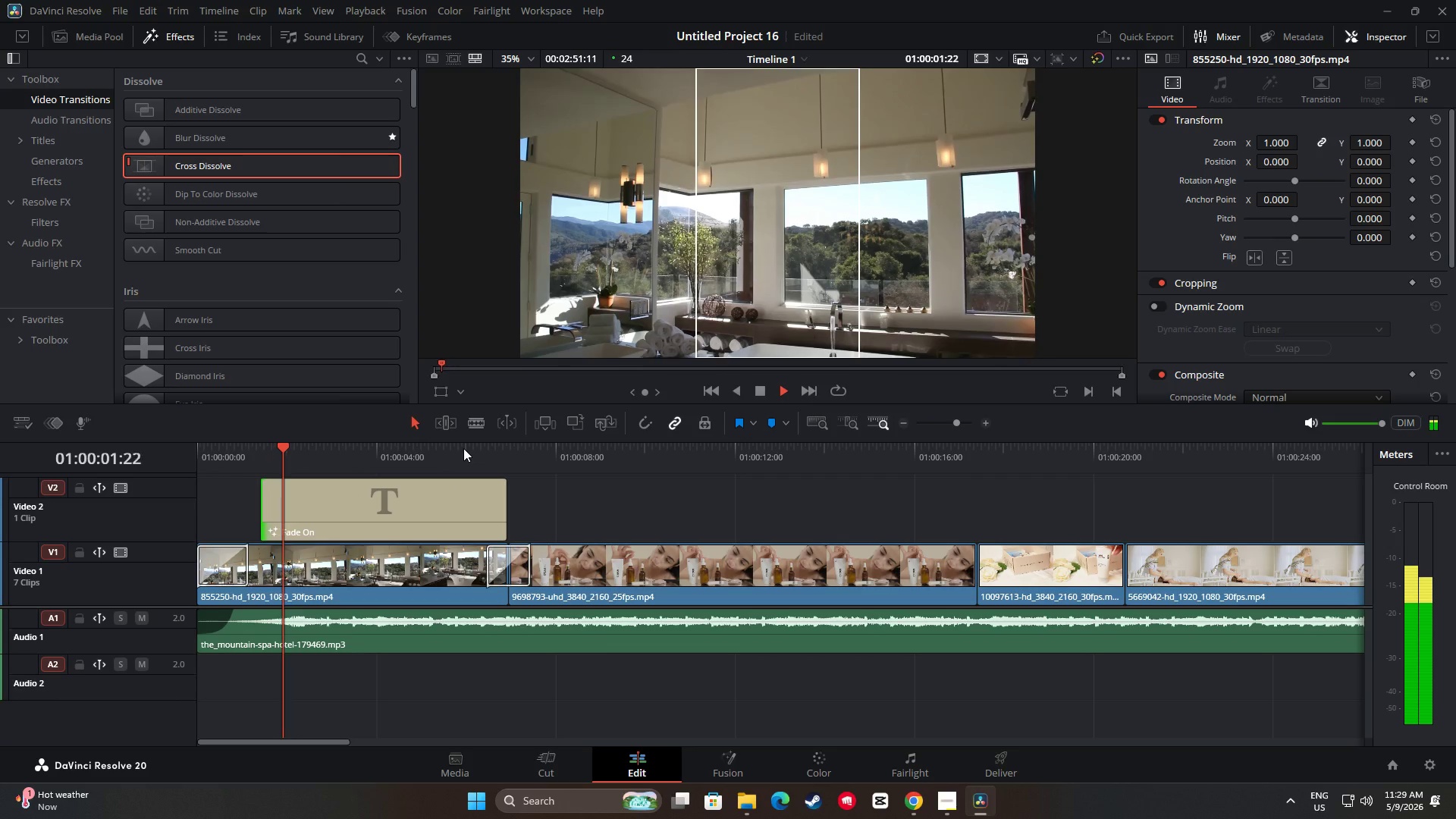 
key(Space)
 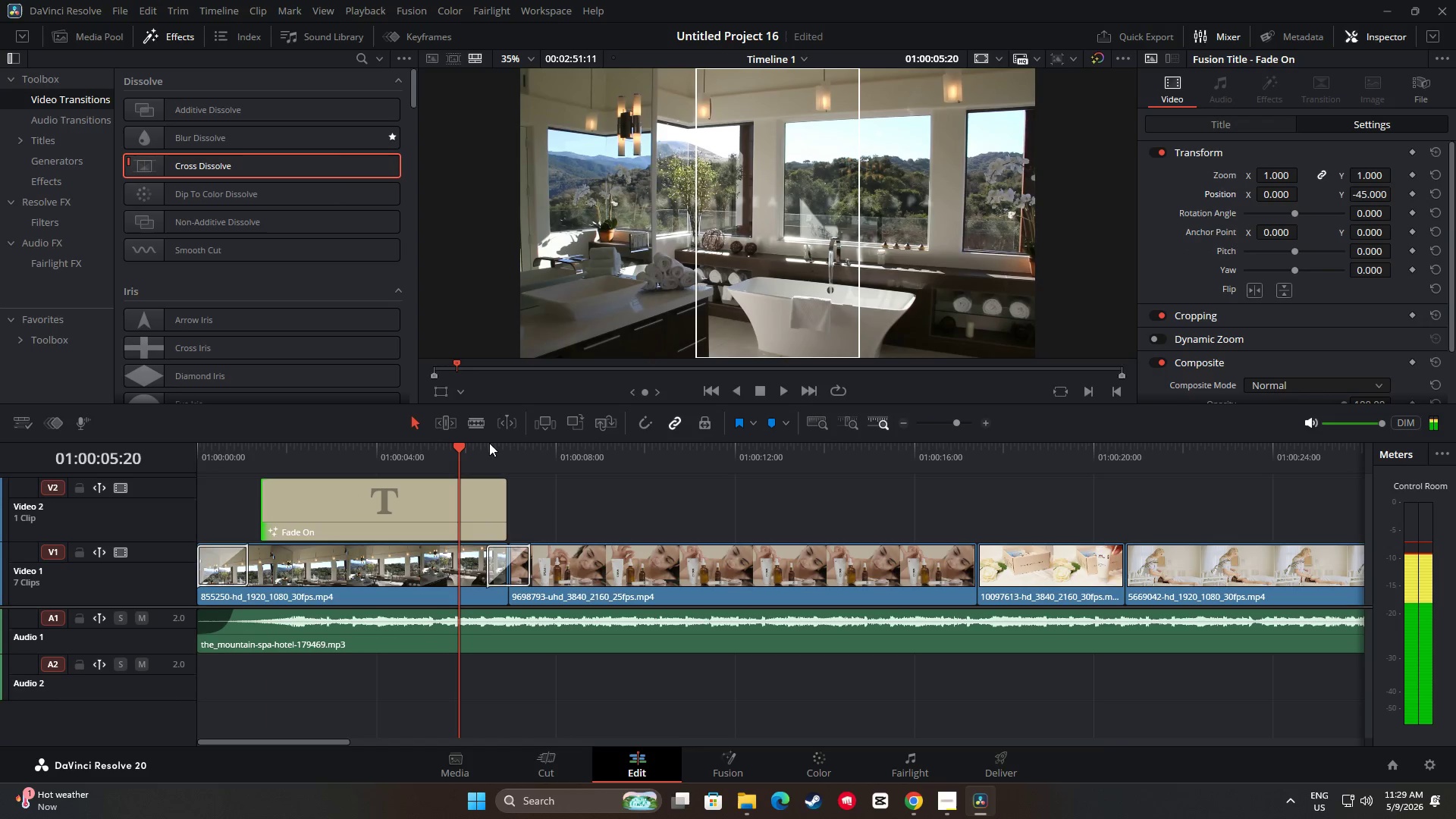 
key(Space)
 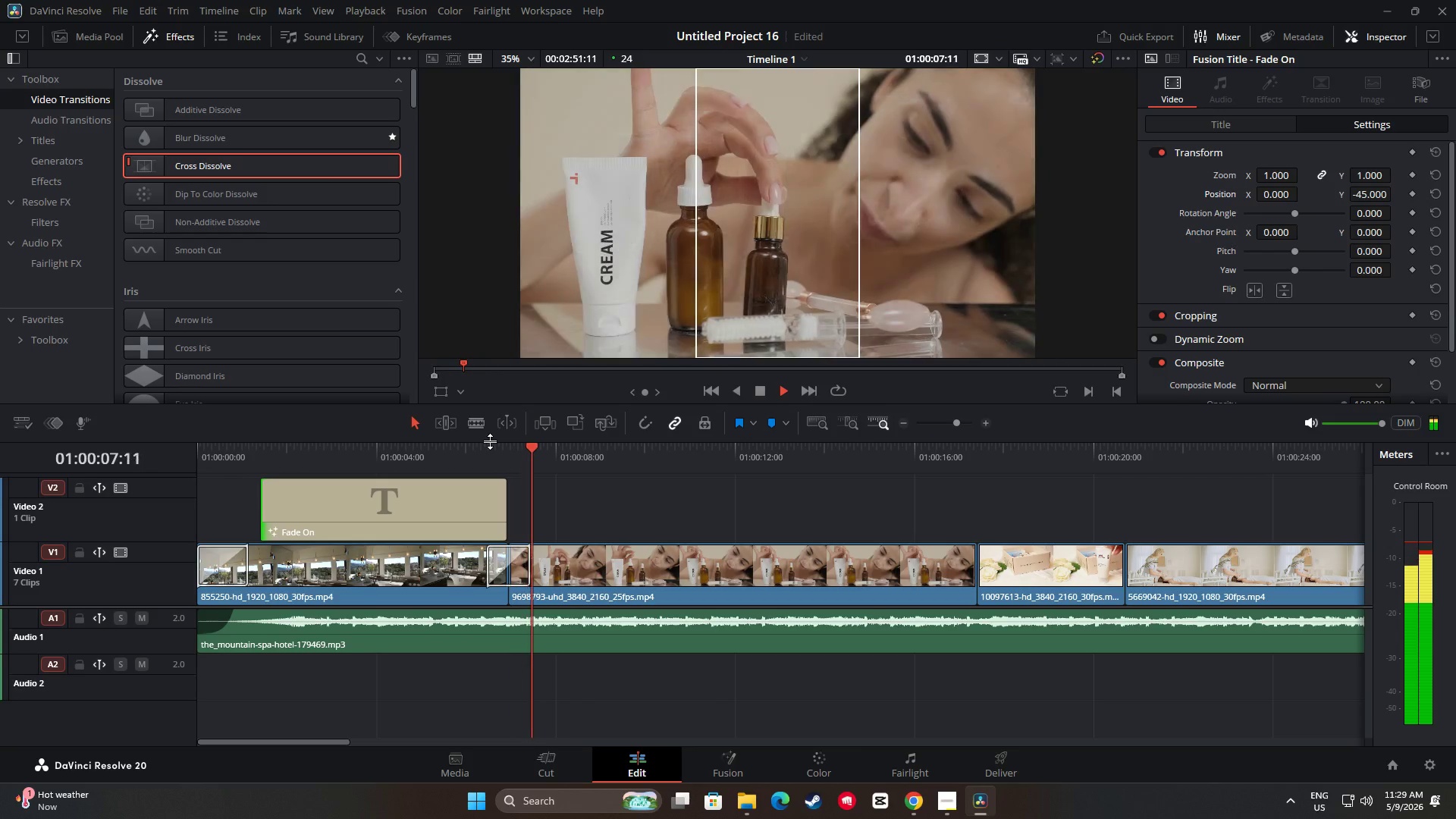 
key(Space)
 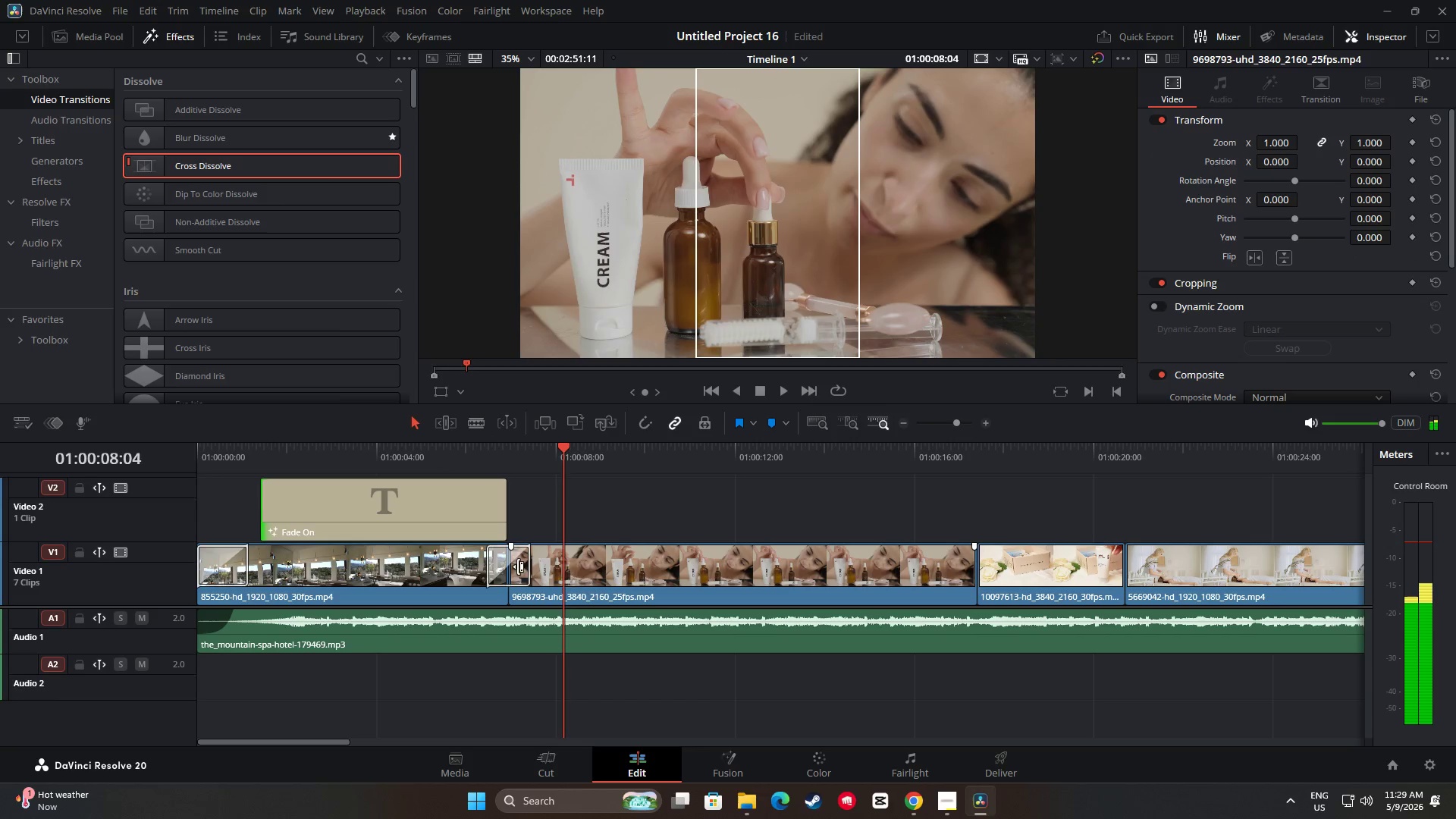 
left_click_drag(start_coordinate=[516, 570], to_coordinate=[532, 571])
 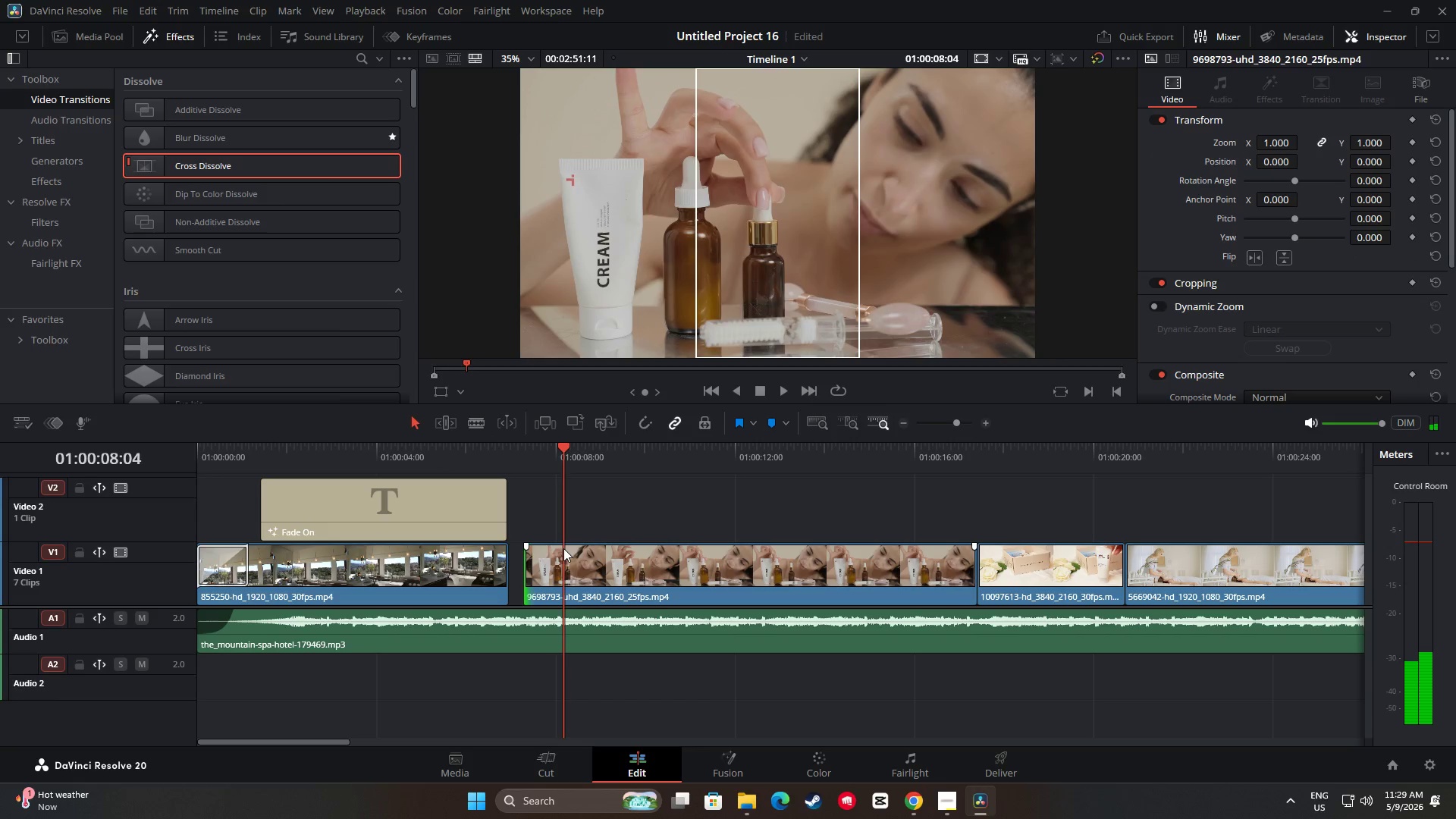 
key(Control+Z)
 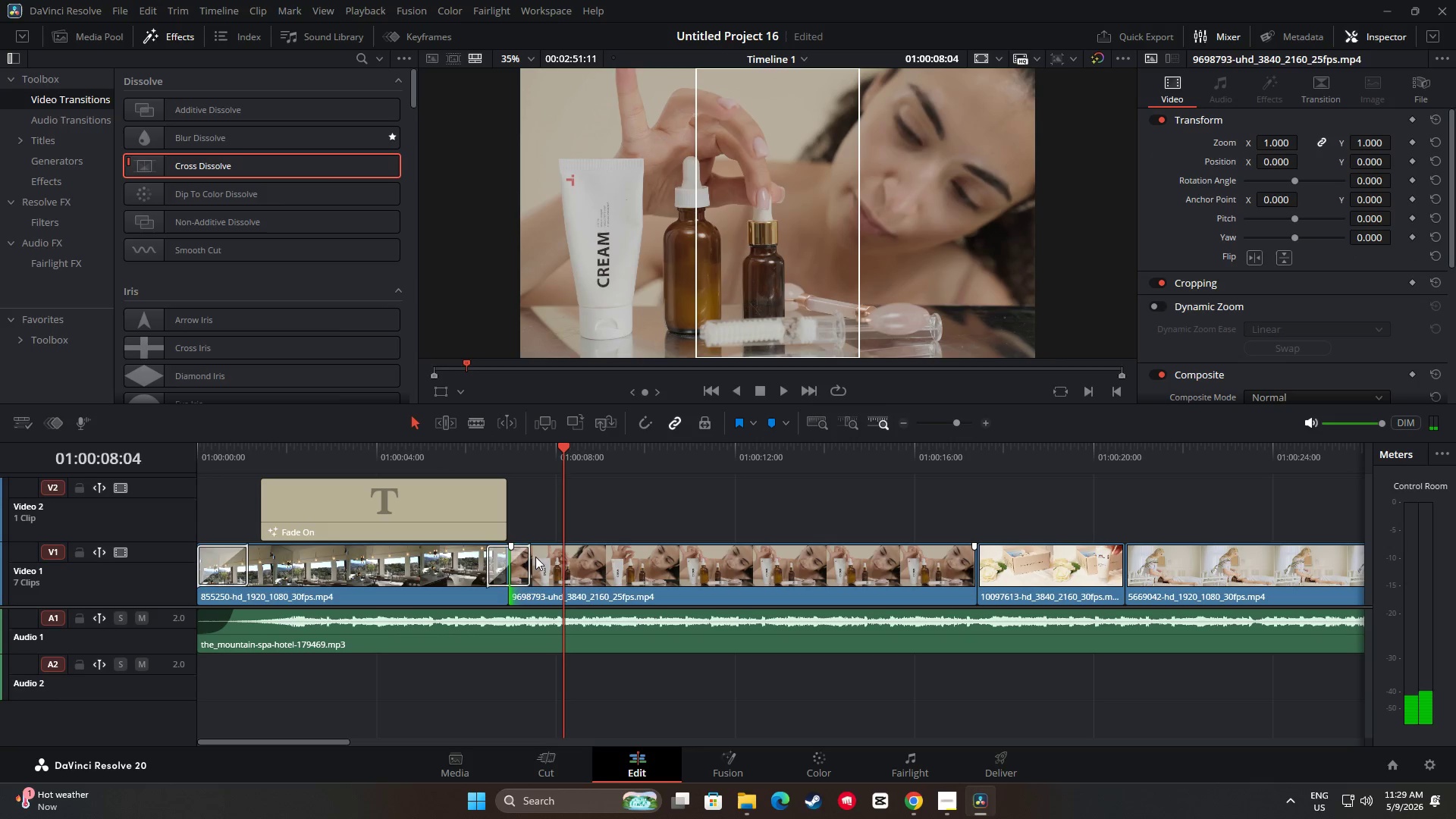 
left_click([519, 570])
 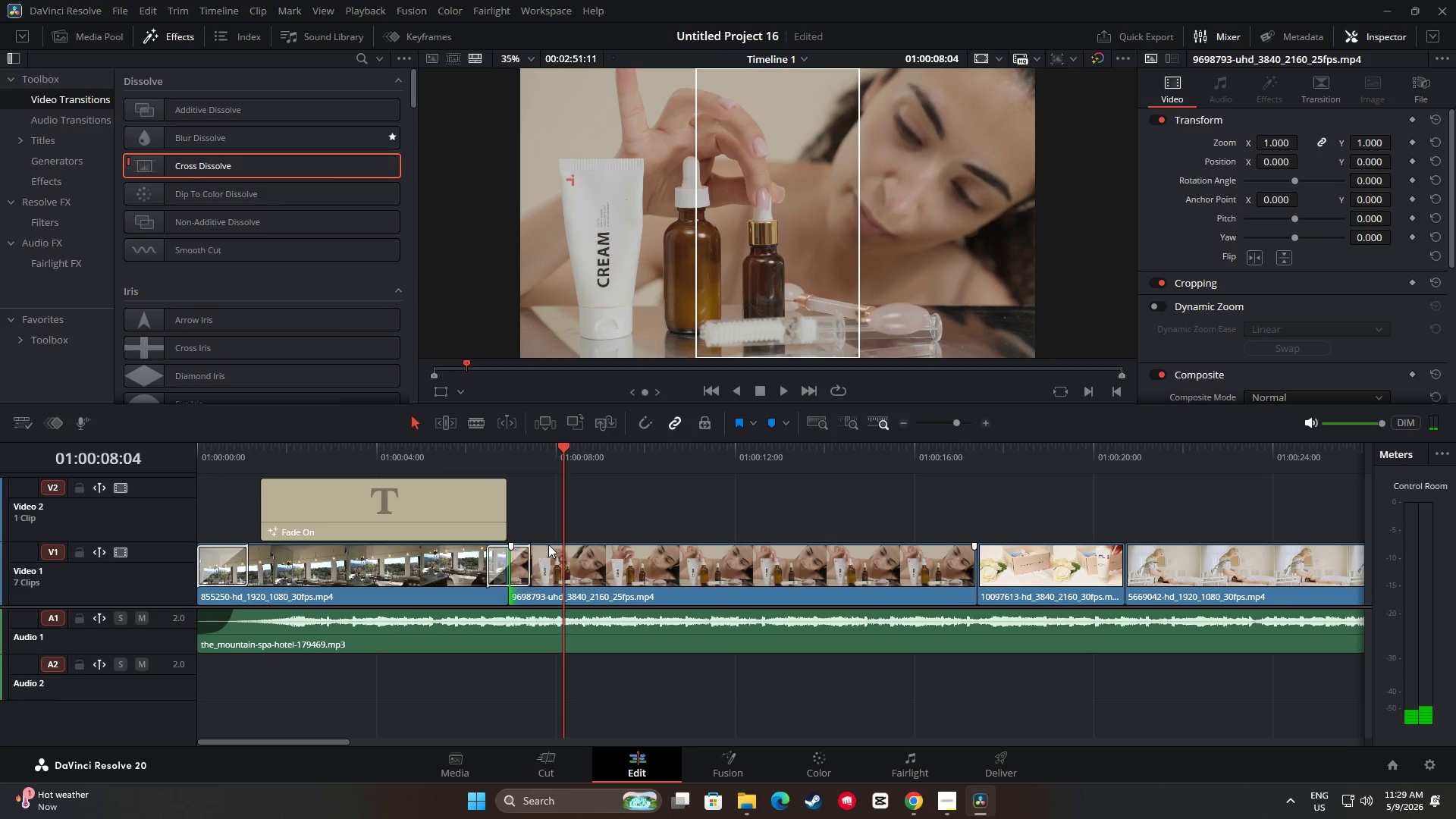 
left_click([516, 556])
 